 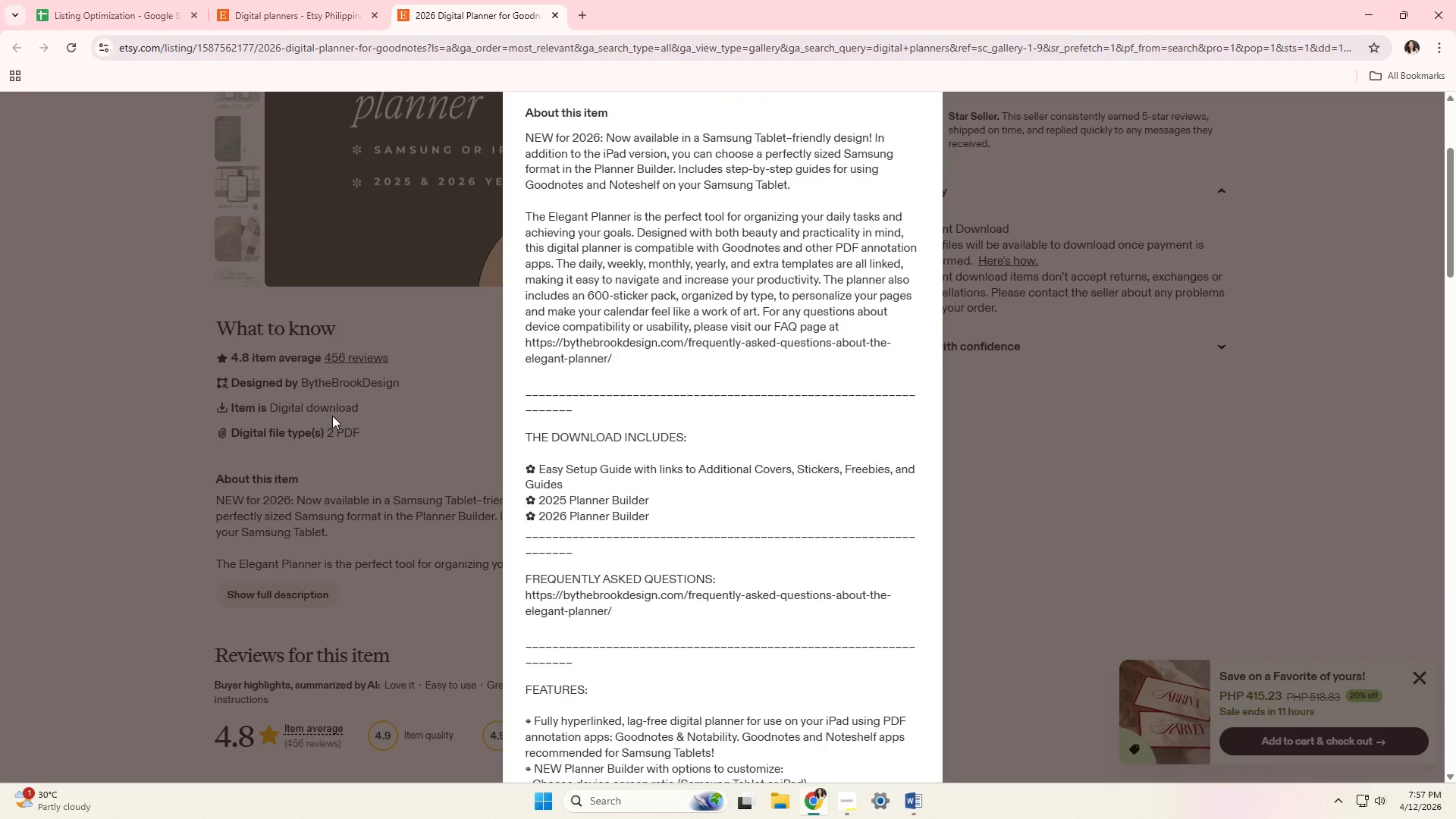 
left_click([141, 0])
 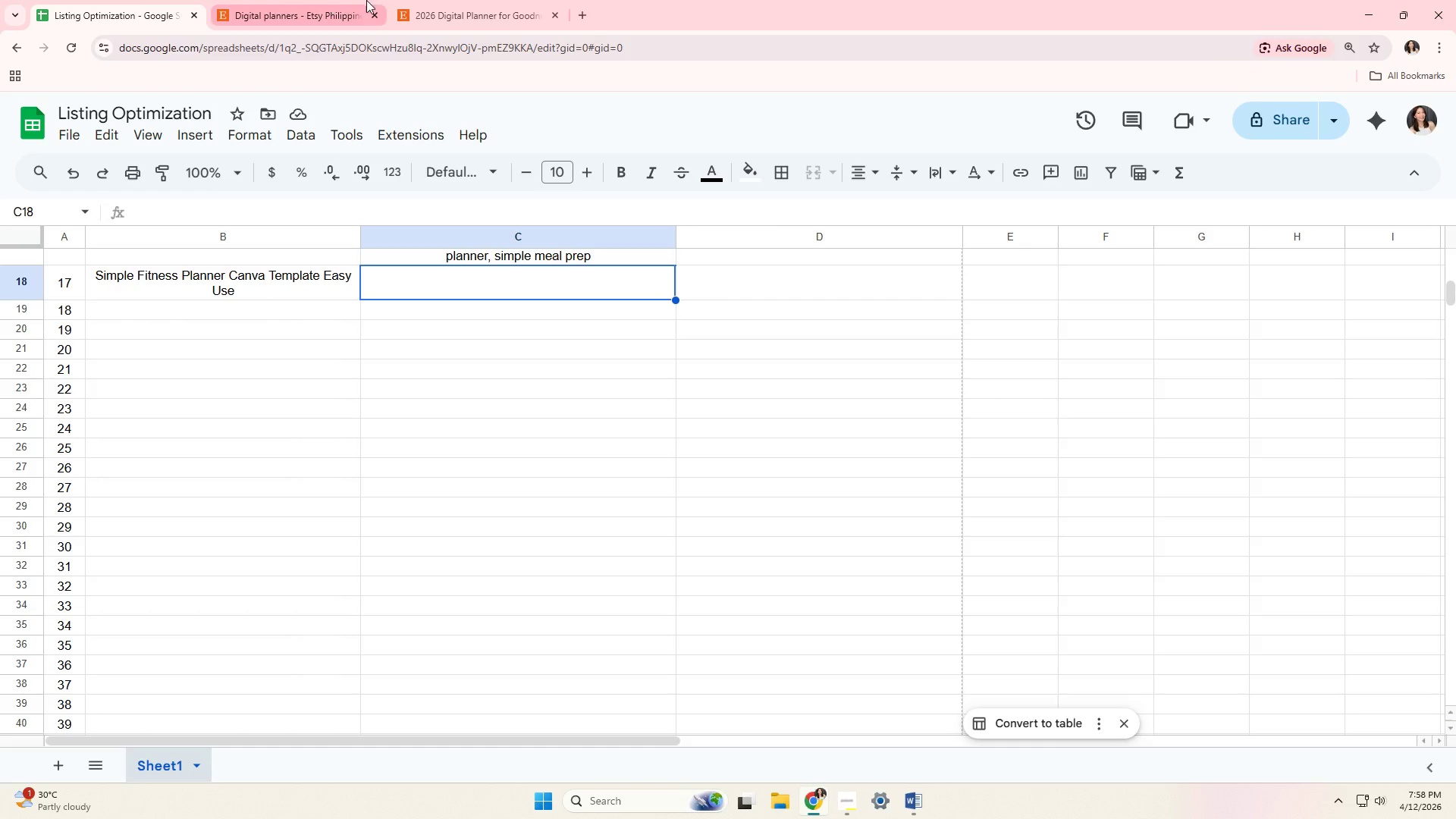 
left_click([432, 0])
 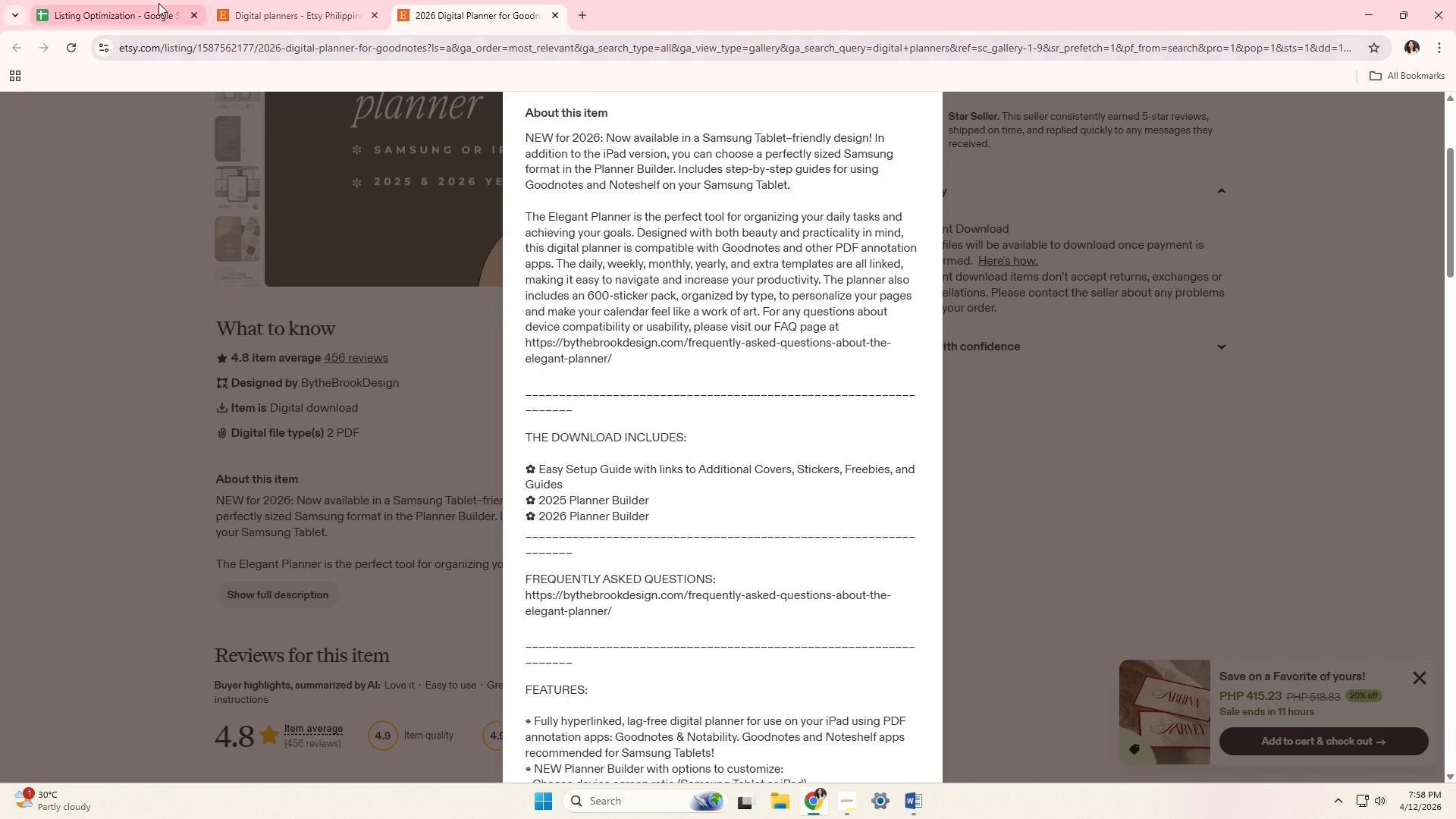 
scroll: coordinate [614, 372], scroll_direction: down, amount: 1.0
 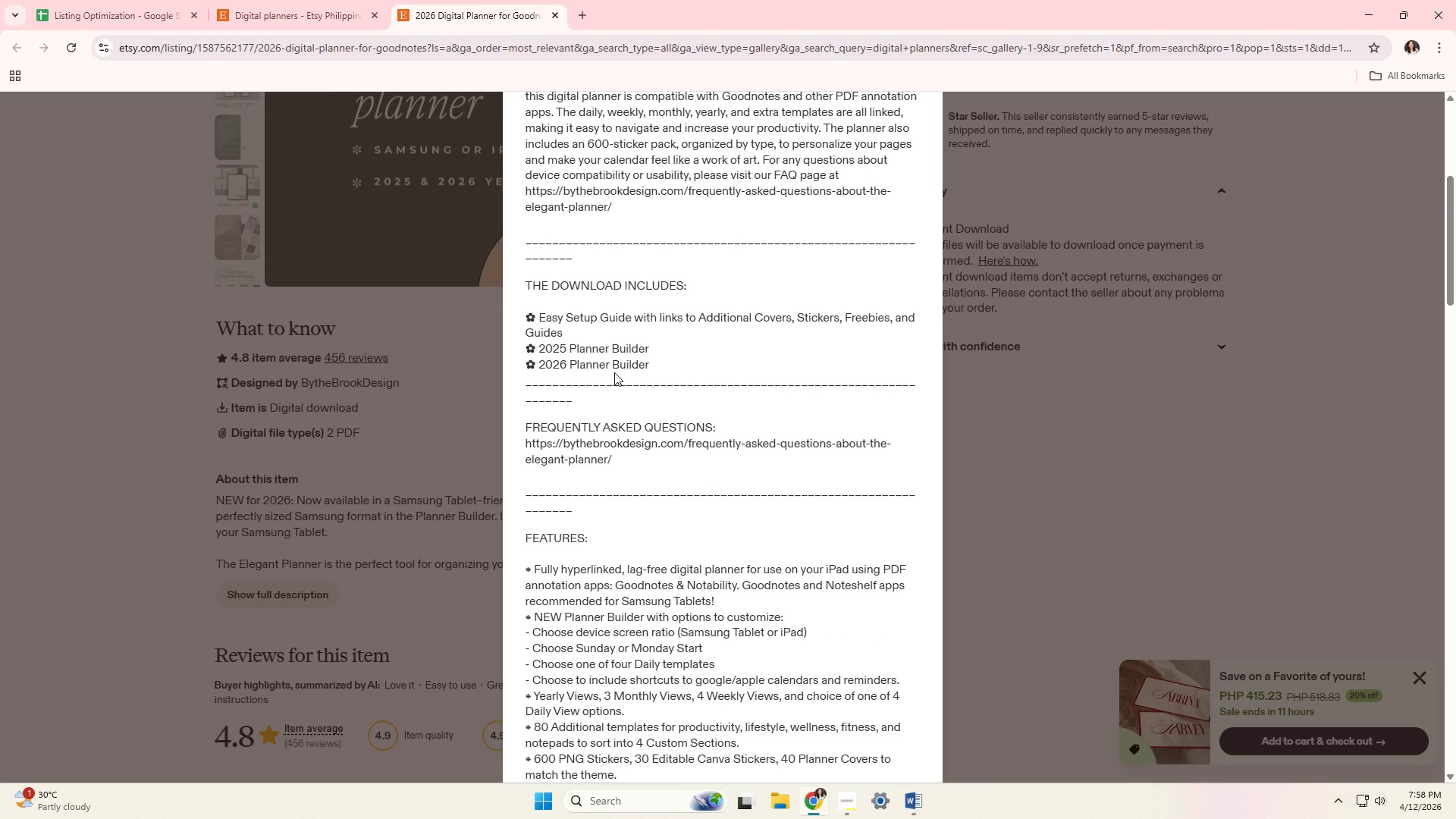 
wait(38.78)
 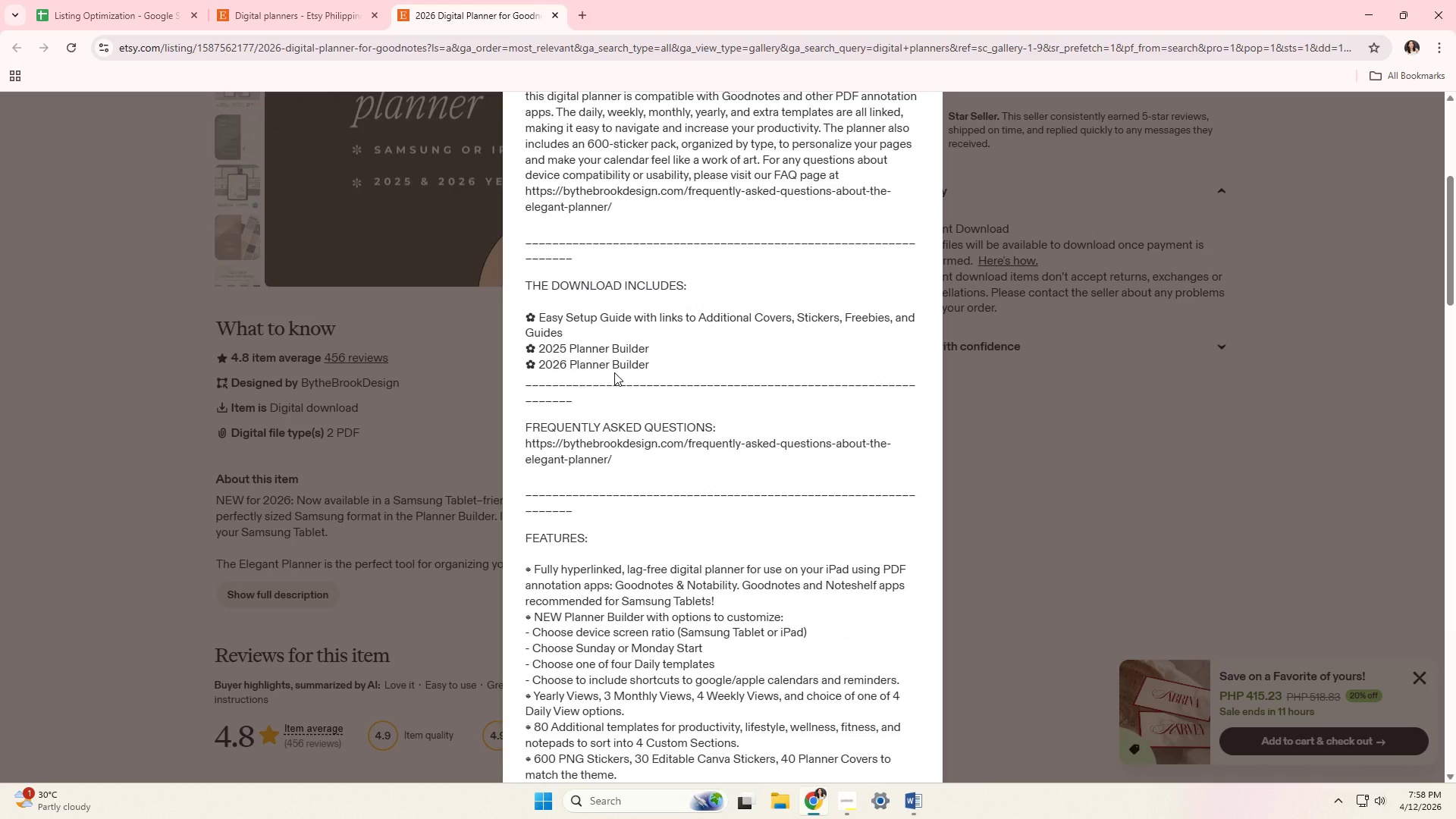 
scroll: coordinate [643, 381], scroll_direction: down, amount: 2.0
 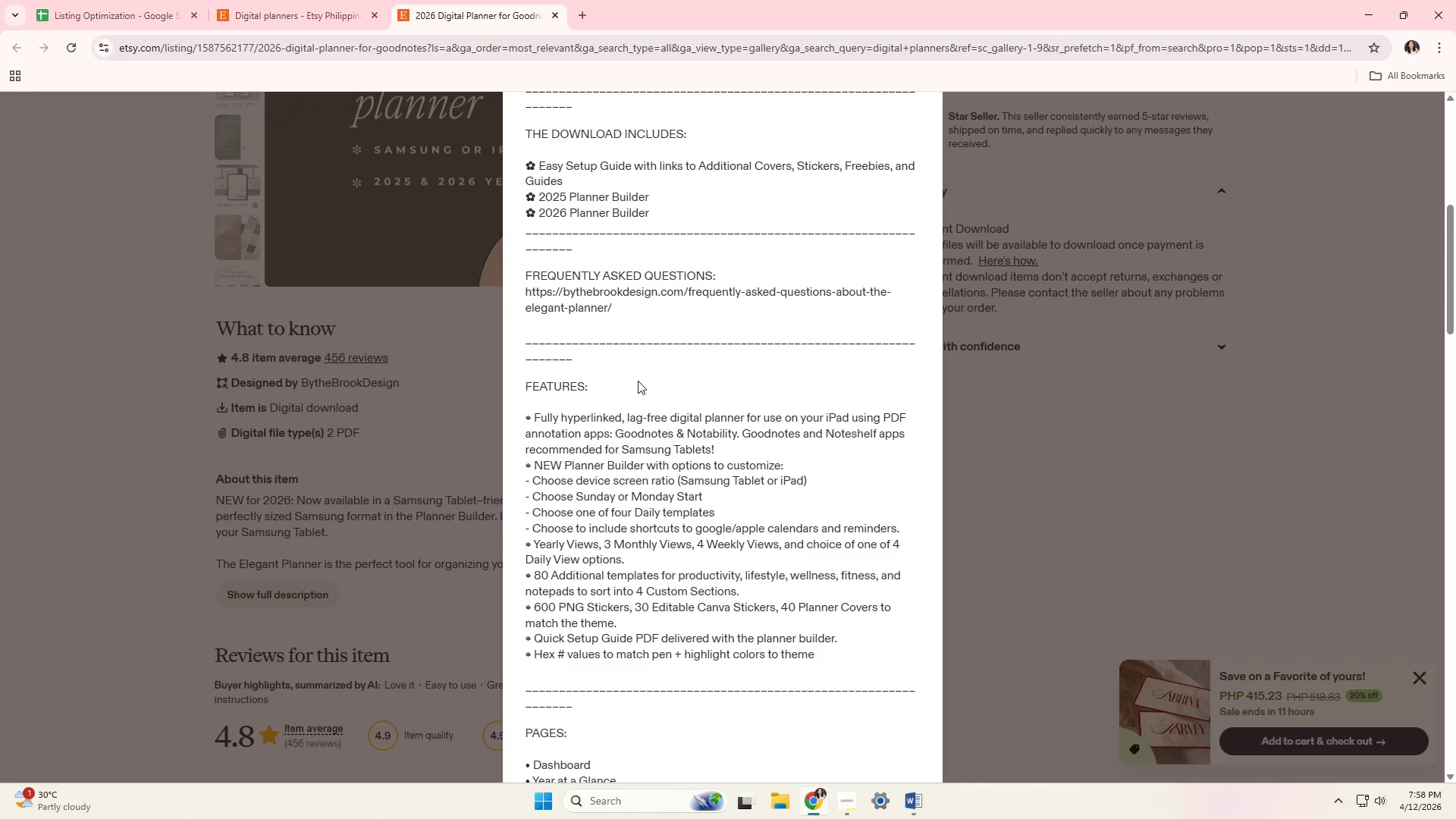 
mouse_move([130, -1])
 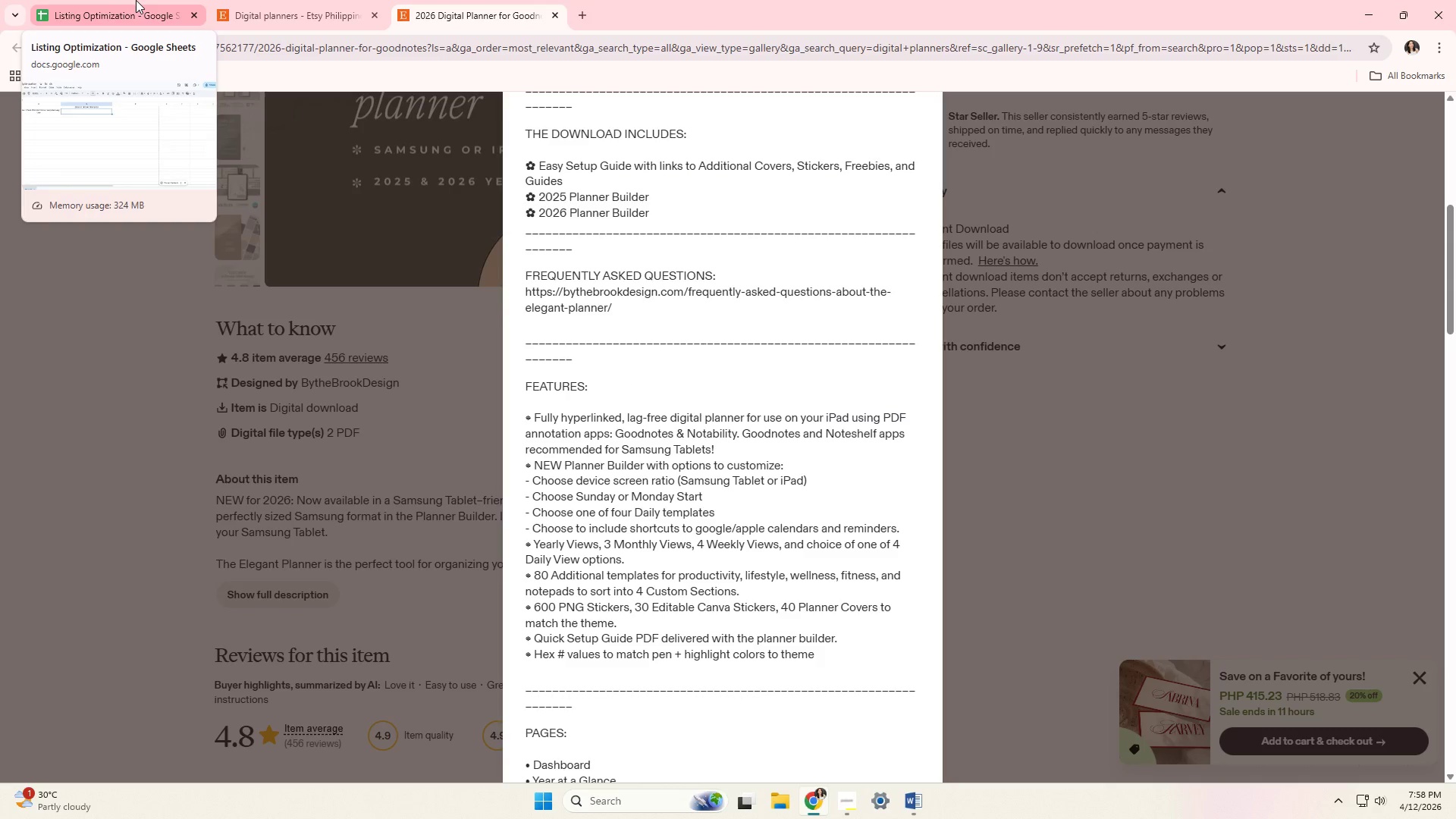 
left_click([136, 0])
 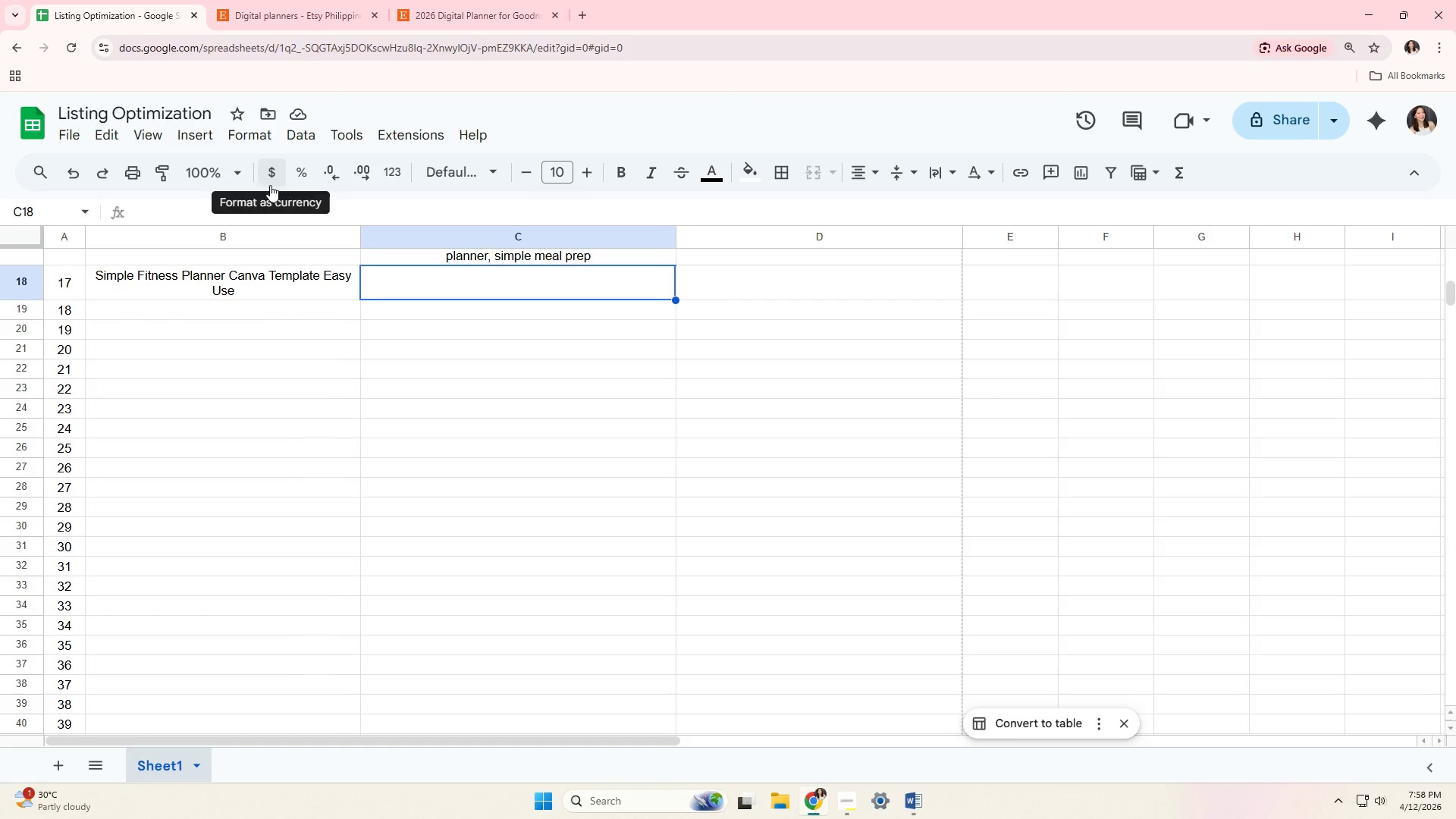 
type(easy fitness planner, )
 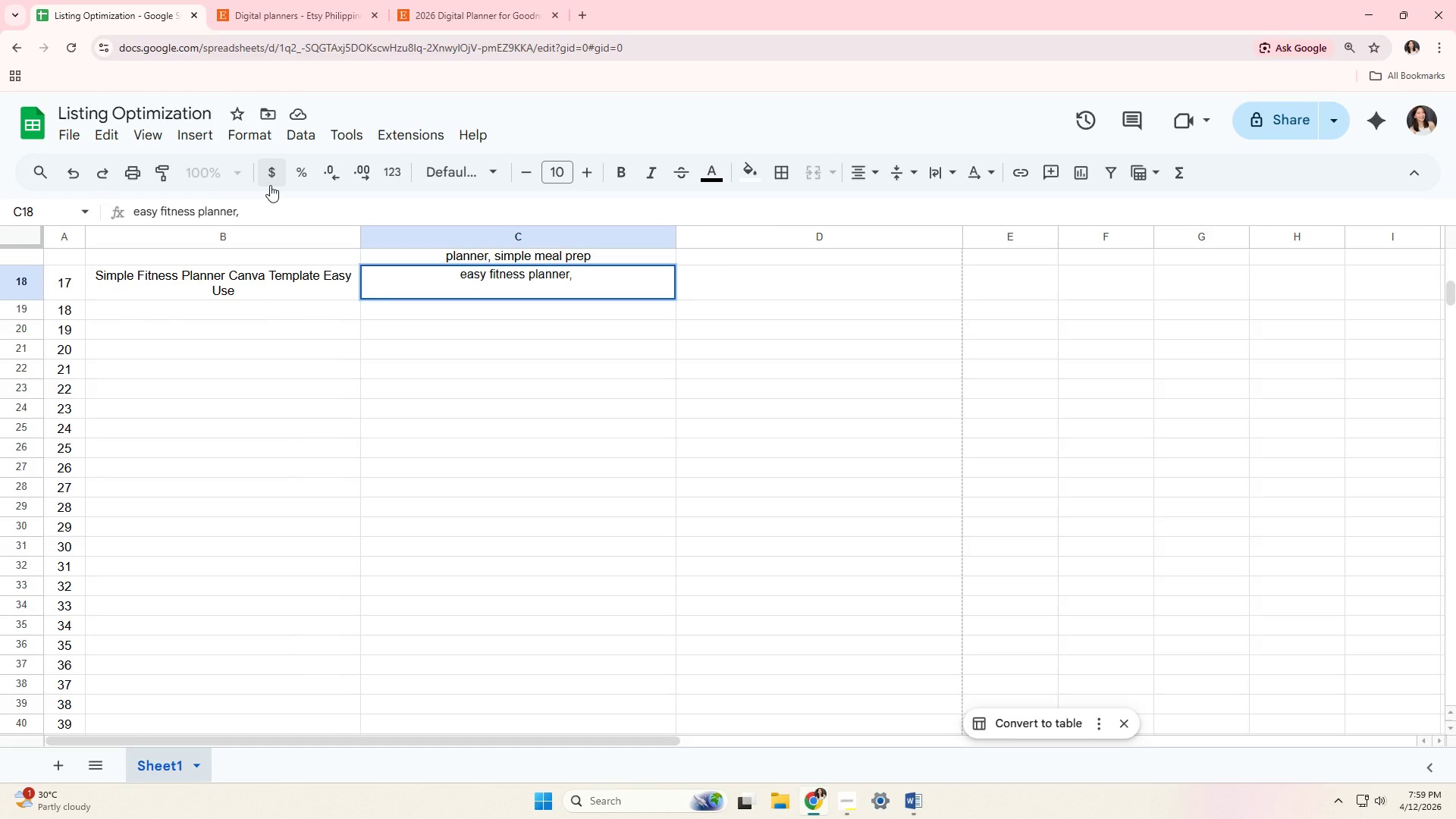 
wait(14.19)
 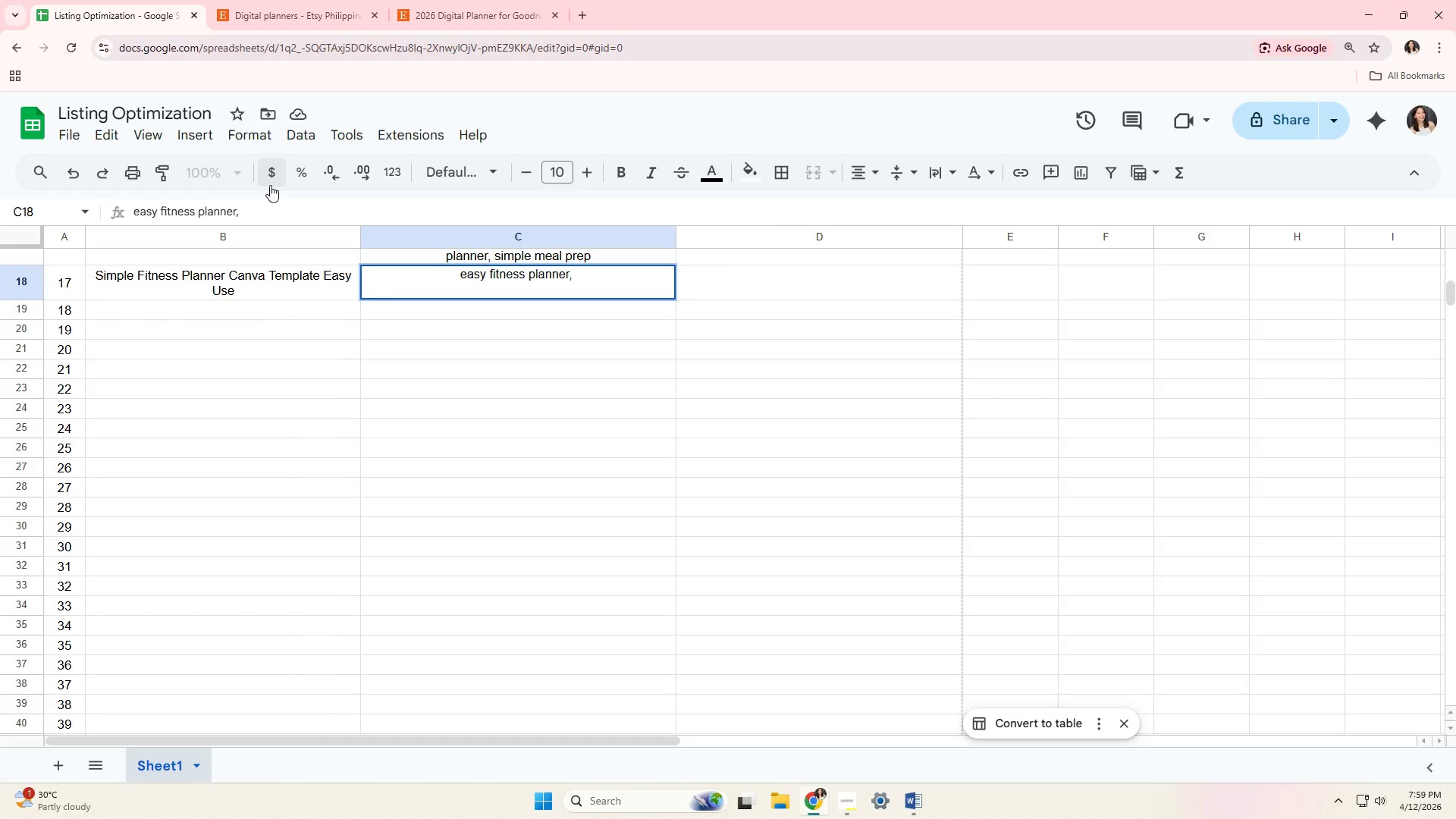 
type(simple workout planner, )
 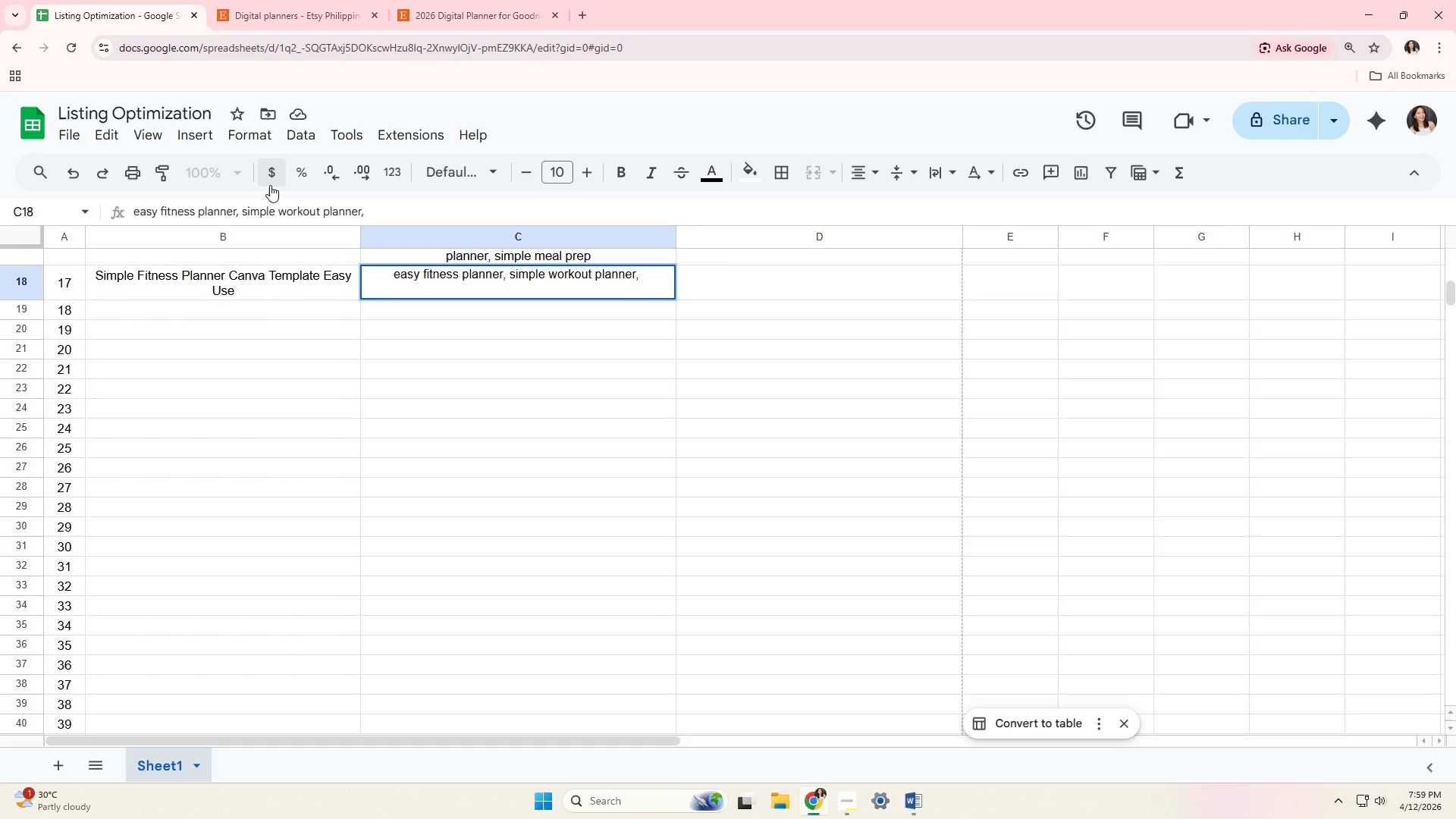 
type(beginner gi)
key(Backspace)
key(Backspace)
type(fitness tracker)
 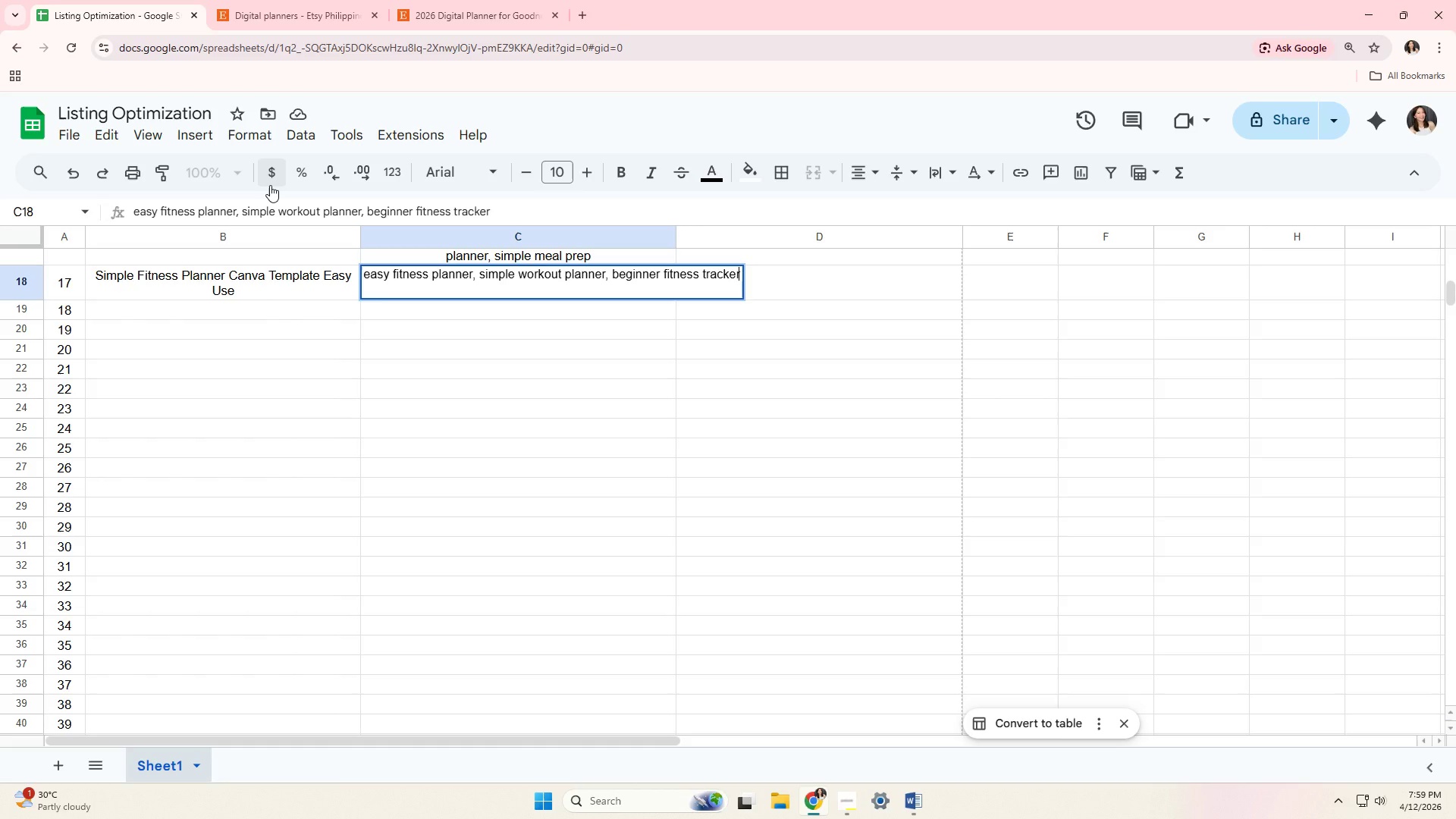 
wait(10.62)
 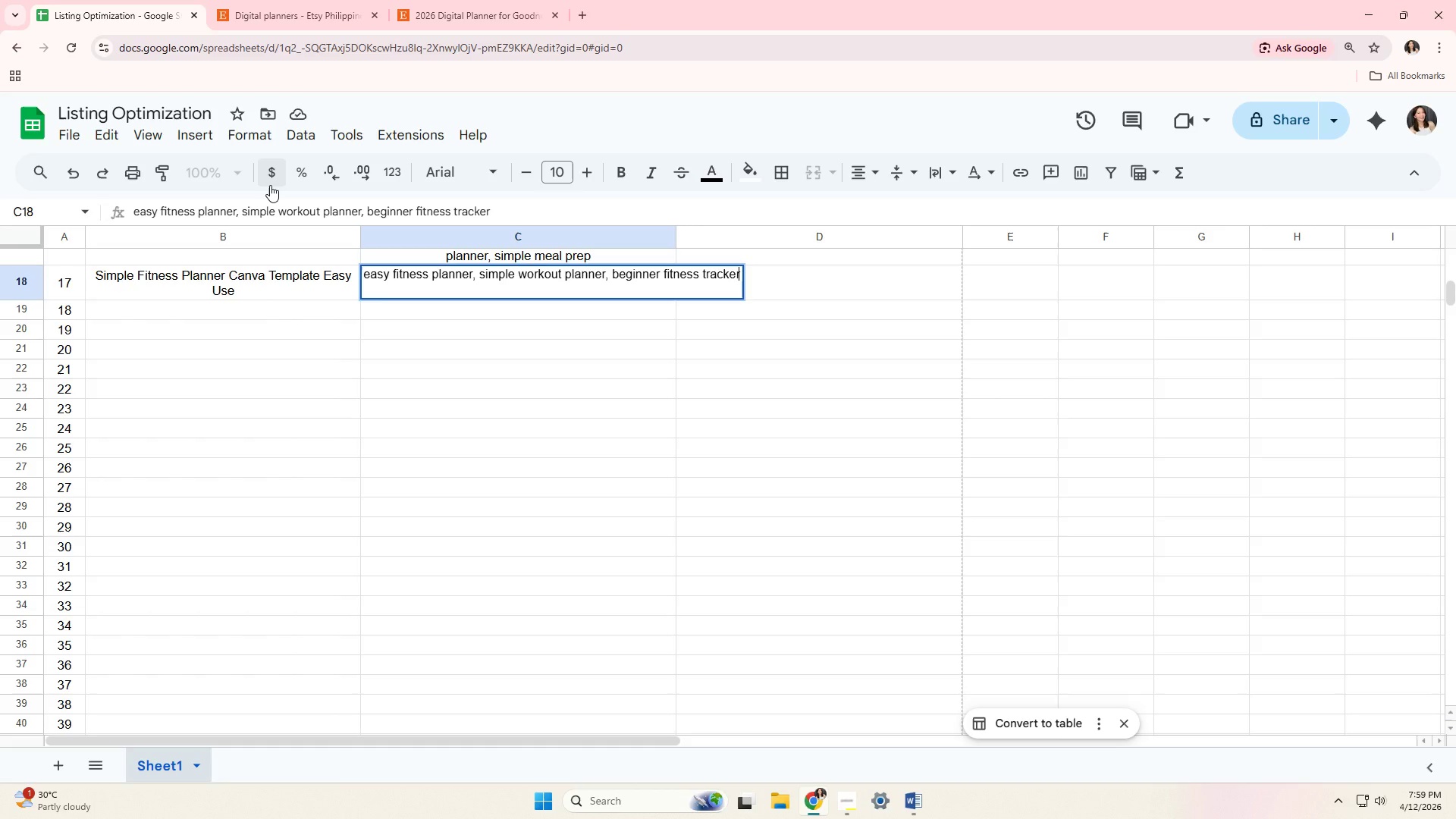 
type(, canva fitness planner, )
 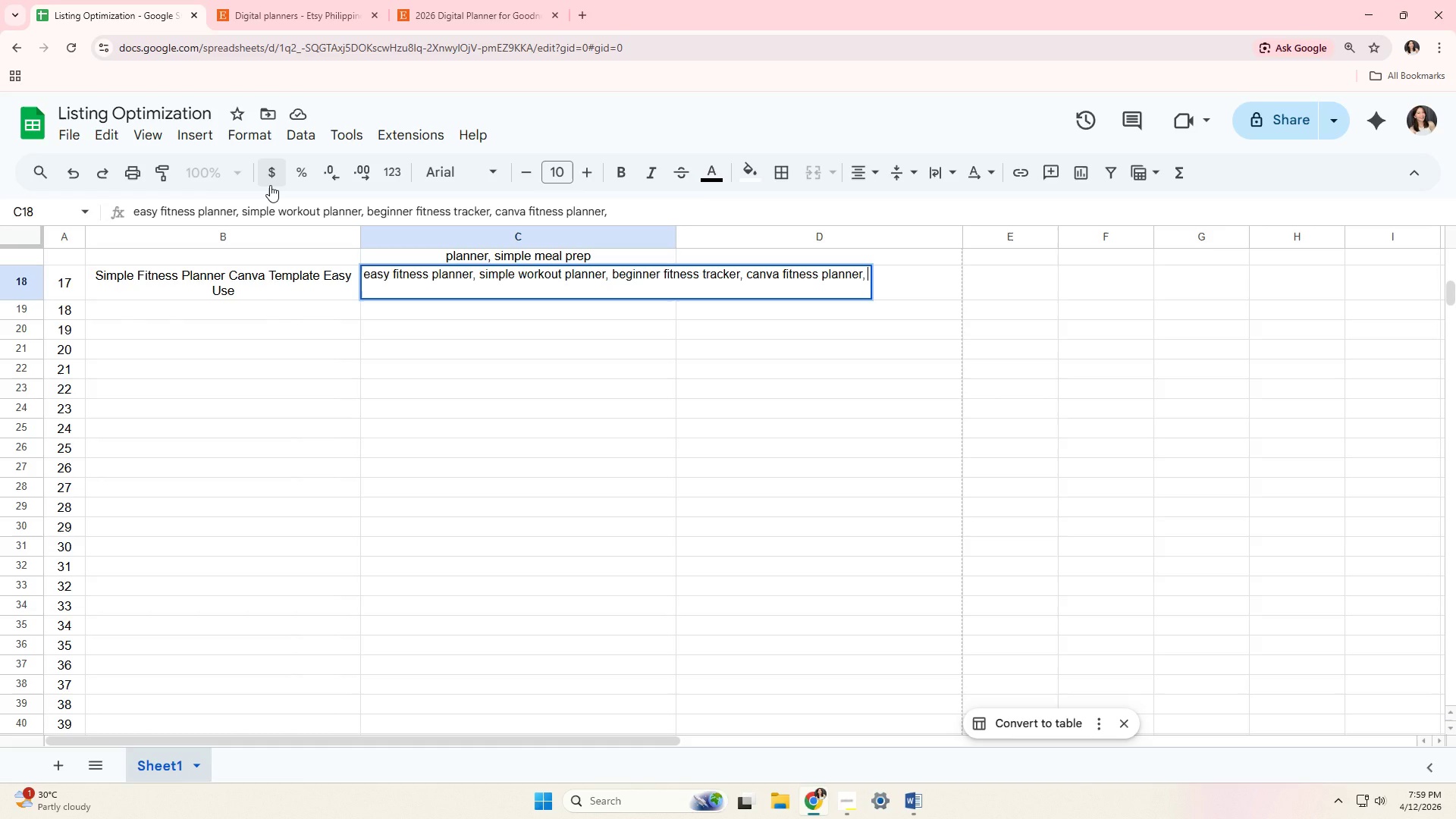 
type(workout planner easy, fitness log simple, )
 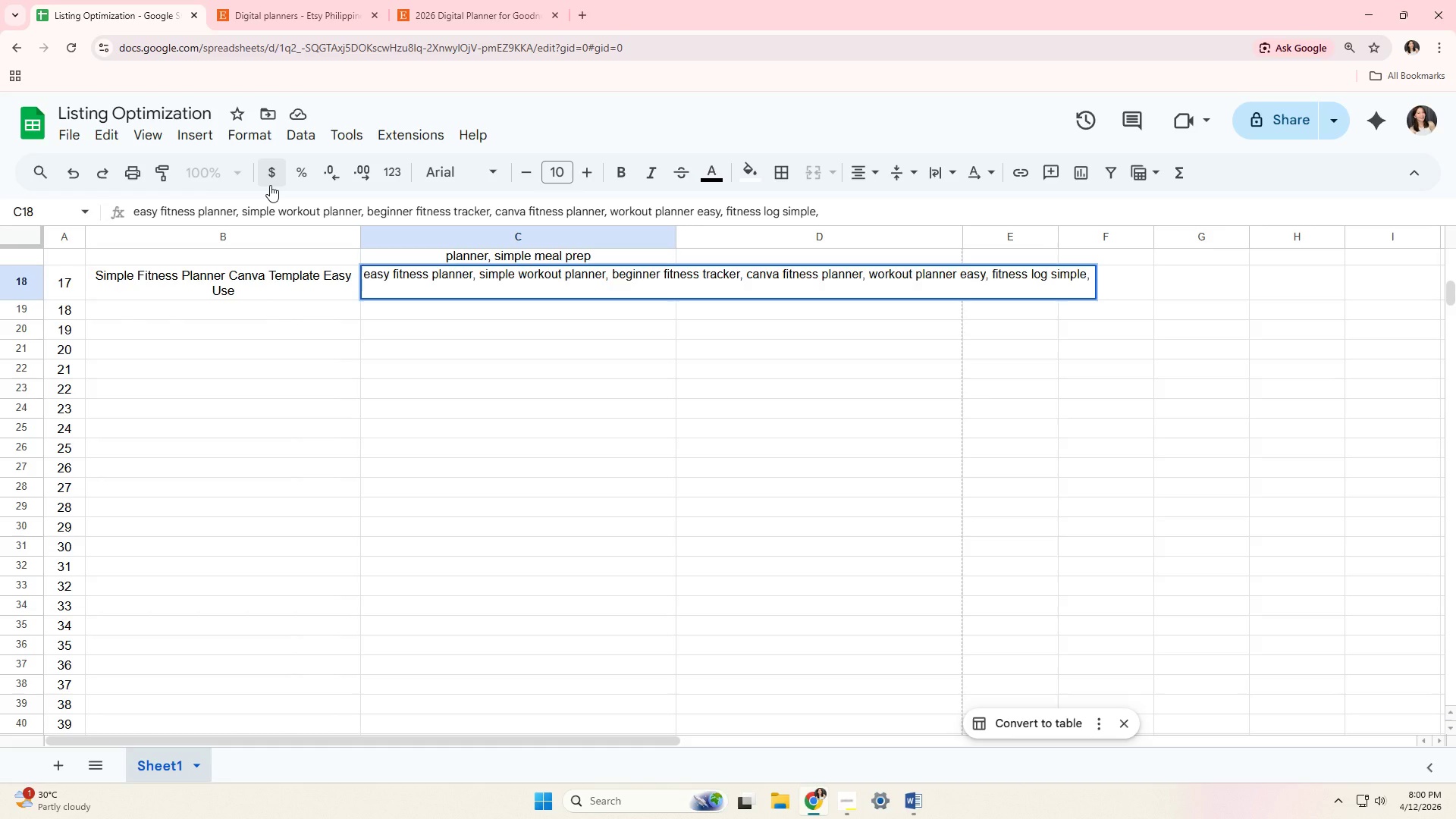 
wait(9.0)
 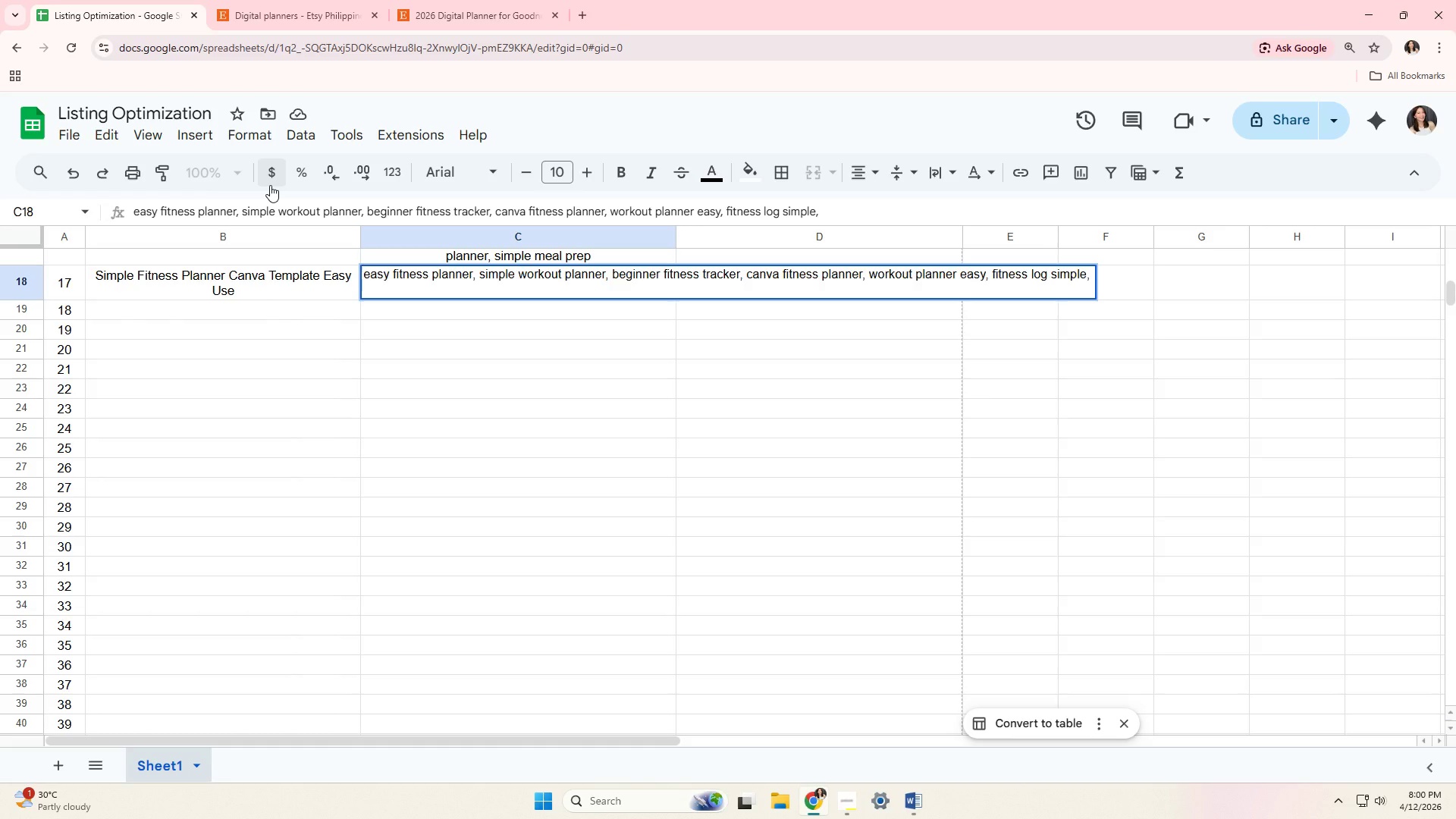 
type(digital fitness planner, )
 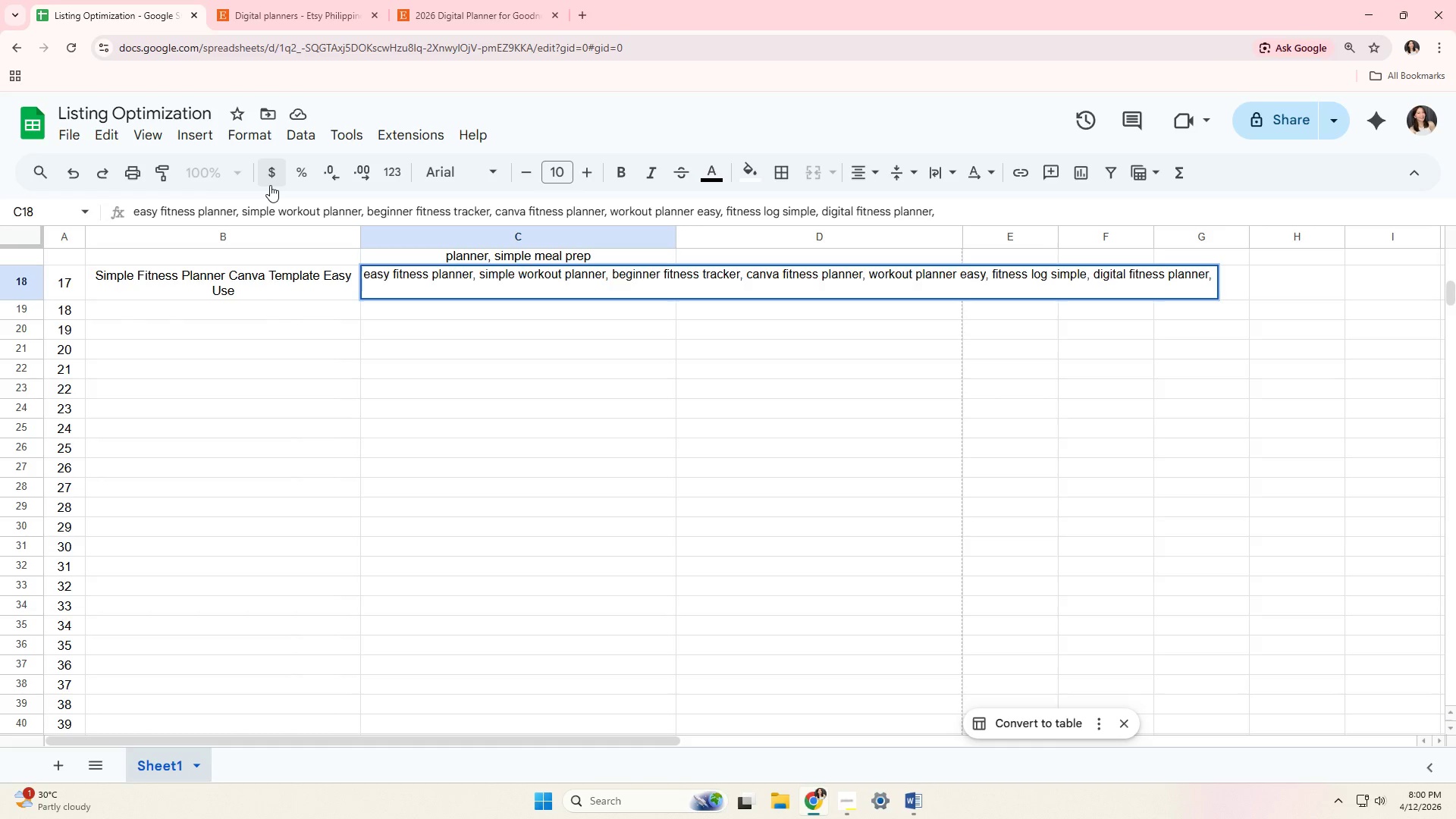 
type(easy health tracker, )
 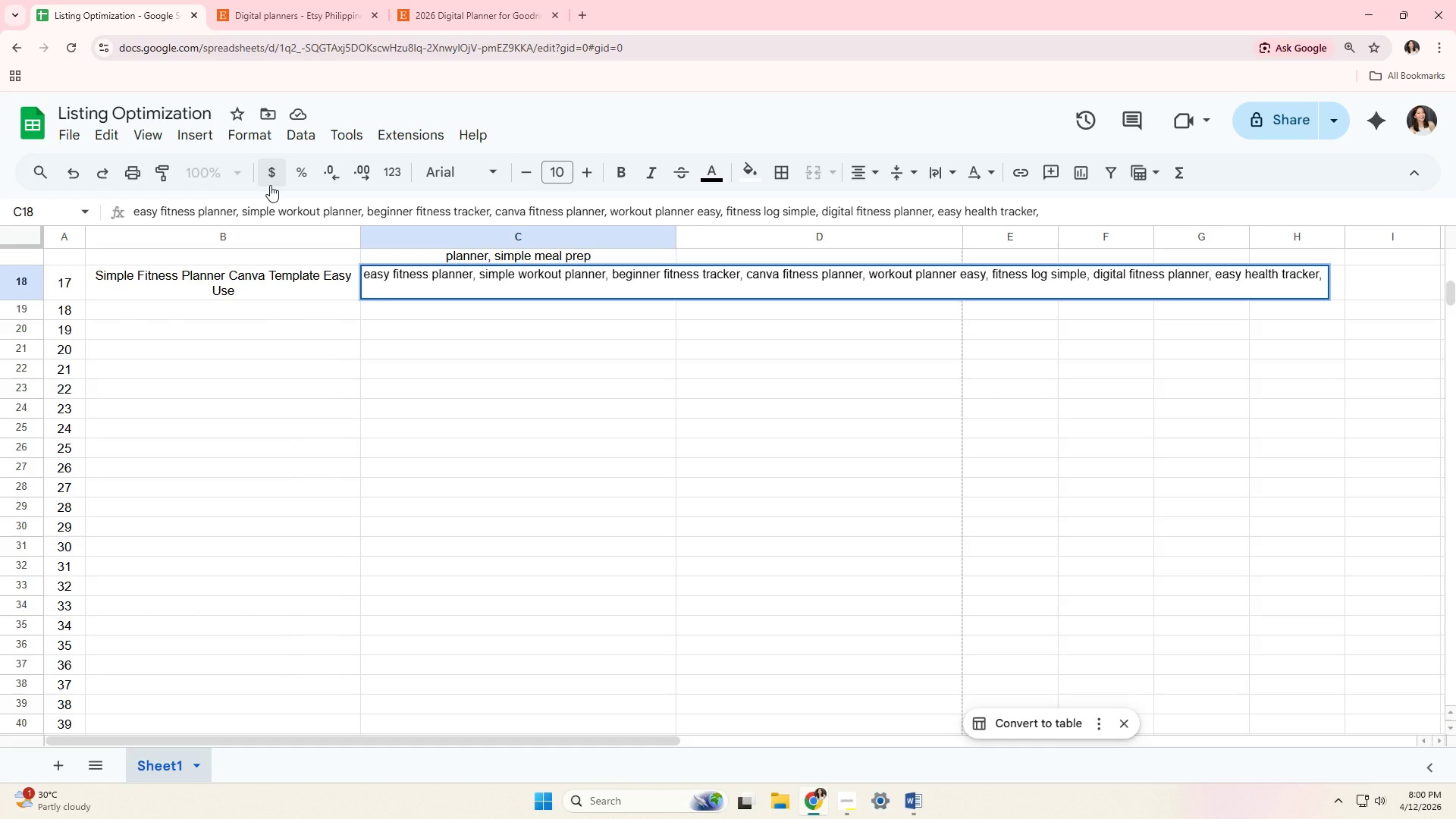 
wait(6.62)
 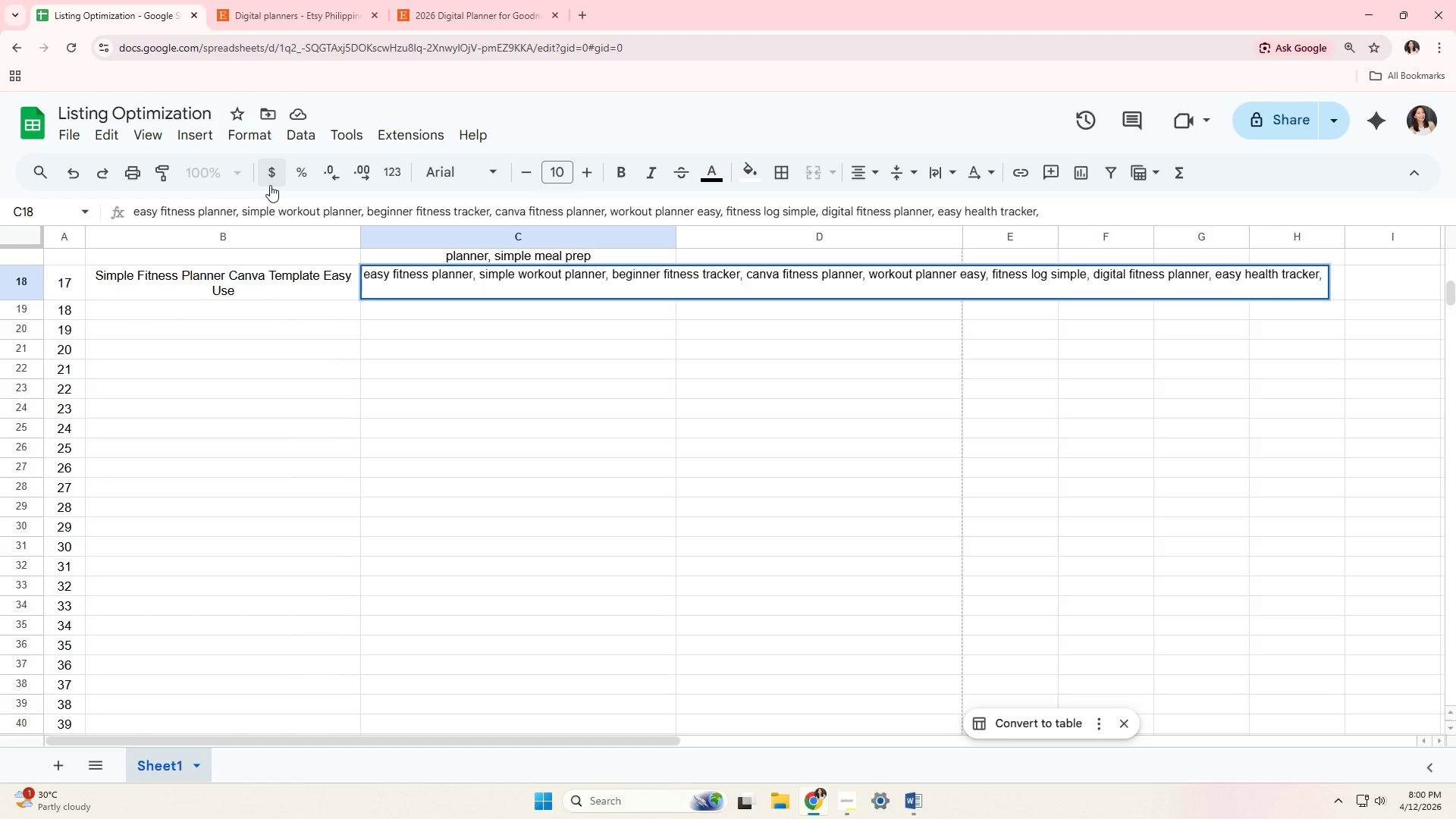 
type(beig)
key(Backspace)
key(Backspace)
type(ginner wou)
key(Backspace)
type(rkout tracker)
 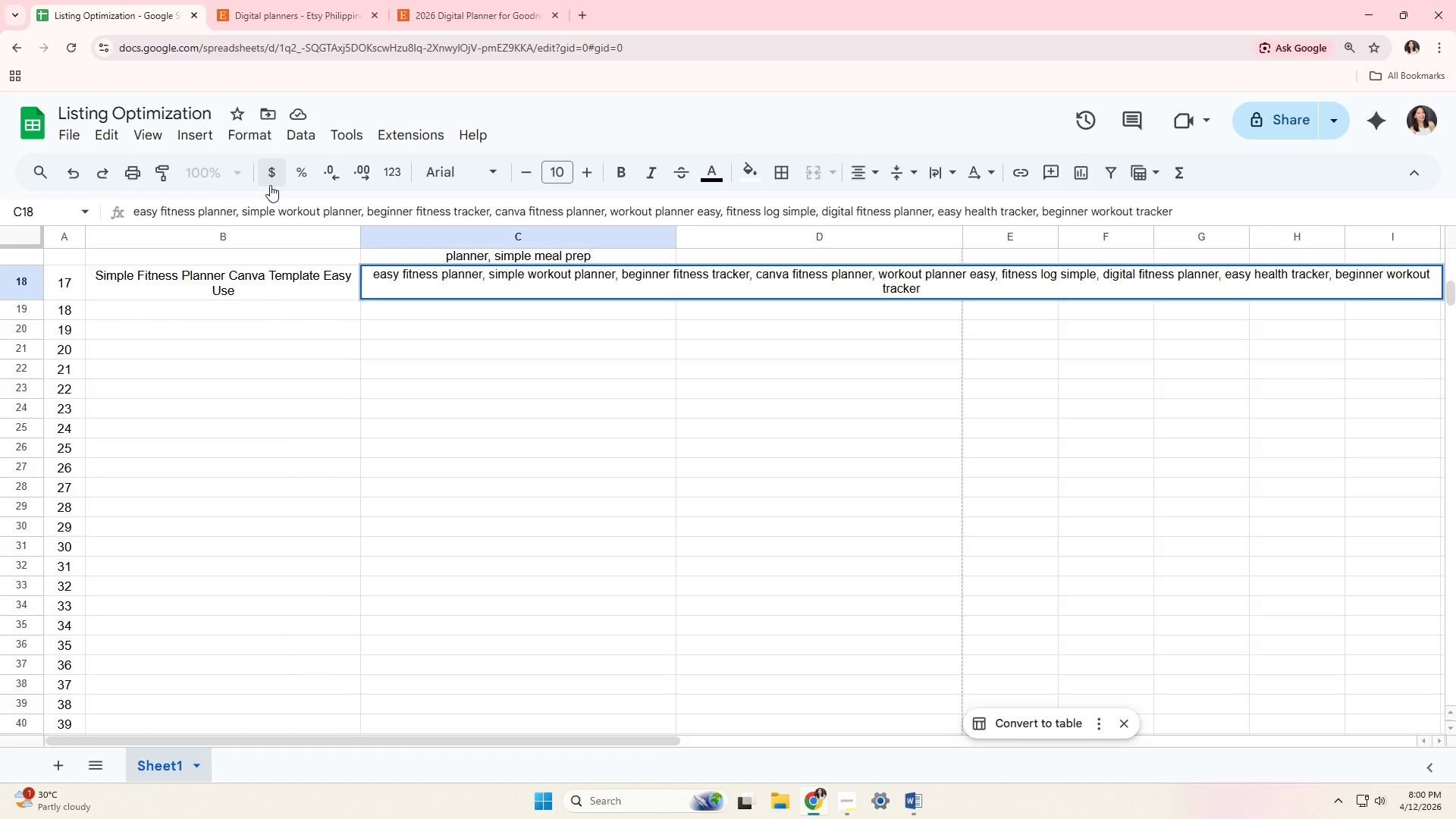 
wait(12.11)
 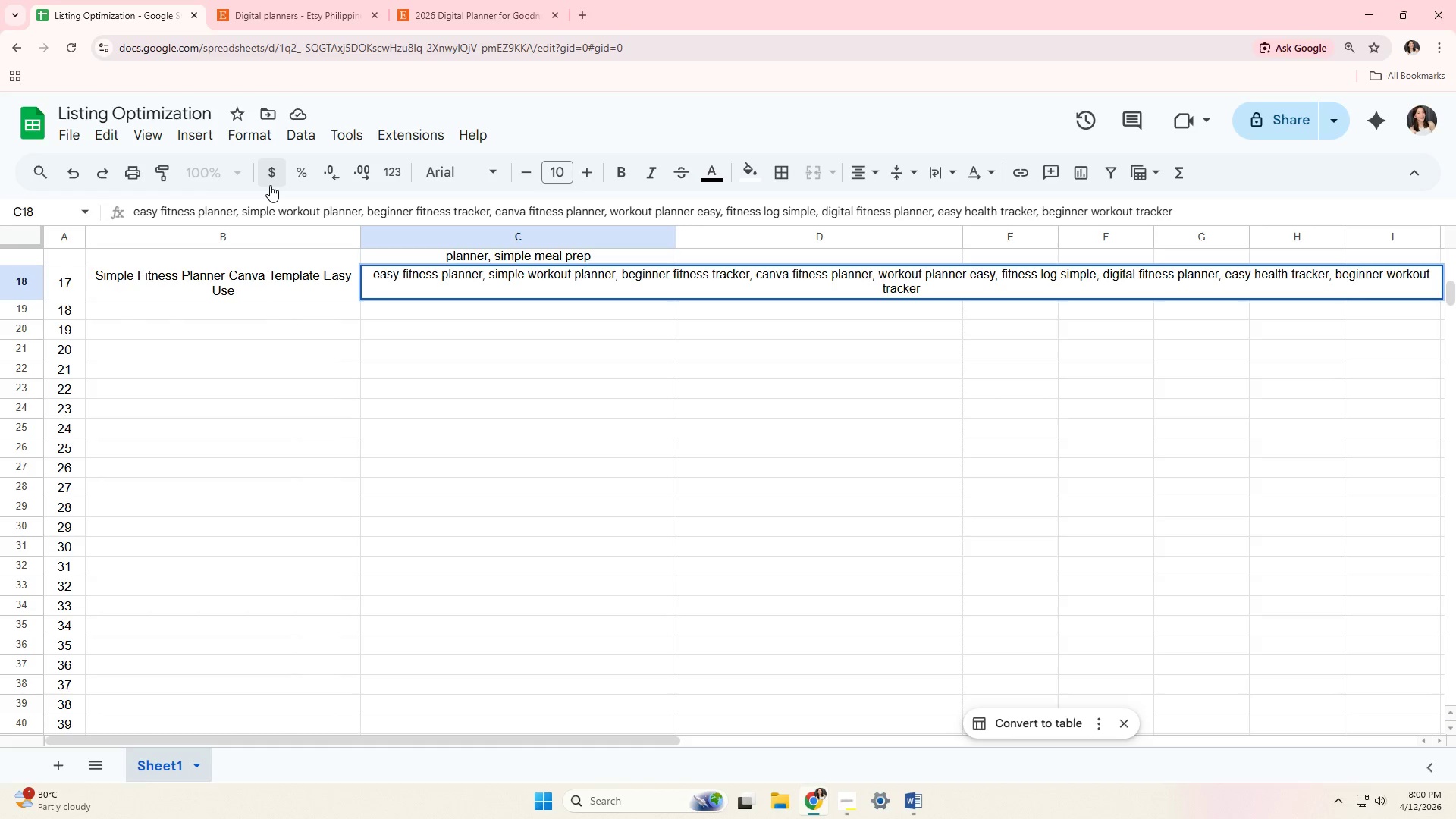 
key(Space)
 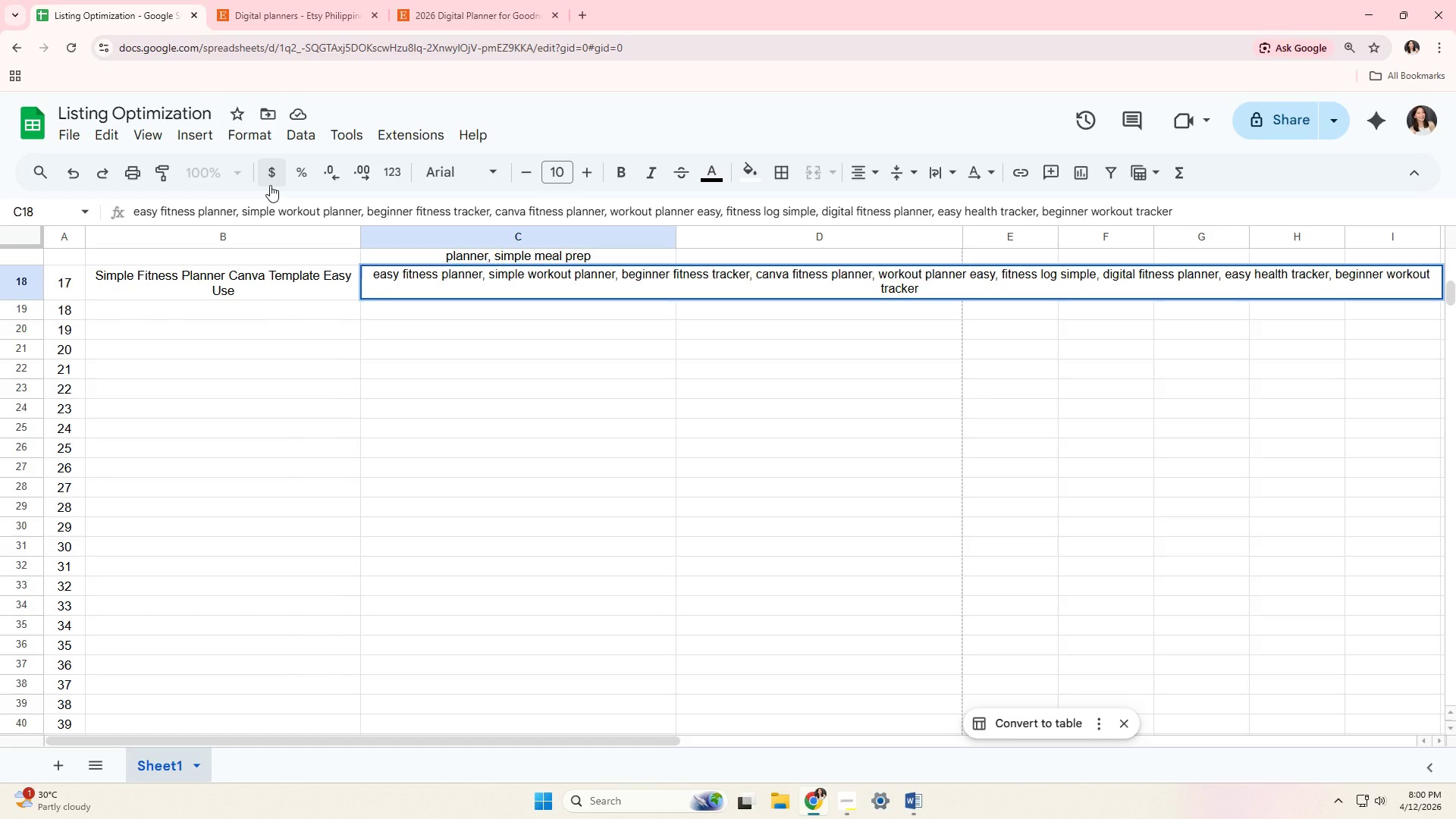 
key(Backspace)
 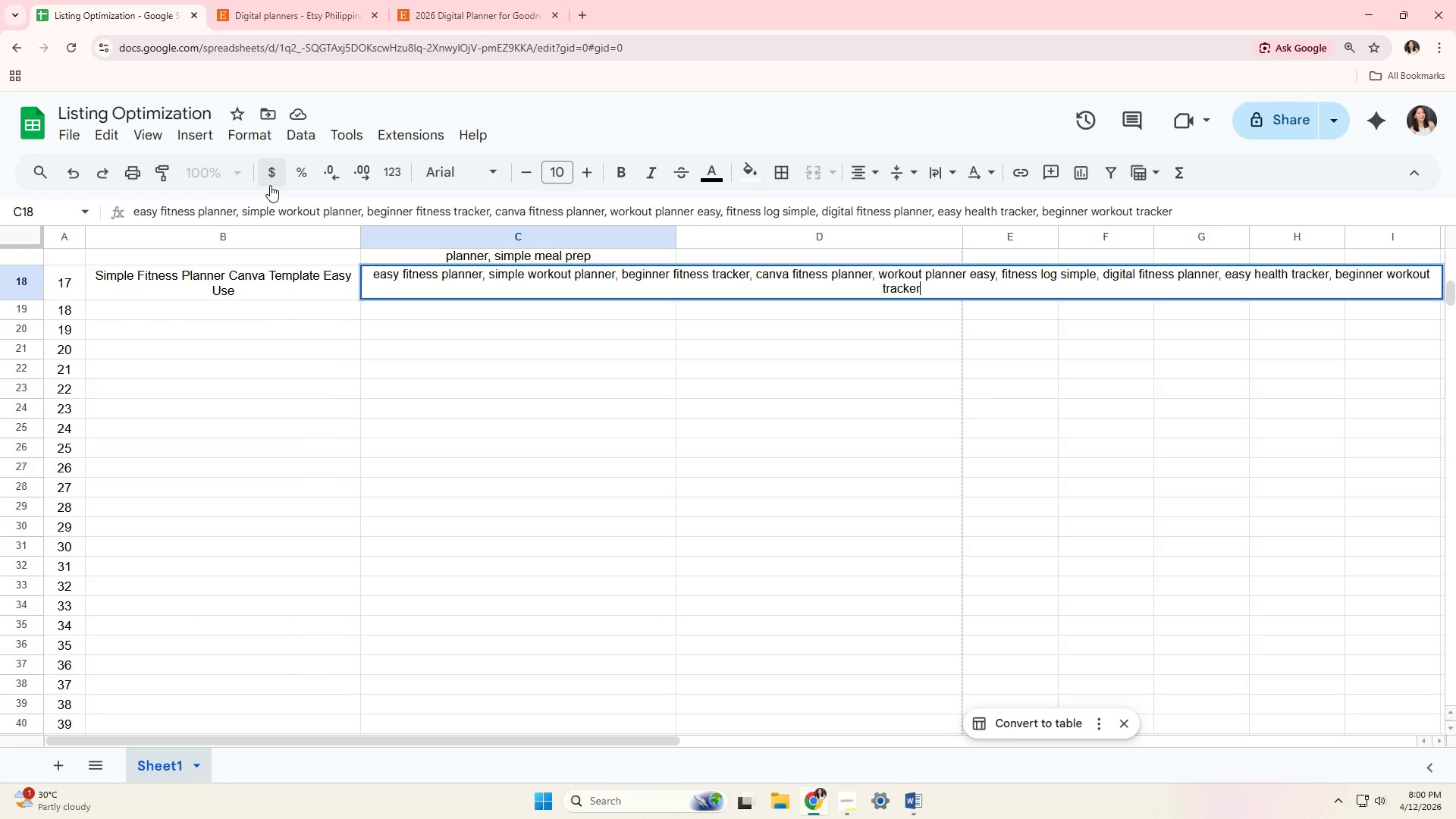 
key(Comma)
 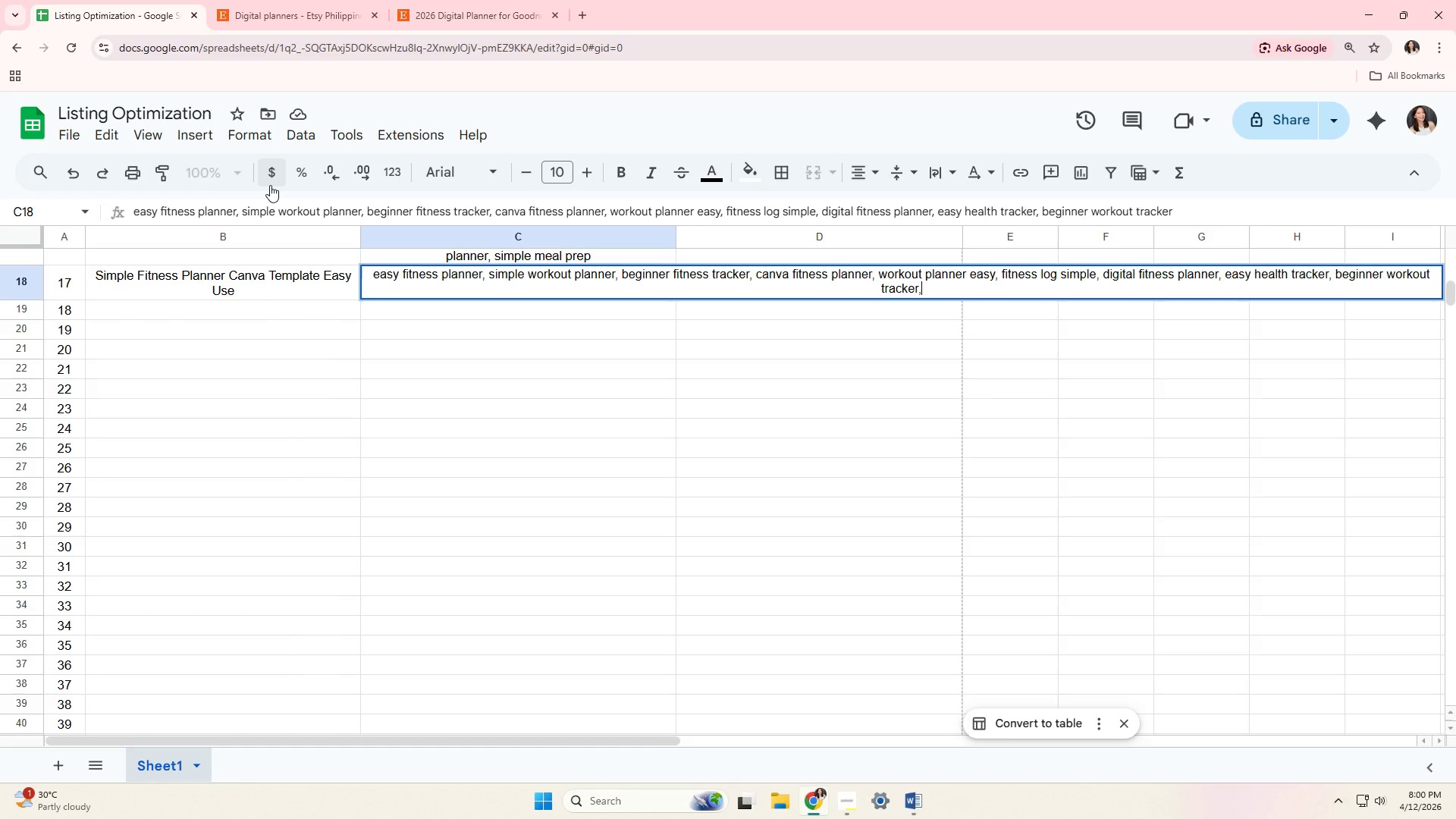 
key(Space)
 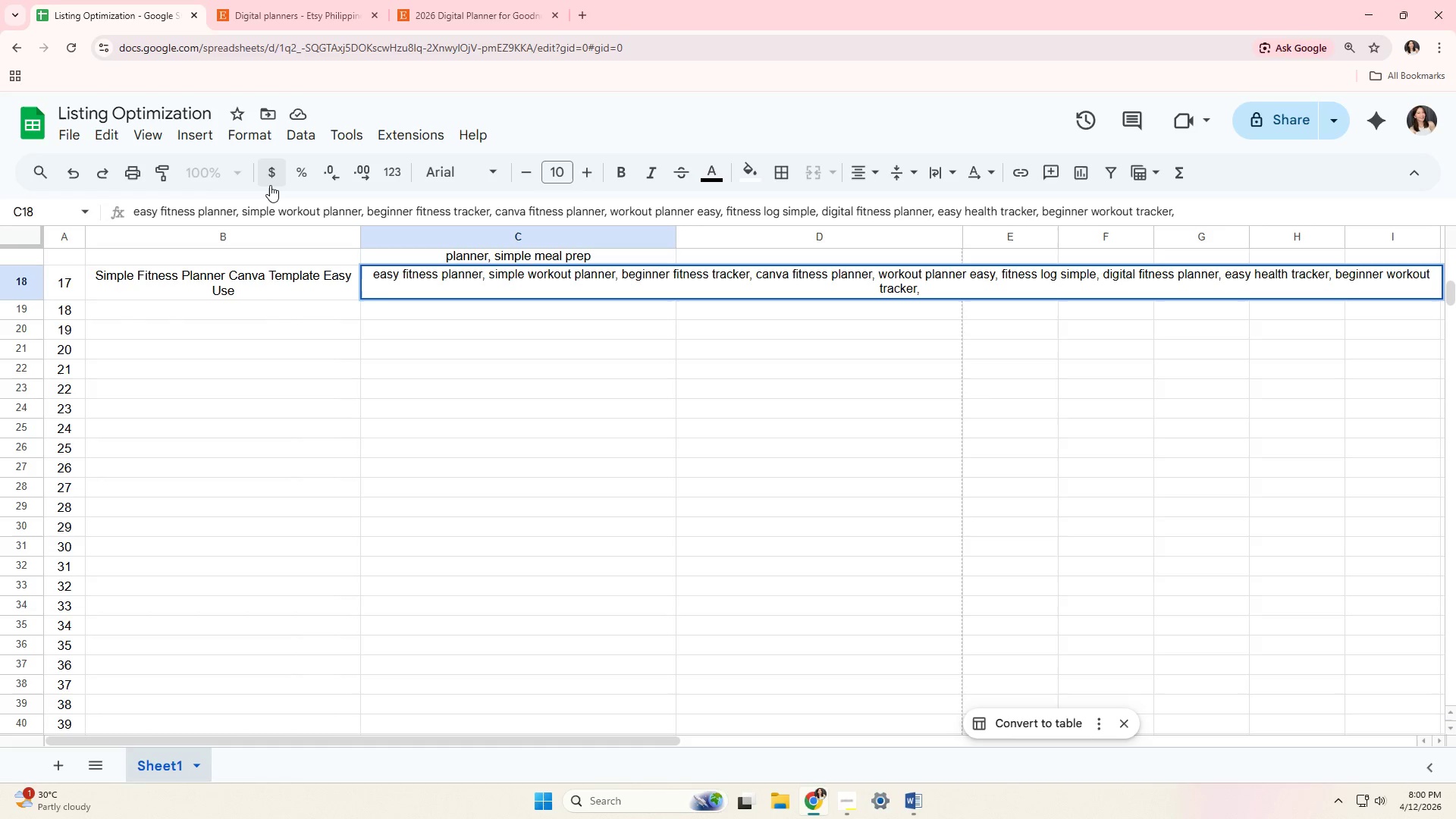 
type(simple exercise planner, )
 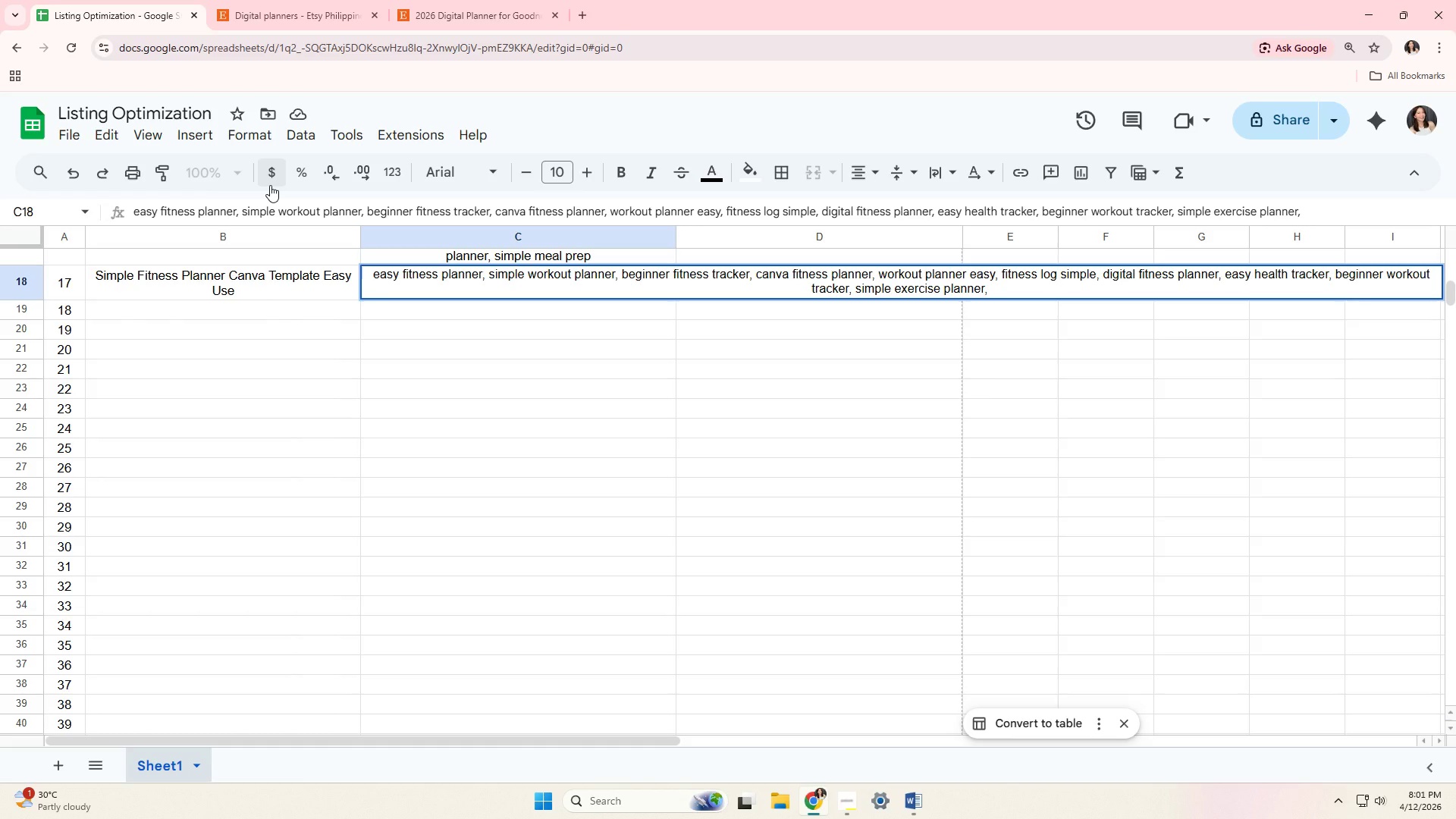 
type(instant download fitness, )
 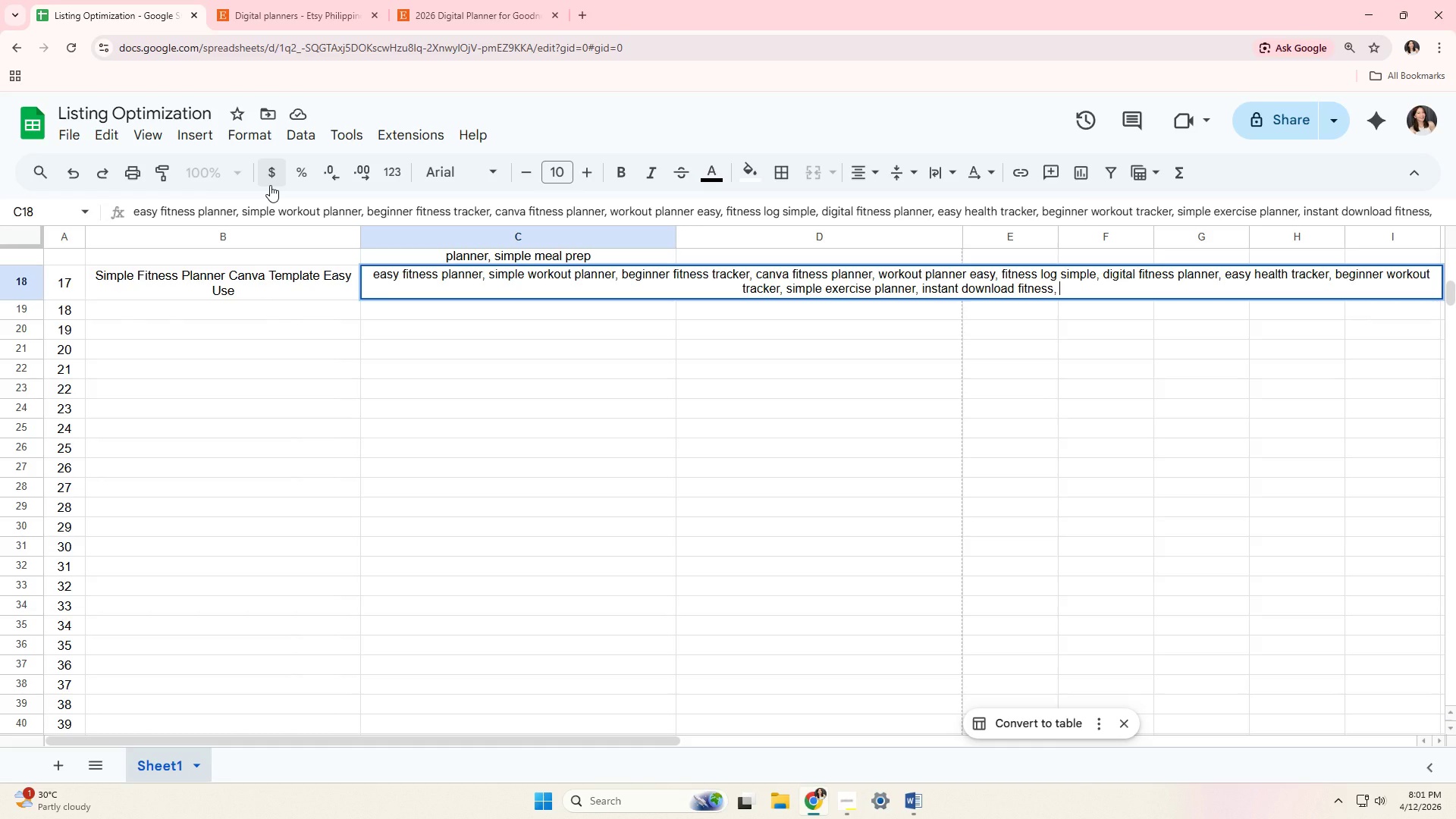 
type(easy routine planner, fitness organizer)
key(Tab)
 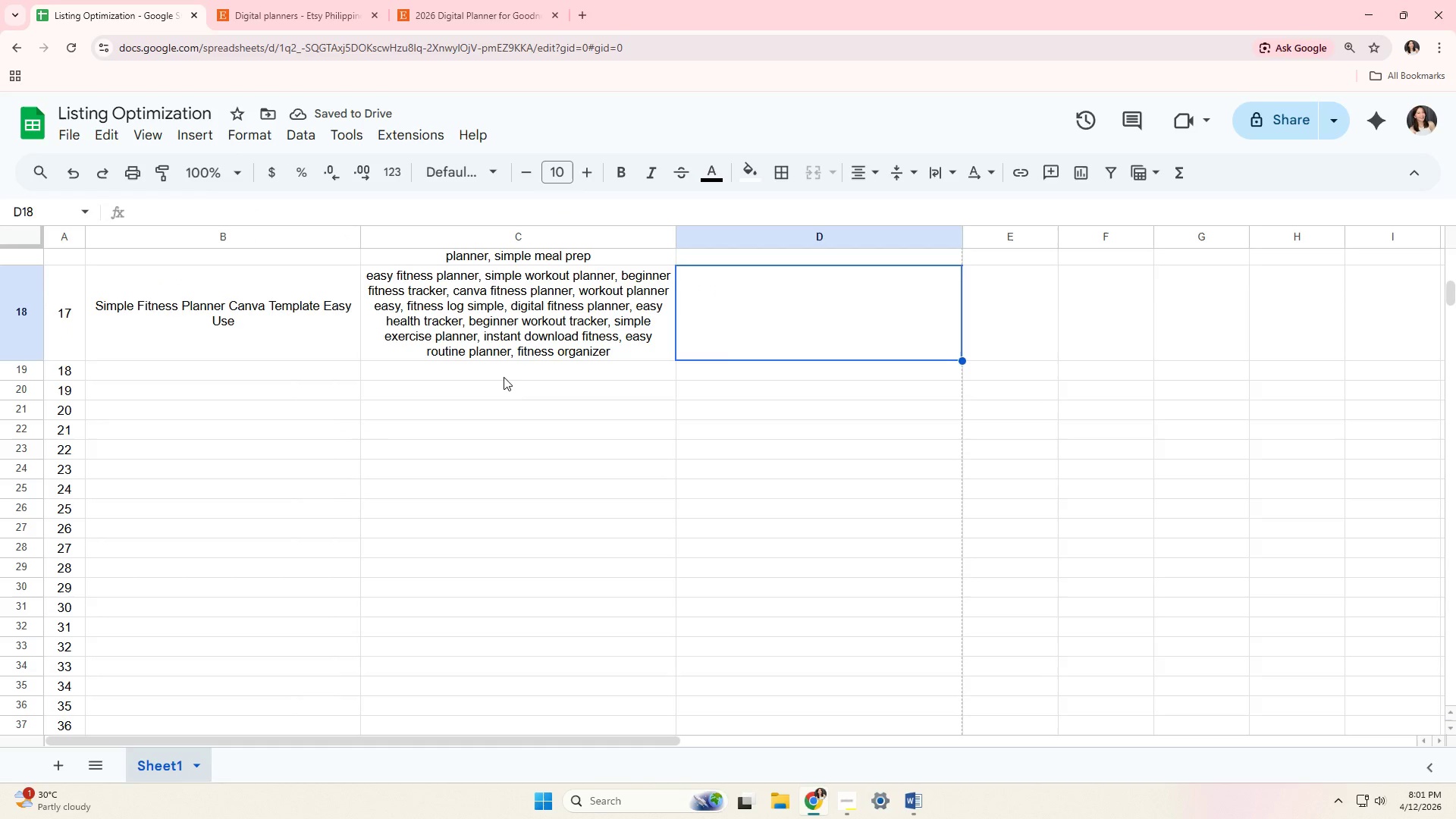 
type(Just open, edit, and start no setup stress)
 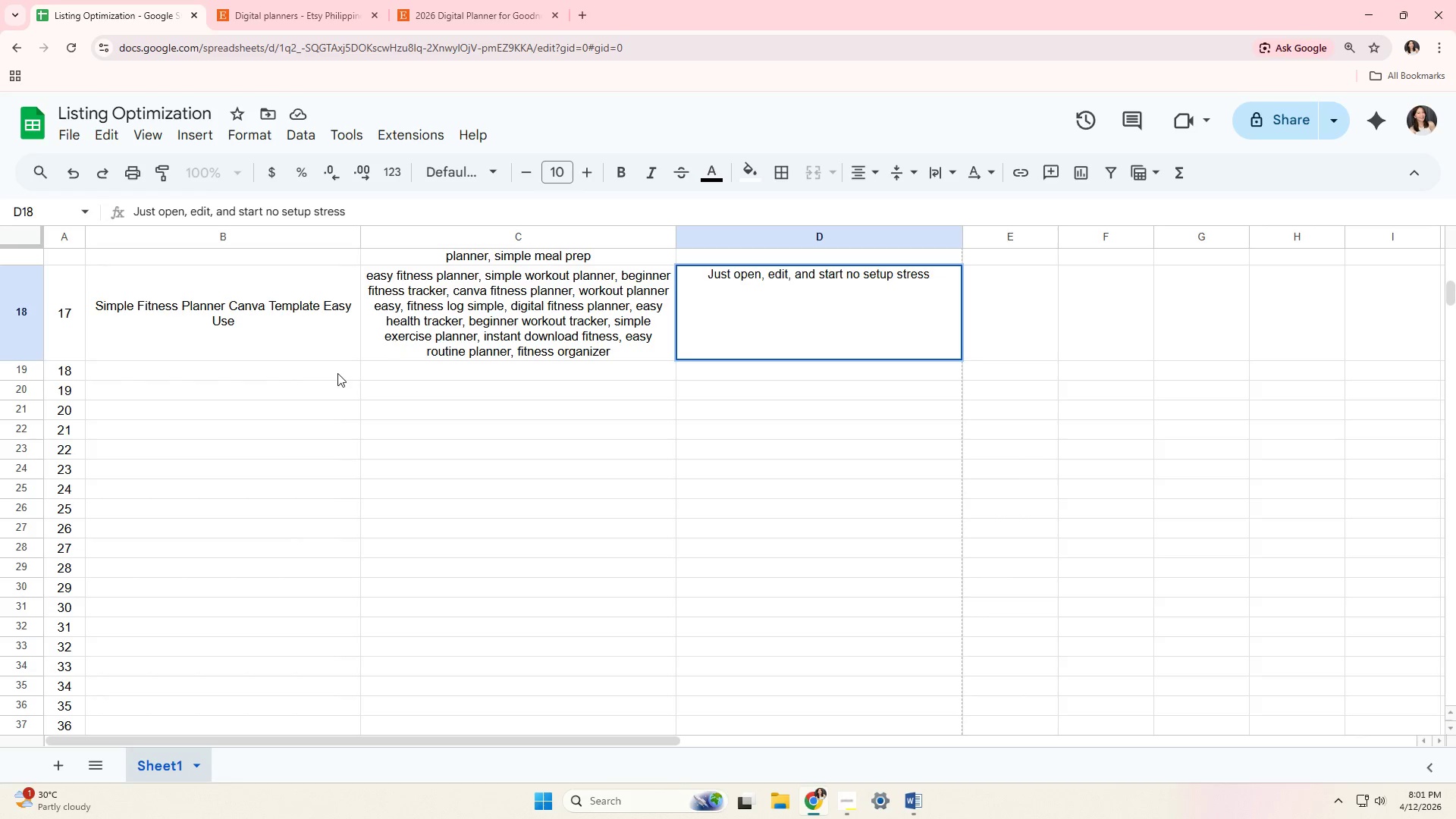 
left_click([336, 371])
 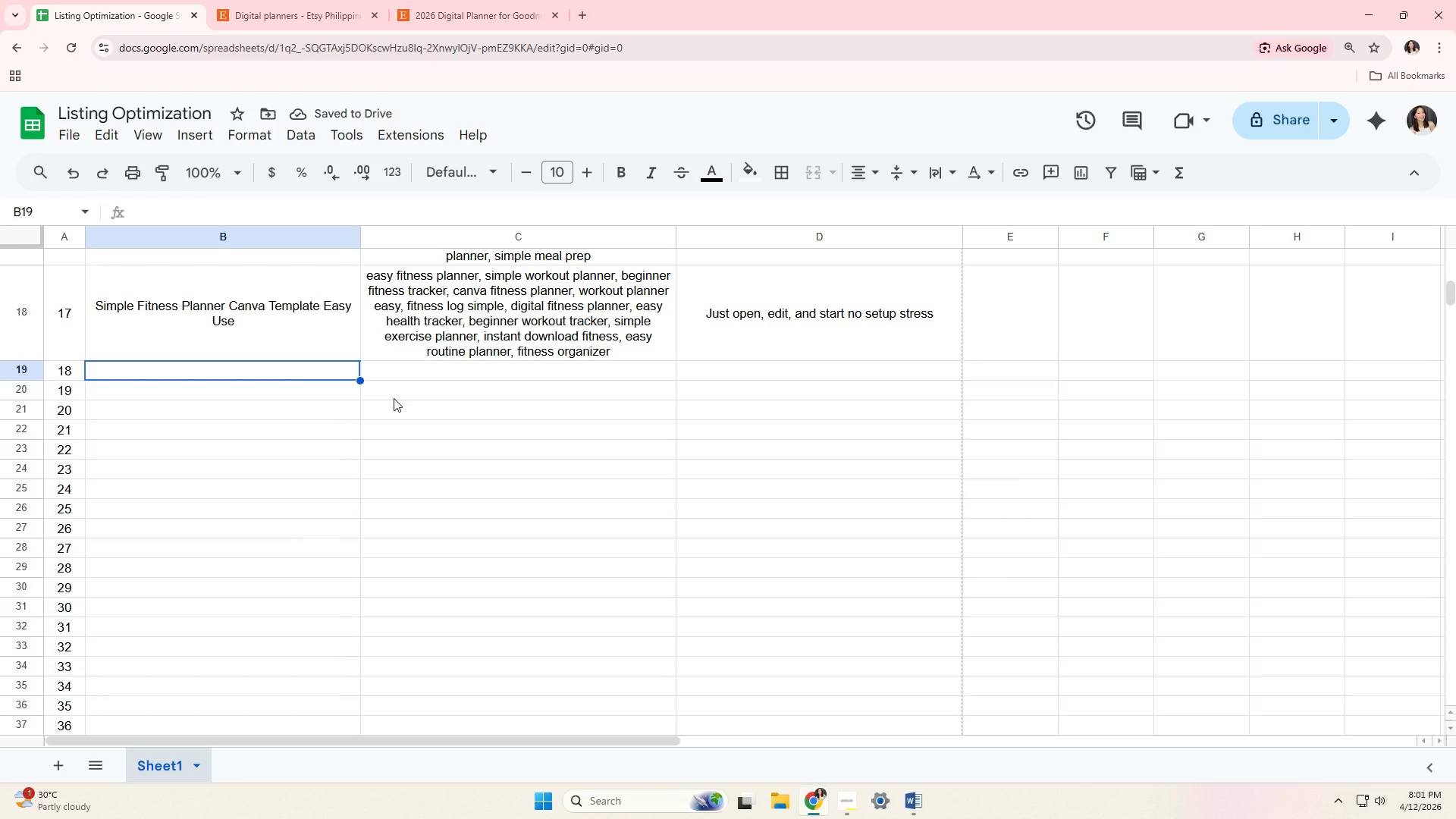 
type(Easy Savings Tracker Canva Template Beginner)
key(Tab)
 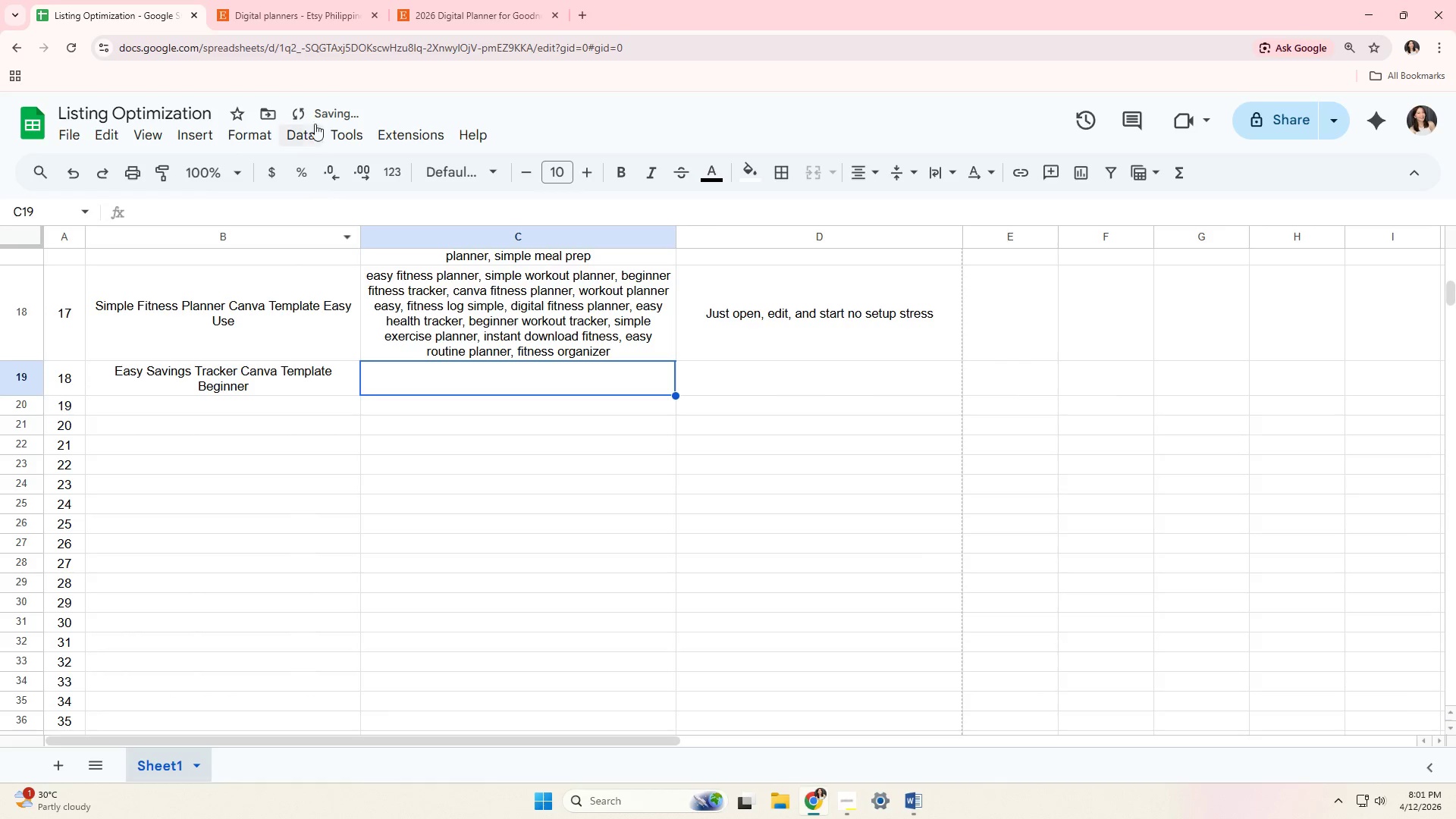 
double_click([384, 0])
 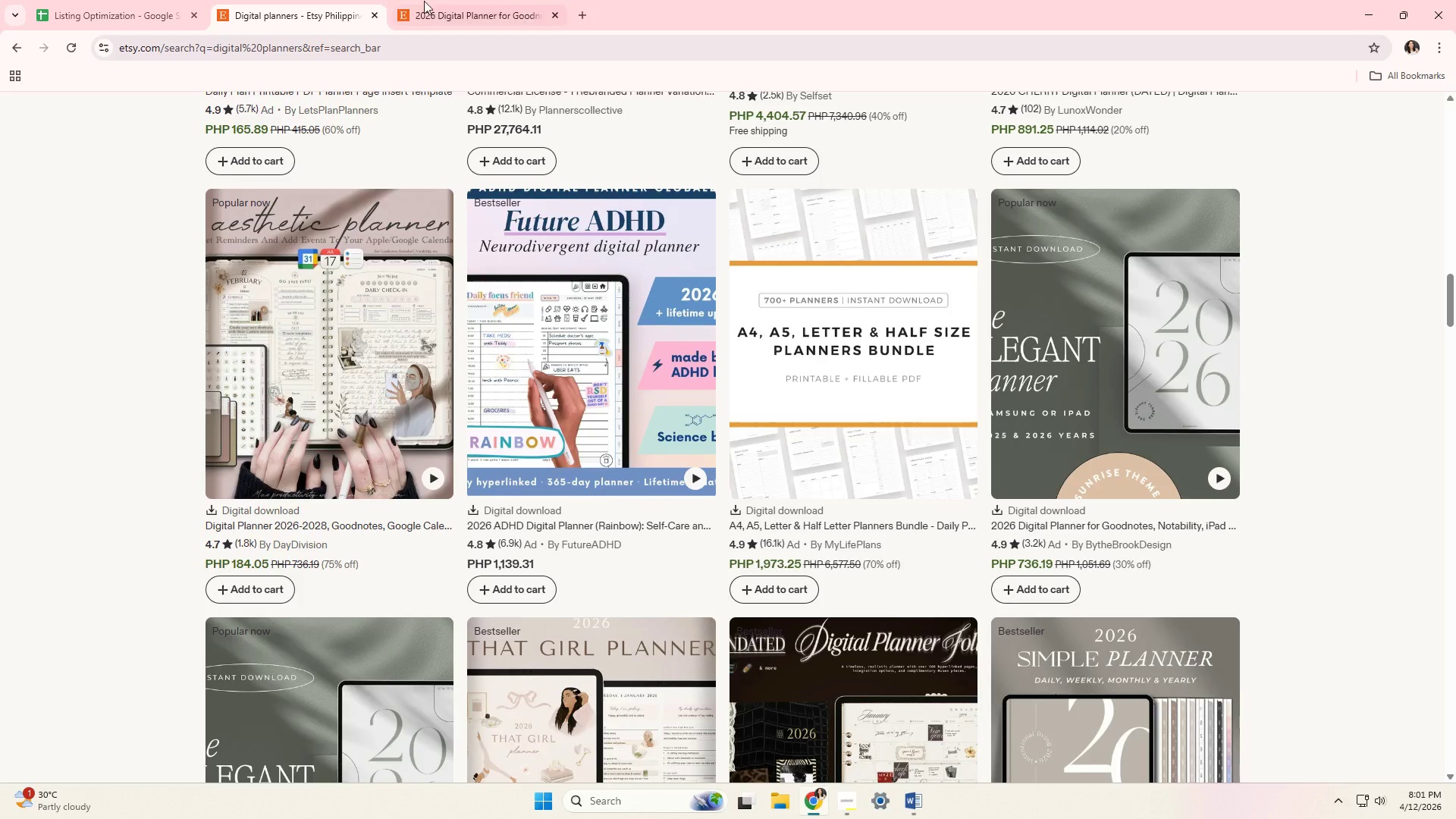 
triple_click([428, 0])
 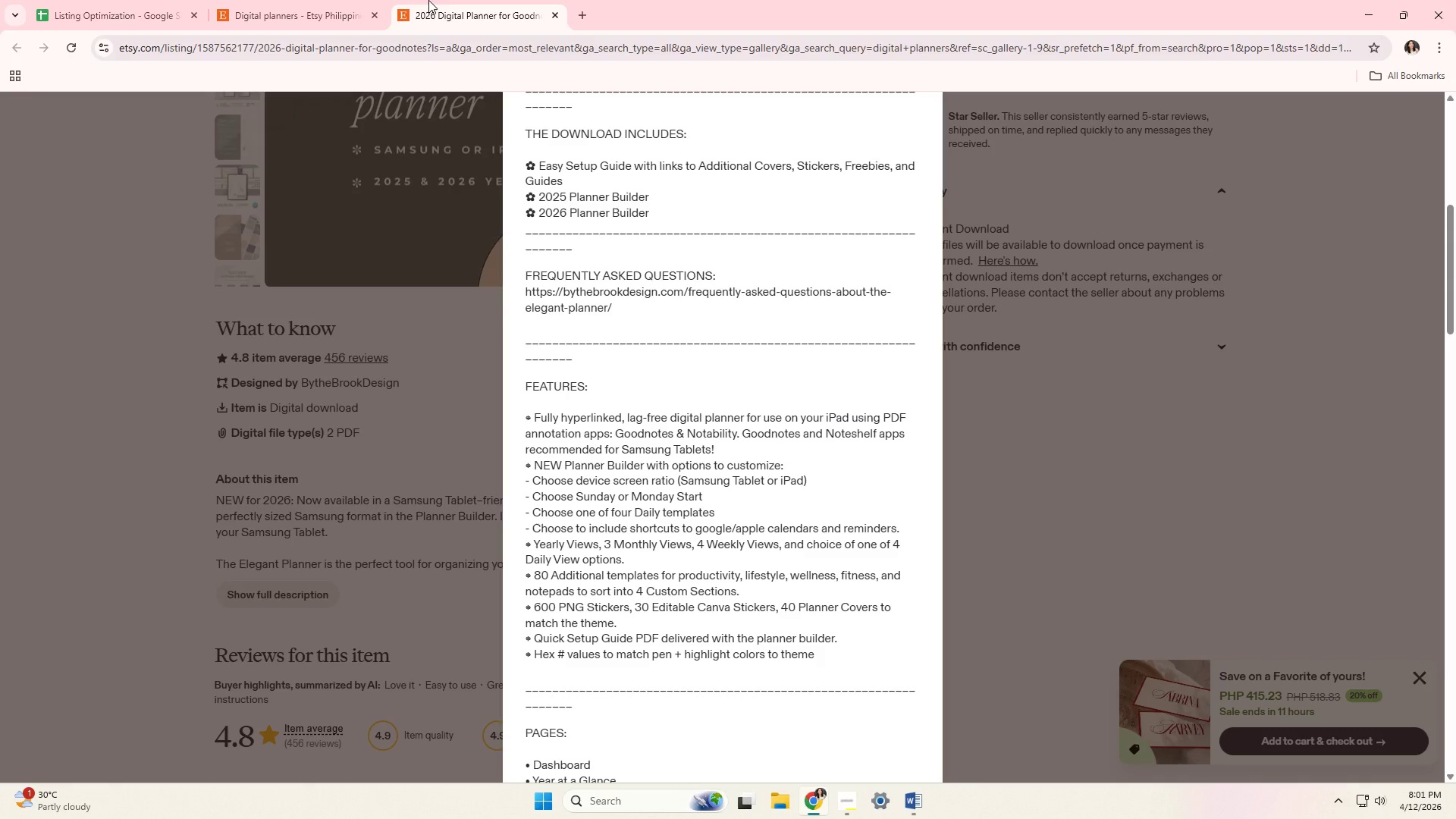 
key(Control+ControlLeft)
 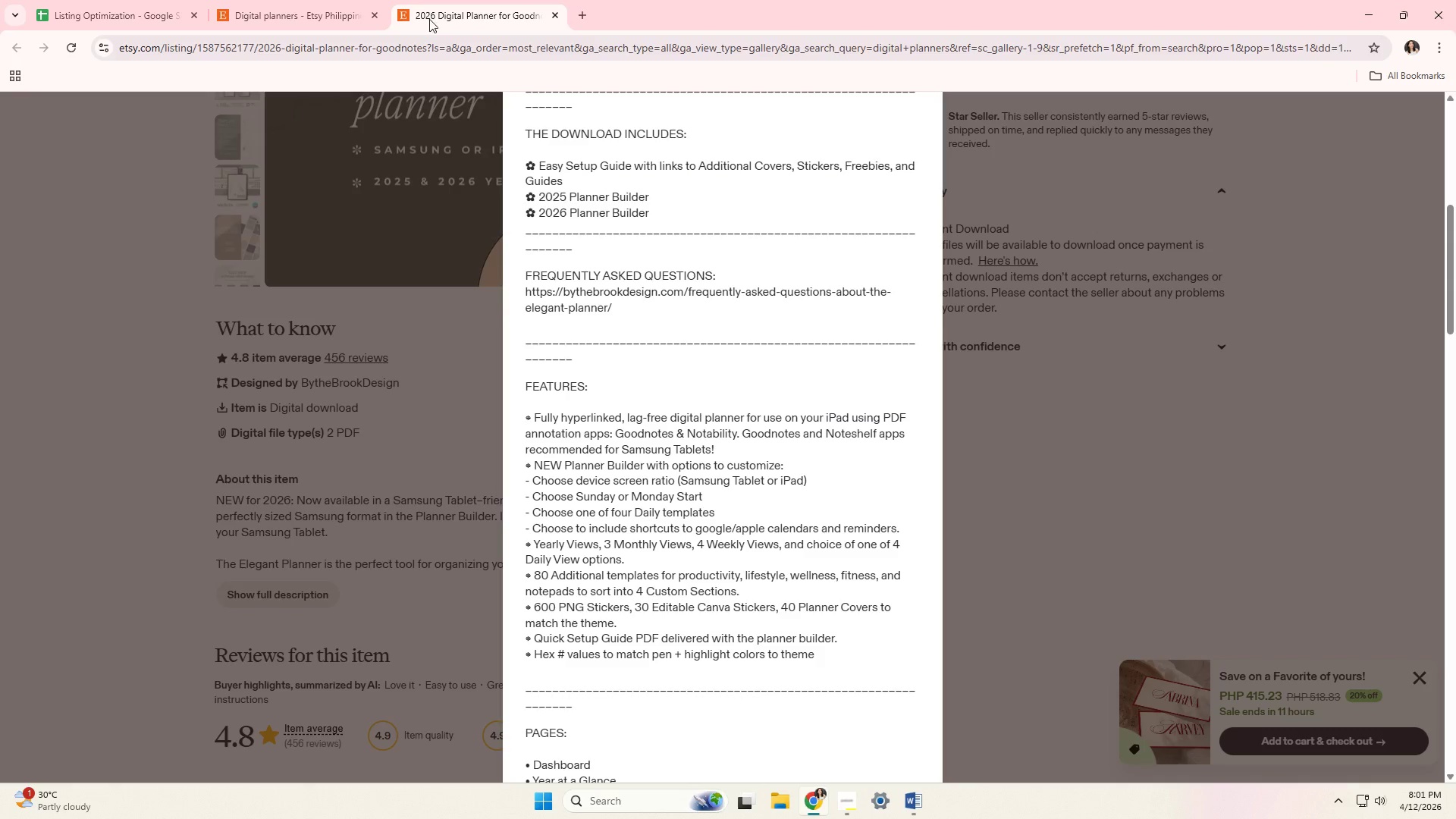 
key(Control+W)
 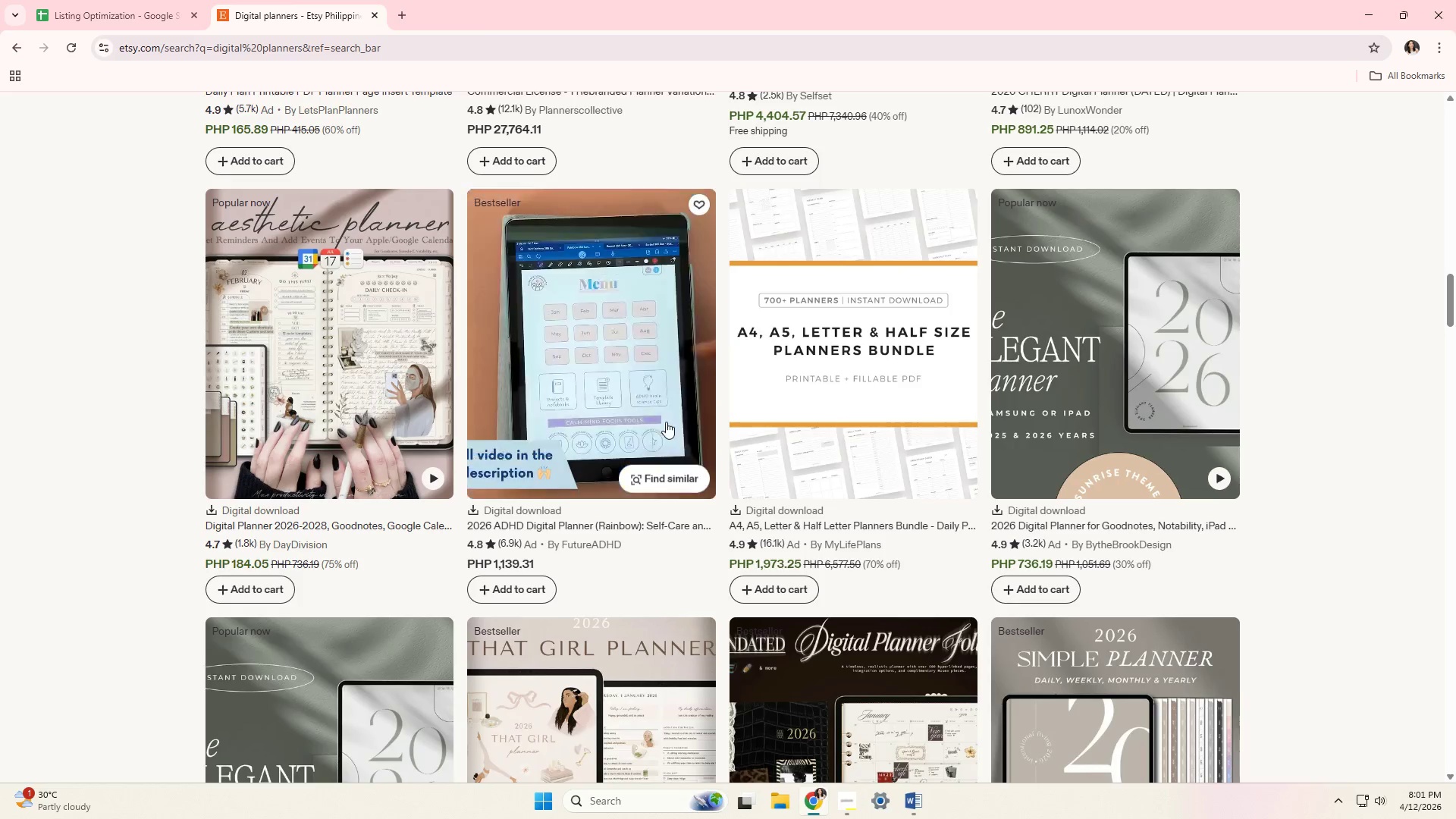 
scroll: coordinate [671, 434], scroll_direction: down, amount: 4.0
 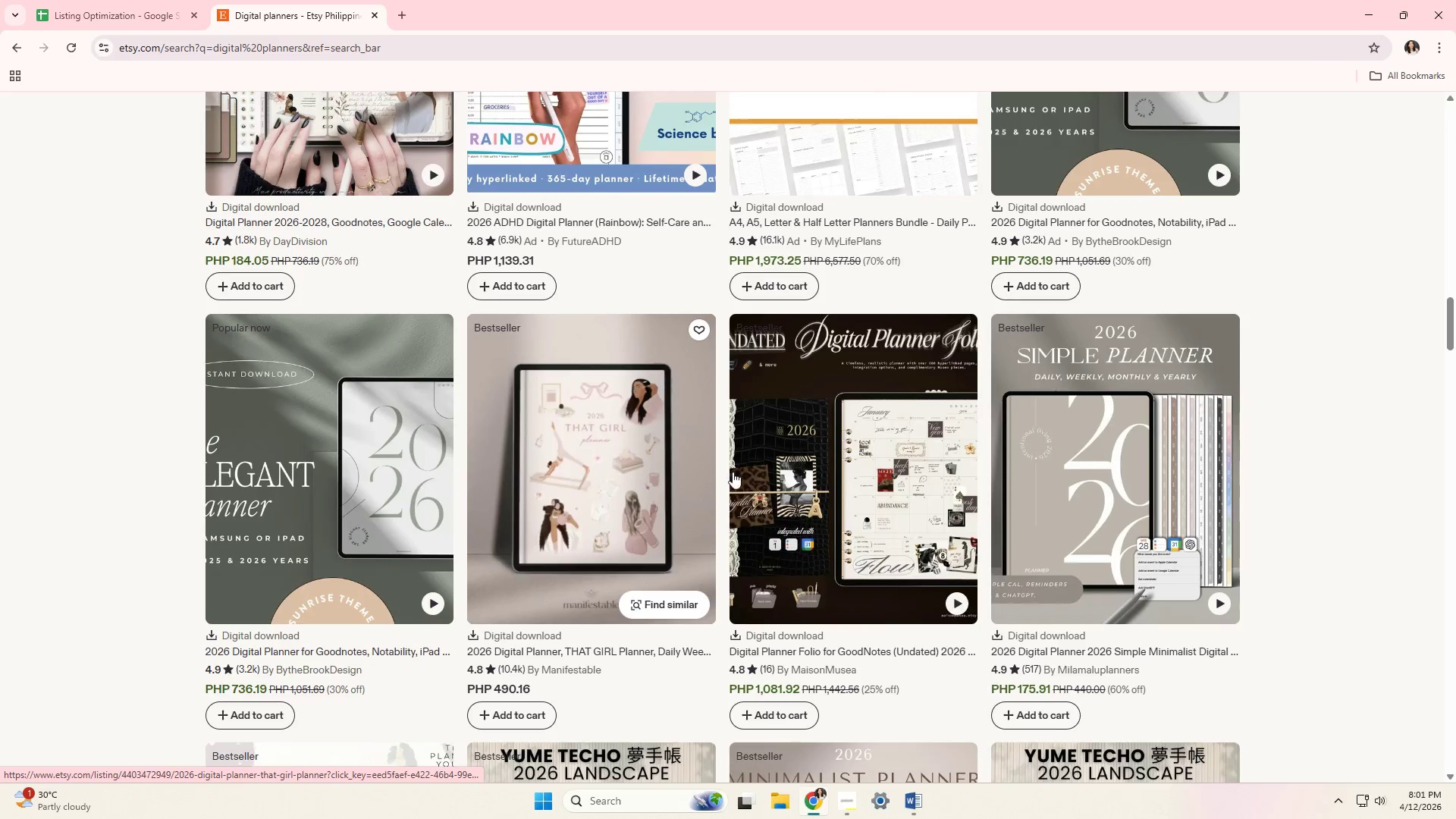 
left_click([833, 485])
 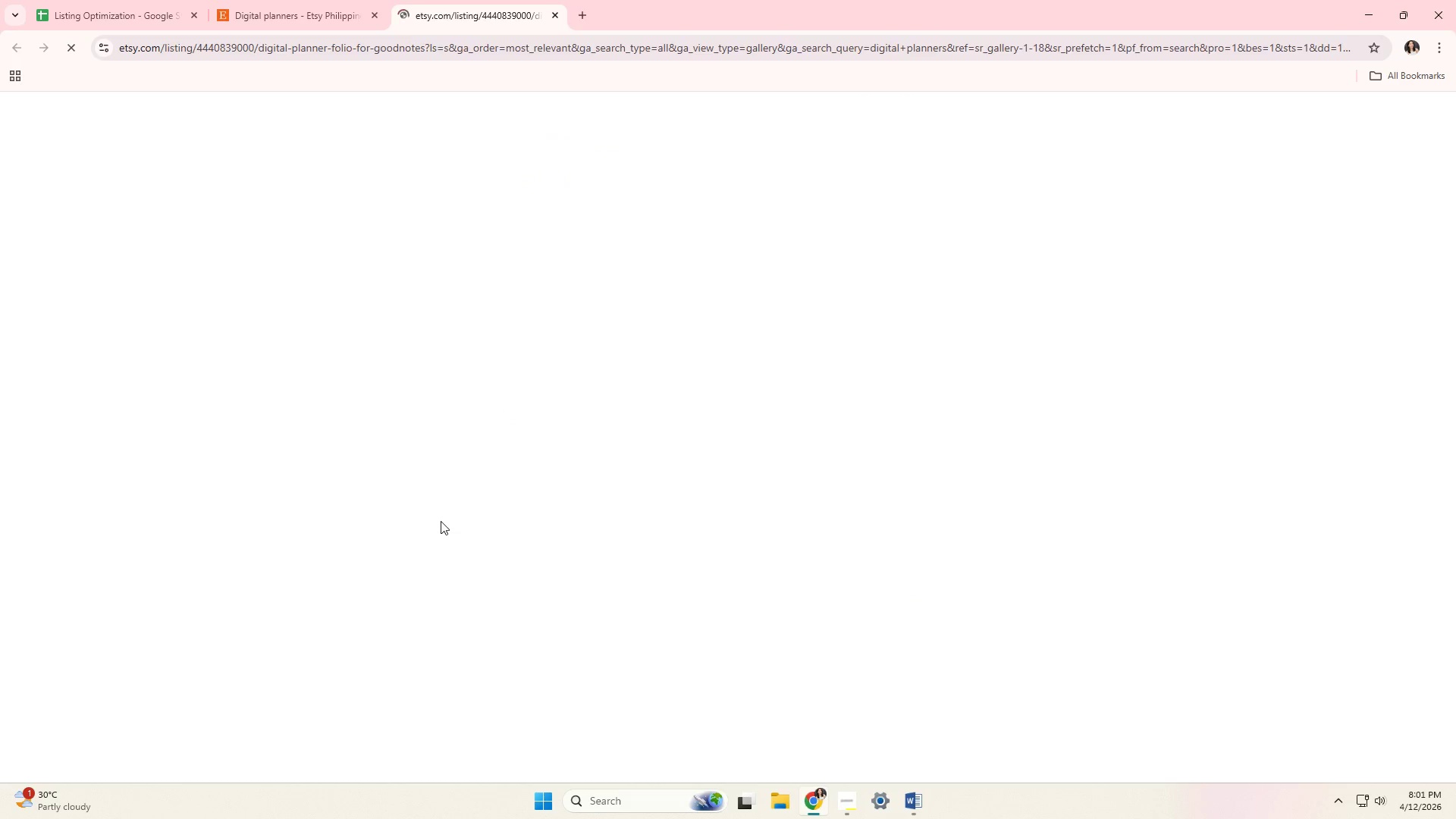 
scroll: coordinate [429, 519], scroll_direction: down, amount: 7.0
 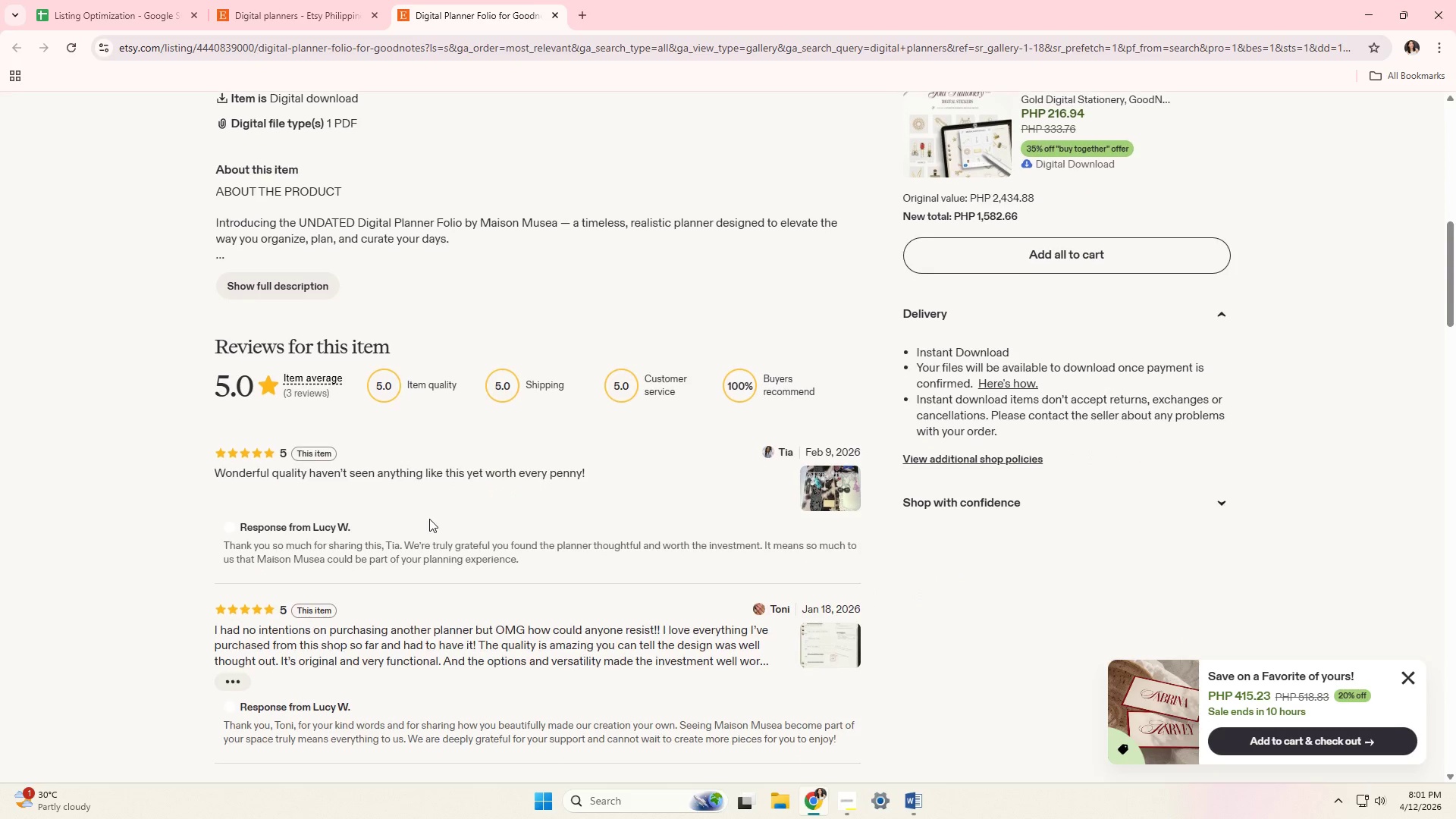 
scroll: coordinate [355, 500], scroll_direction: none, amount: 0.0
 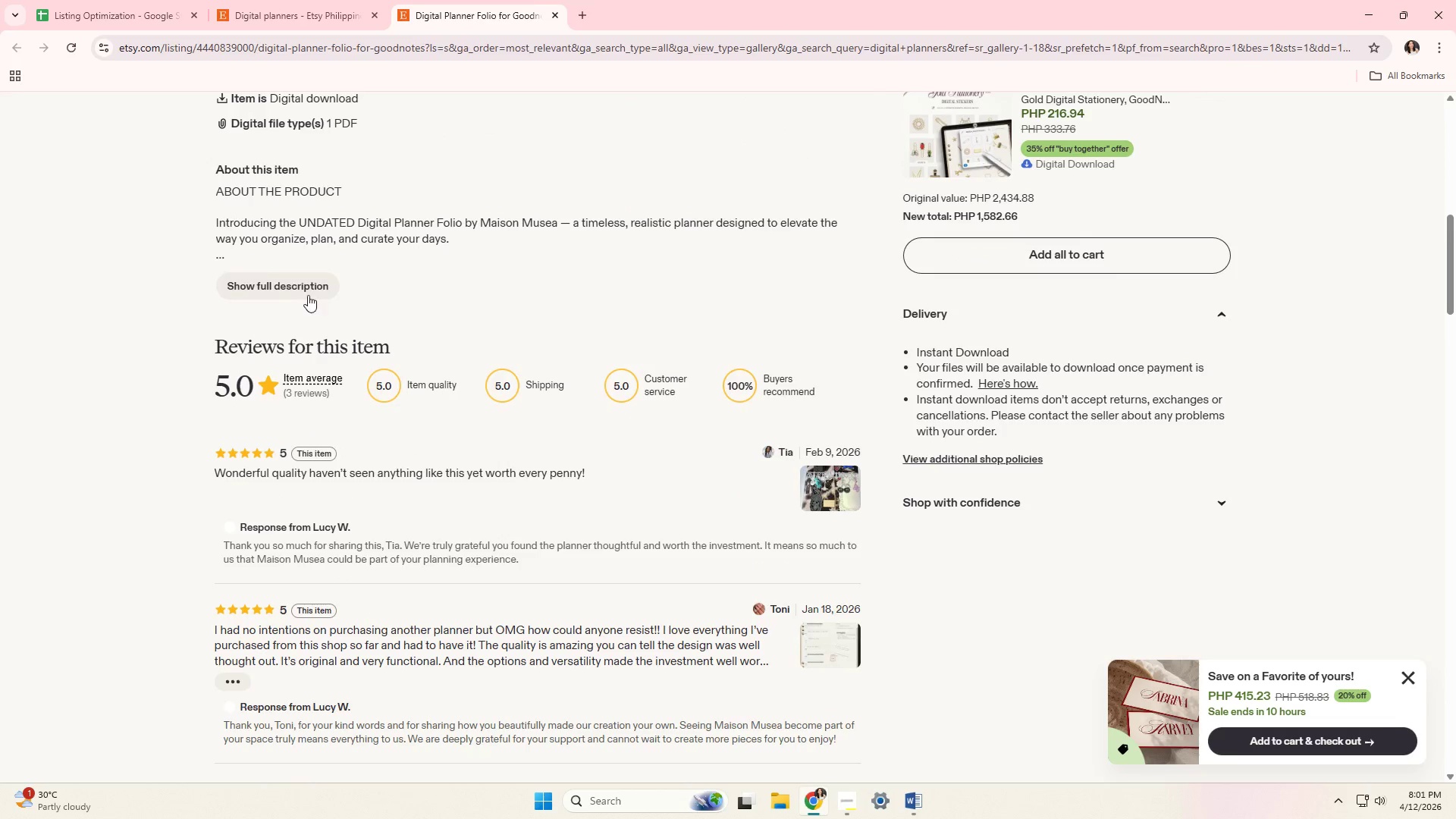 
left_click([306, 282])
 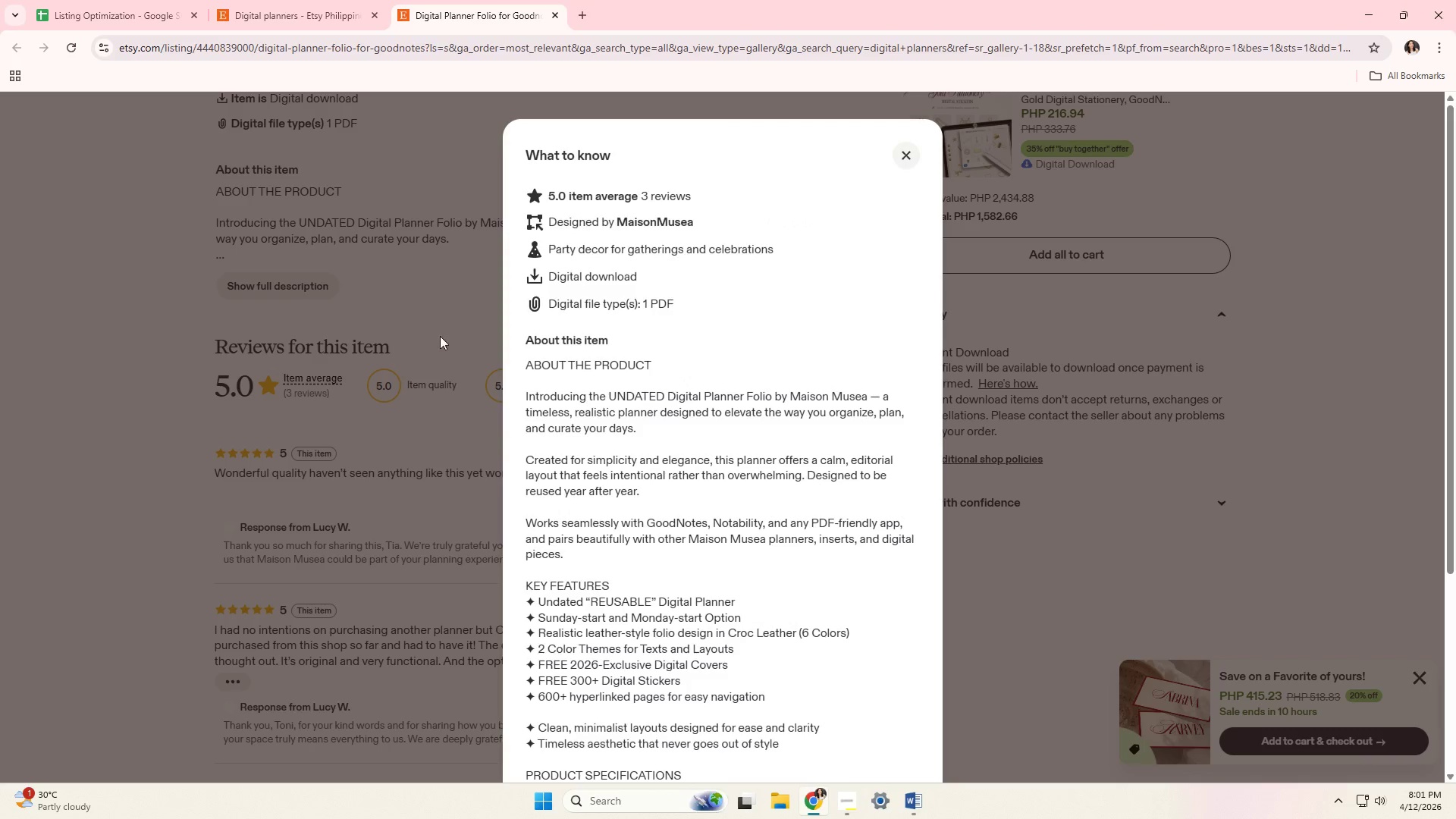 
scroll: coordinate [661, 413], scroll_direction: down, amount: 3.0
 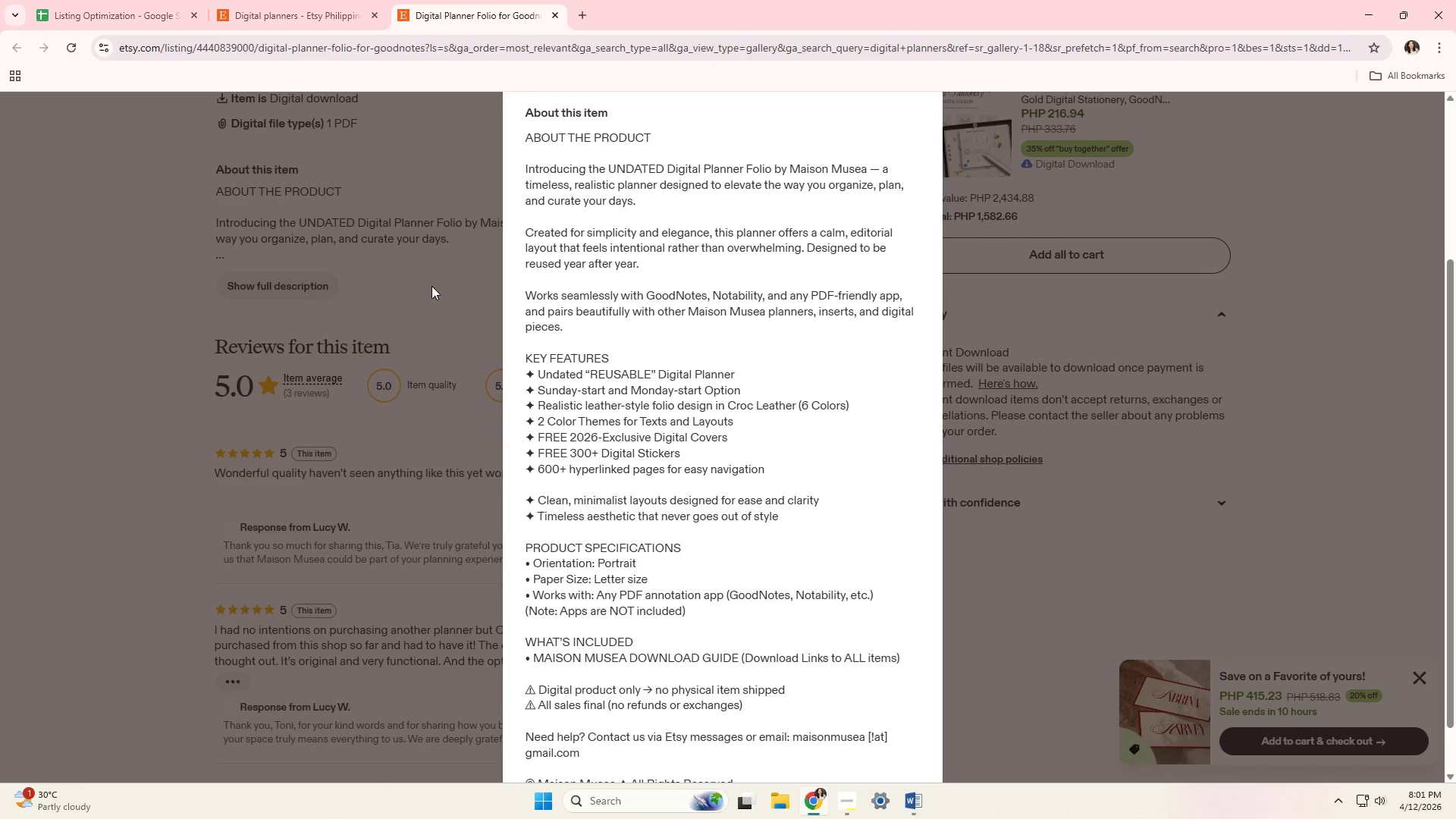 
left_click([136, 0])
 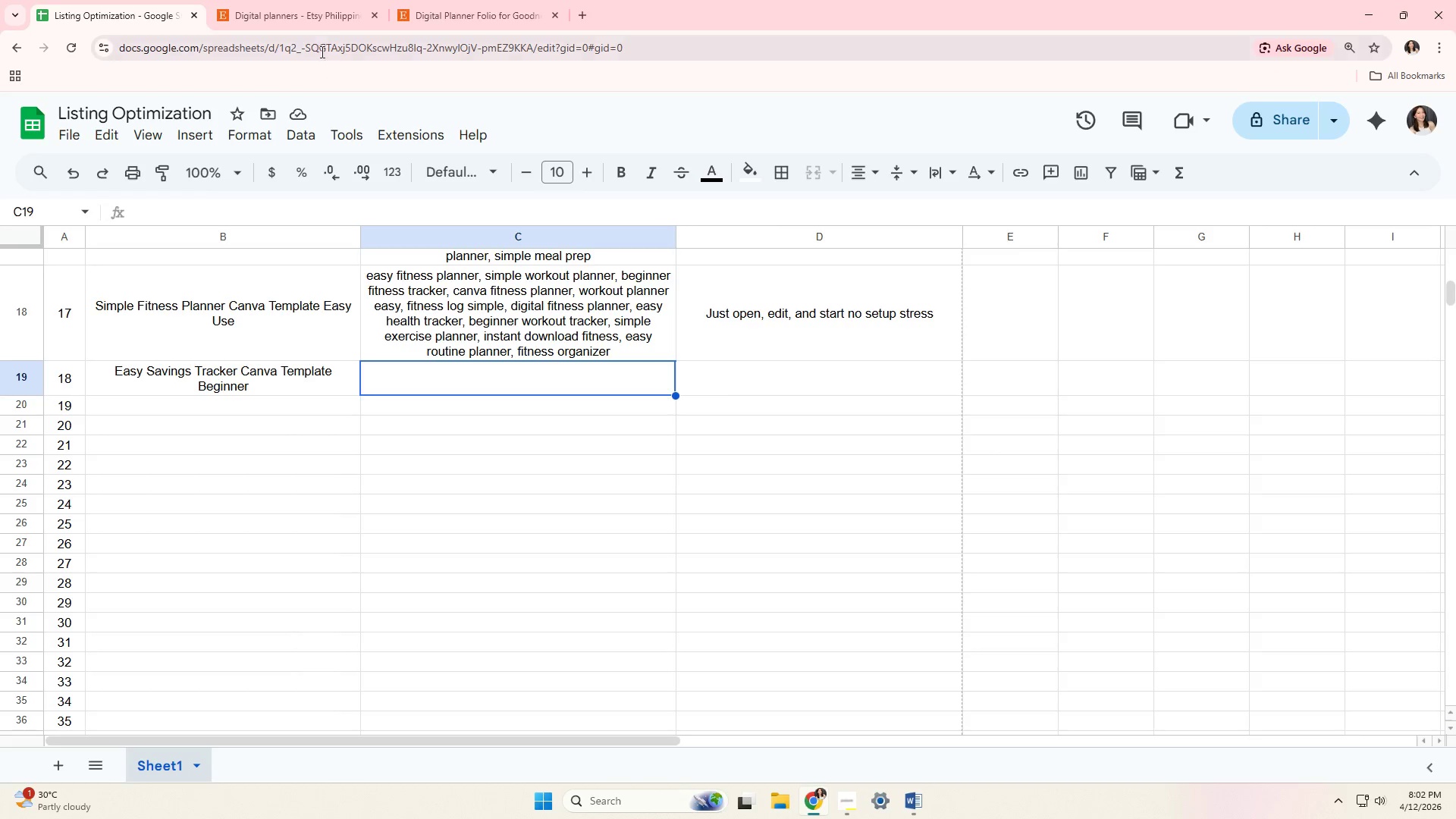 
left_click([455, 0])
 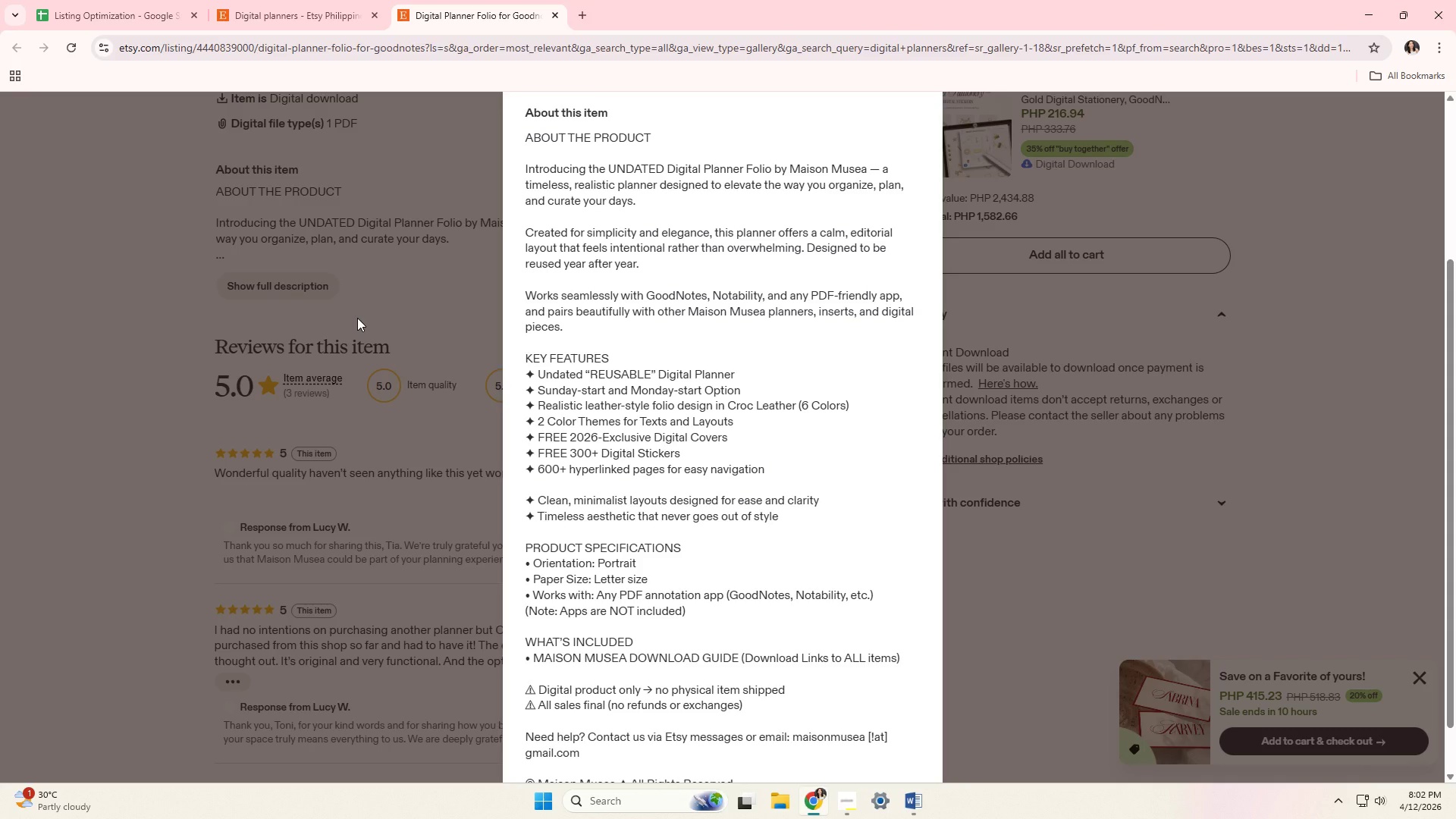 
wait(19.11)
 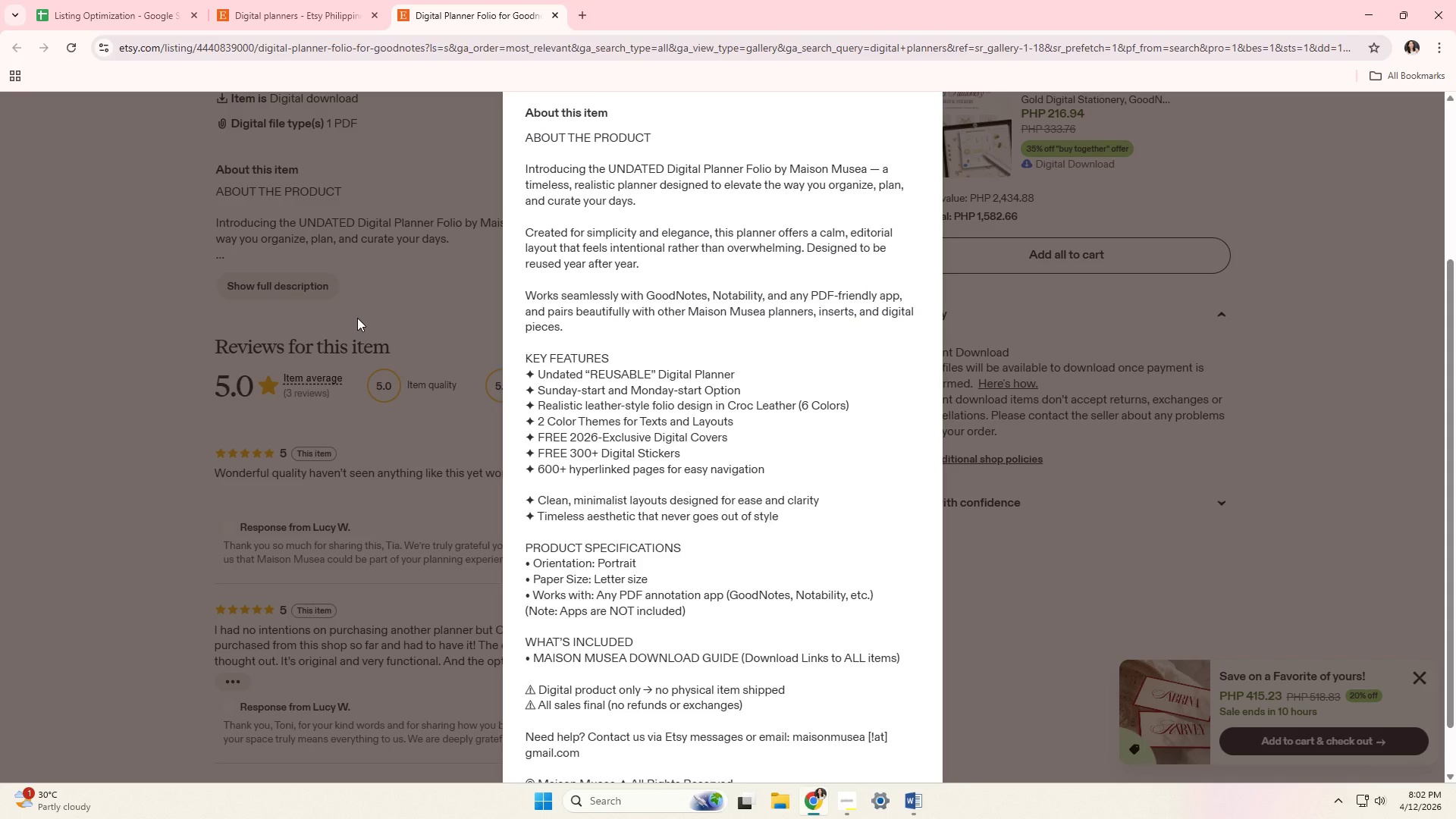 
left_click([132, 0])
 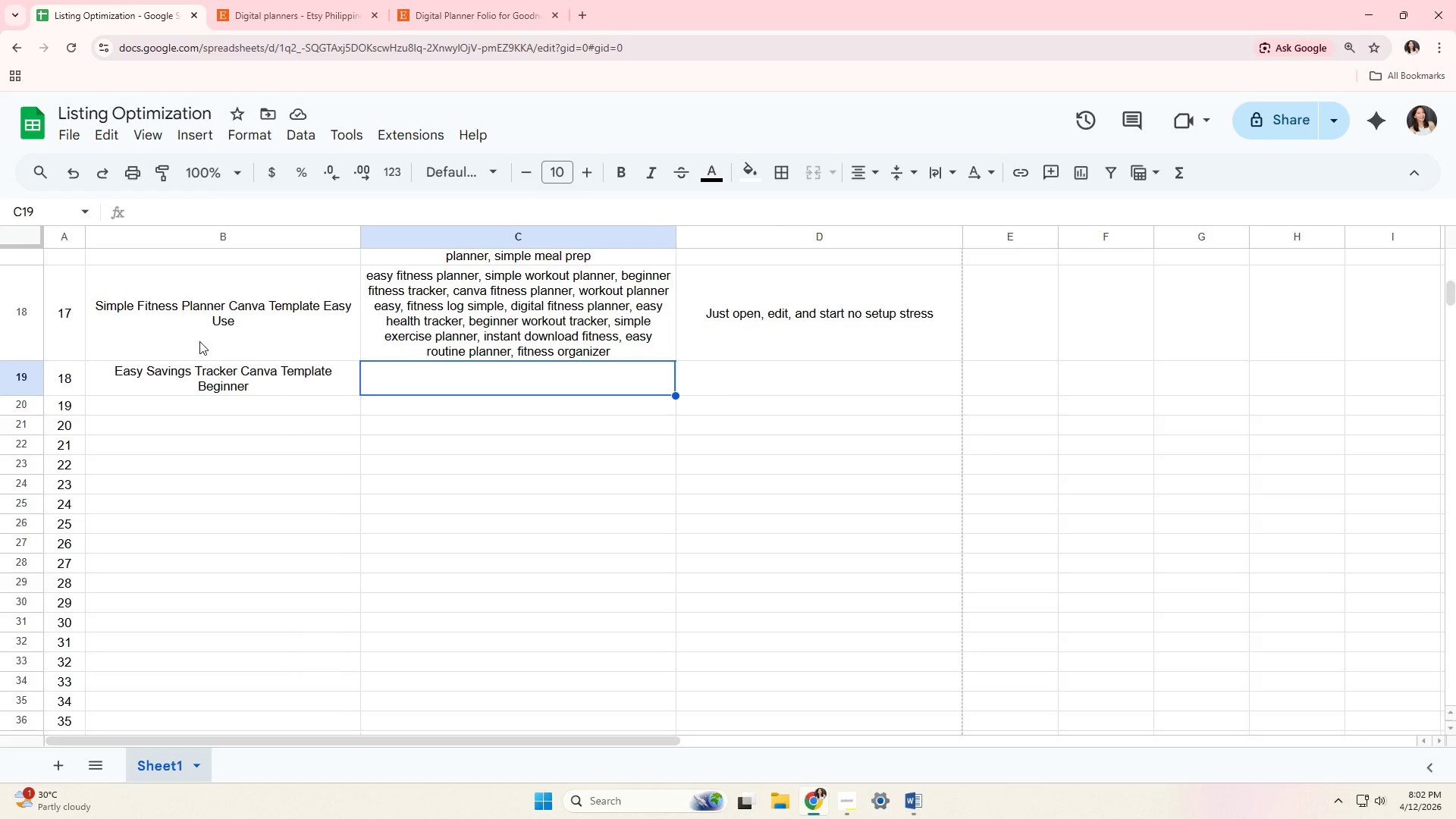 
type(easy savings tracker, simple savings planner, )
 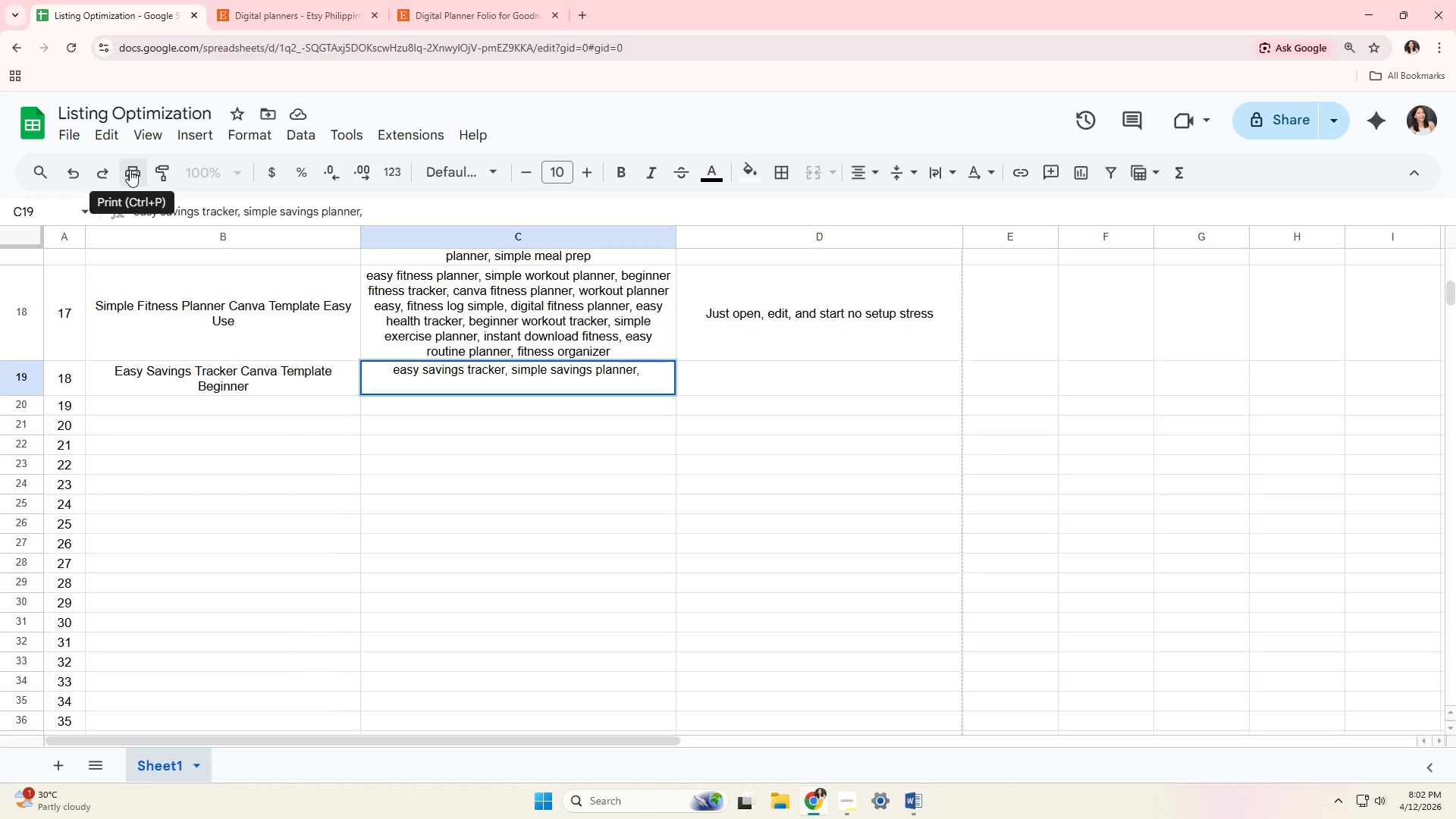 
wait(14.02)
 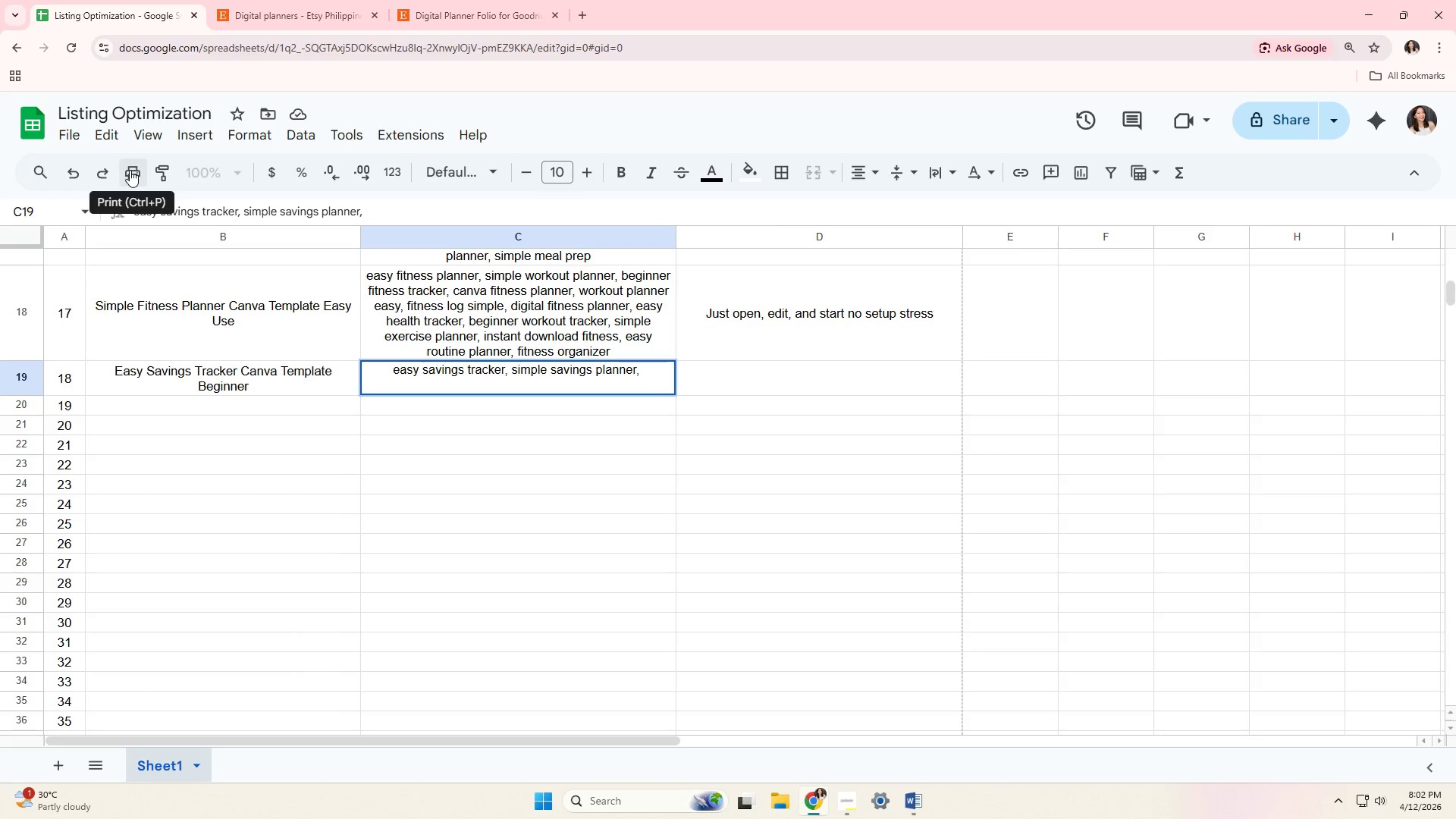 
type(beginner moeny )
key(Backspace)
key(Backspace)
key(Backspace)
key(Backspace)
type(ney tracker)
 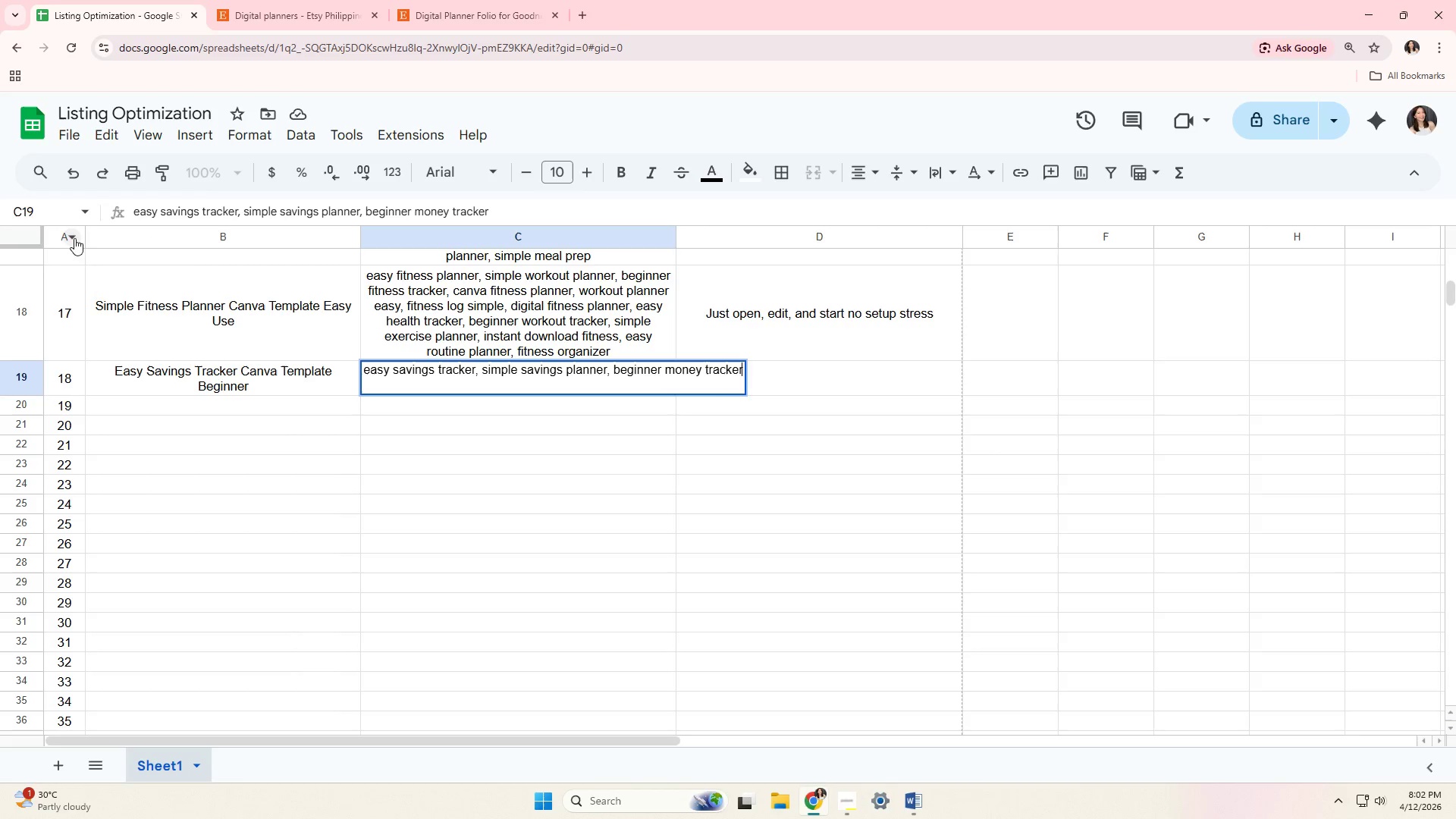 
key(Comma)
 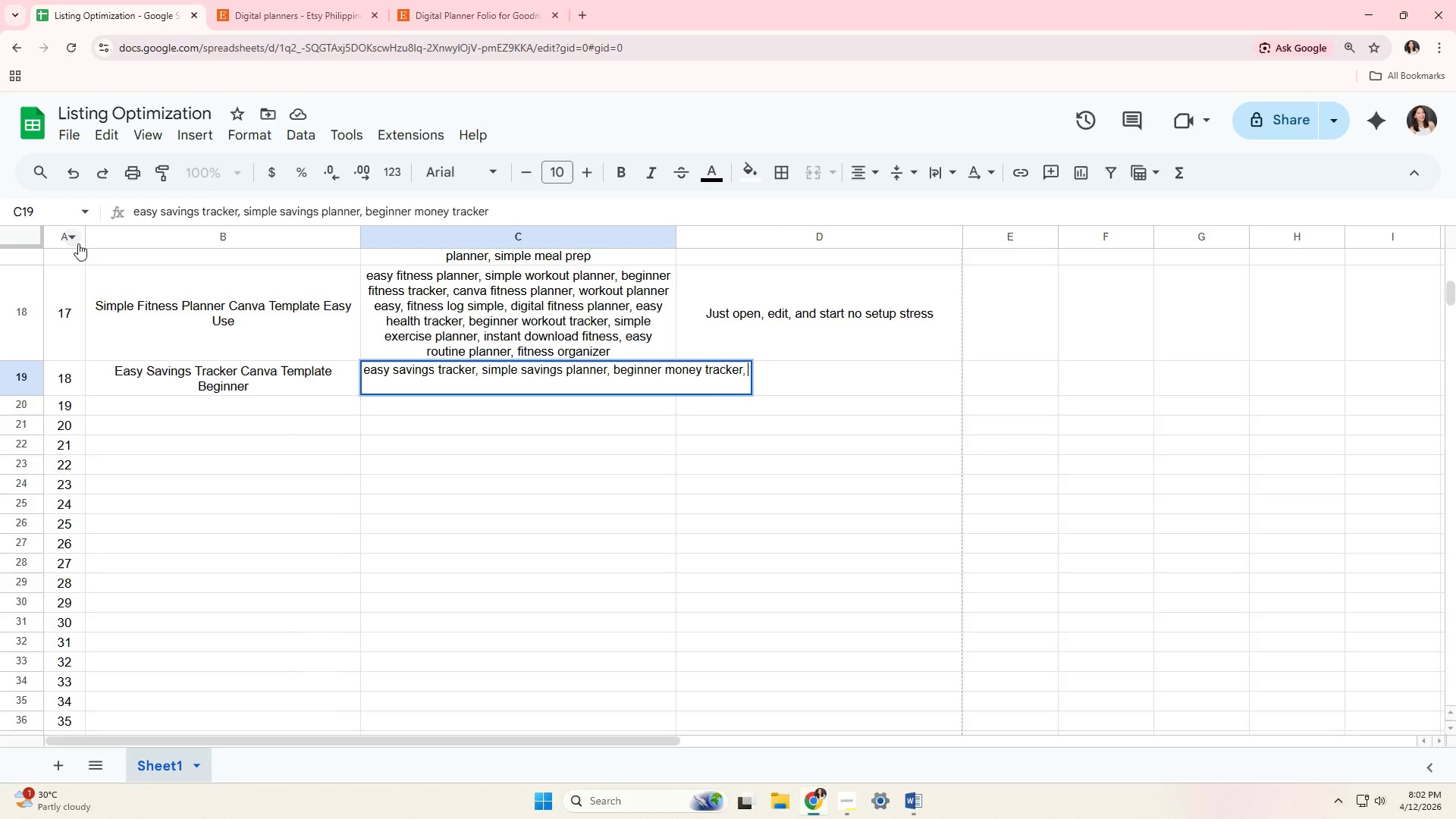 
key(Space)
 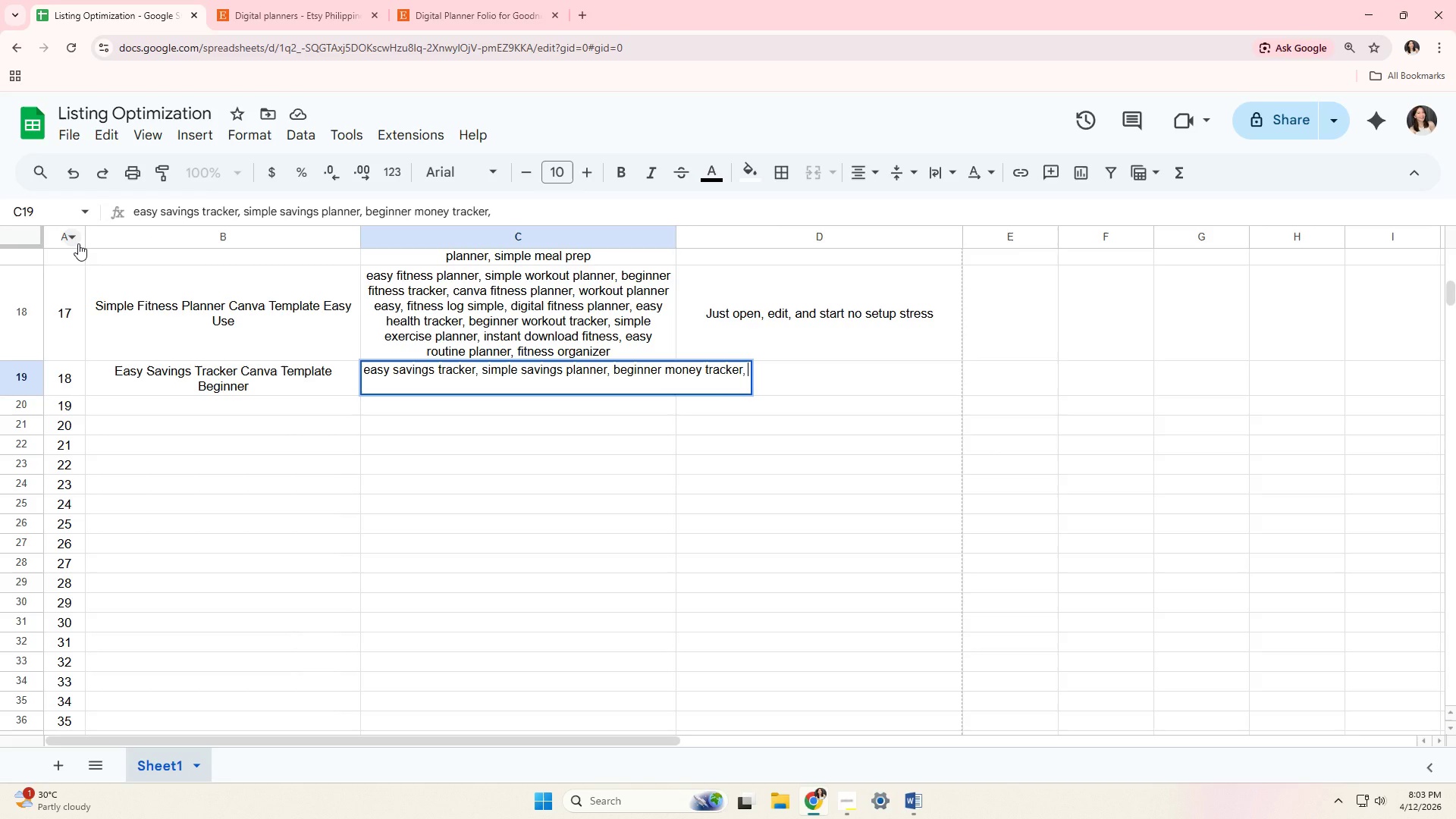 
type(canva savings tac)
key(Backspace)
key(Backspace)
type(racker, )
 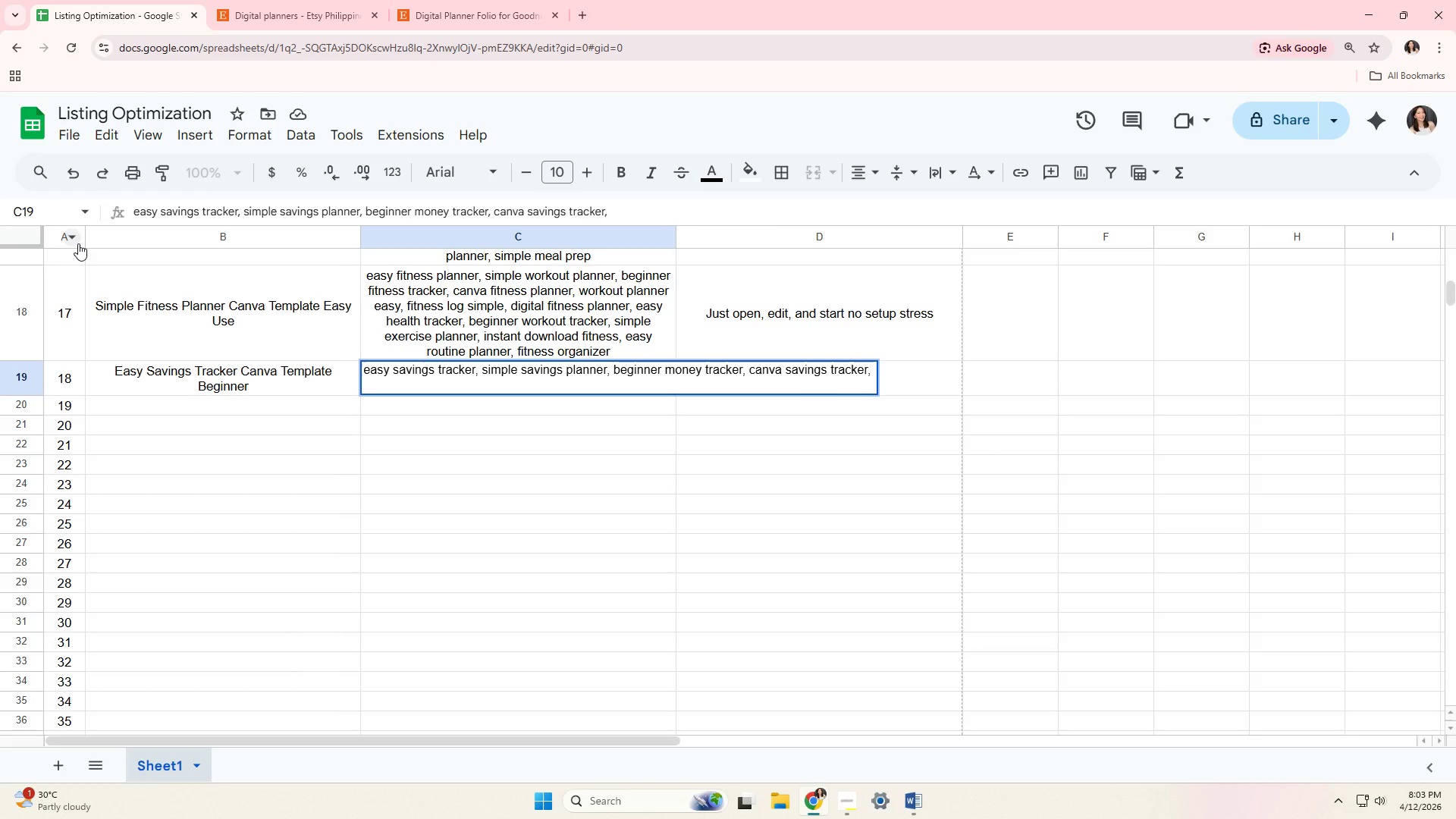 
wait(6.36)
 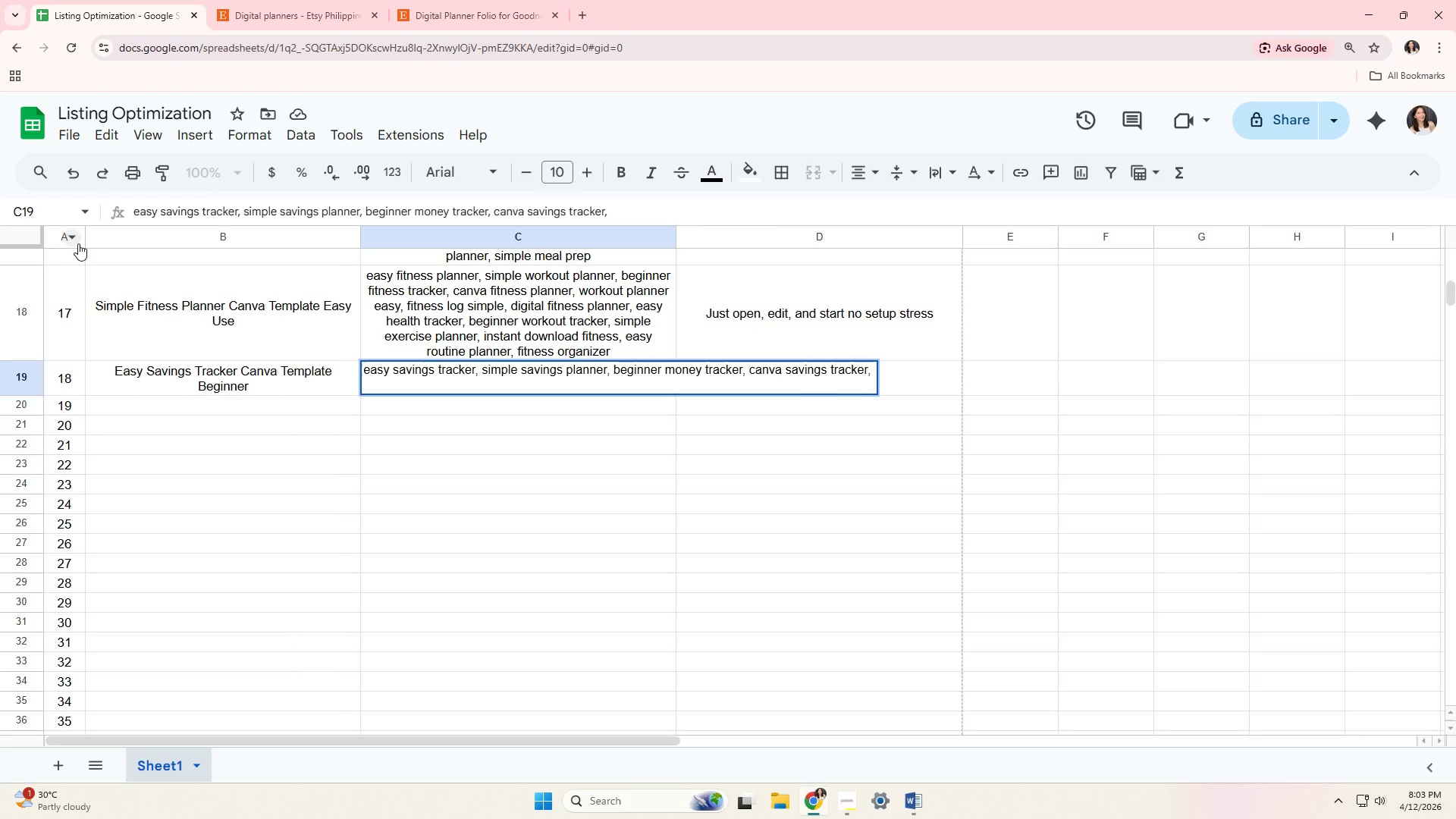 
type(finance)
 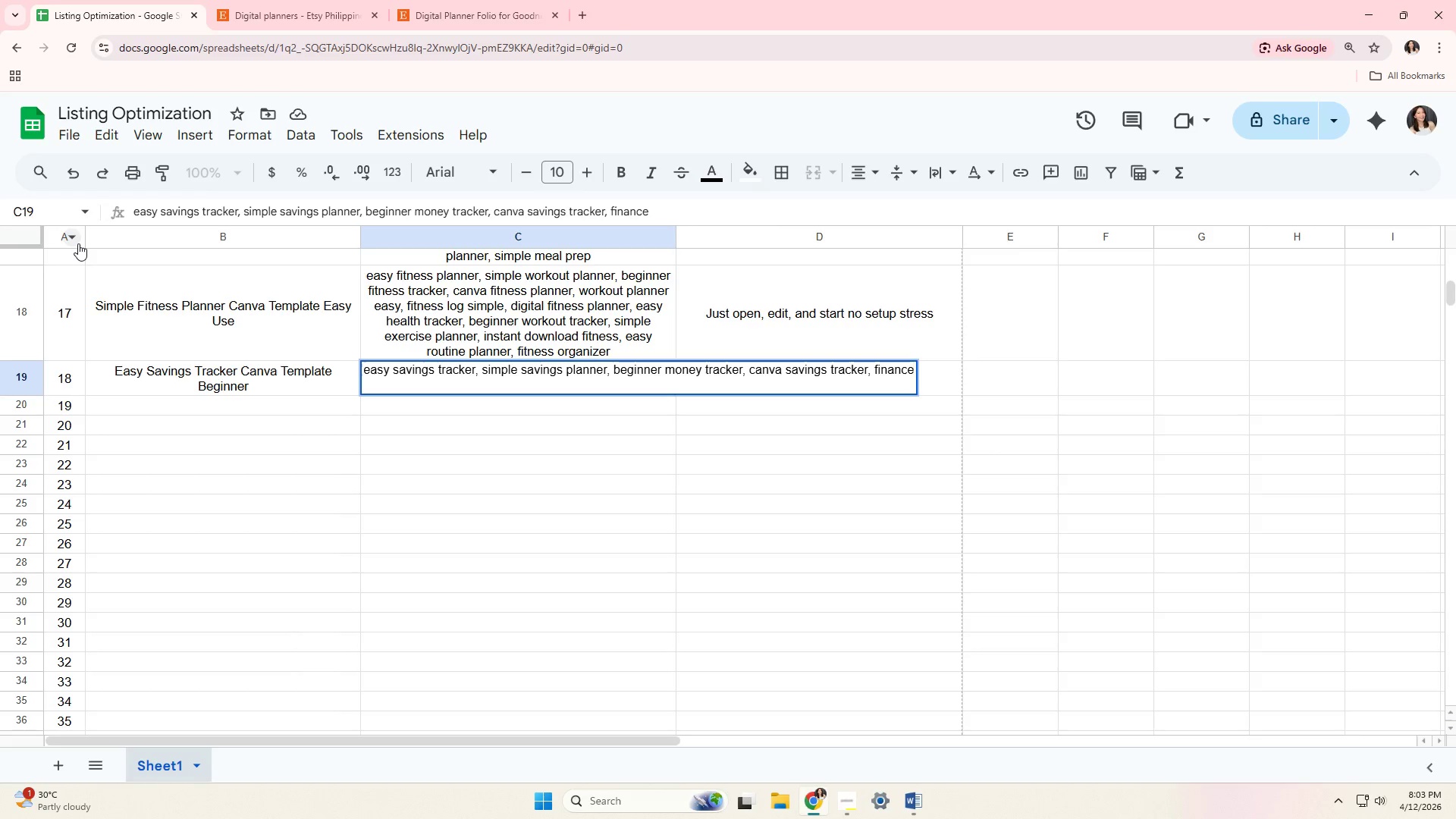 
type( tracker easym)
key(Backspace)
type(, )
 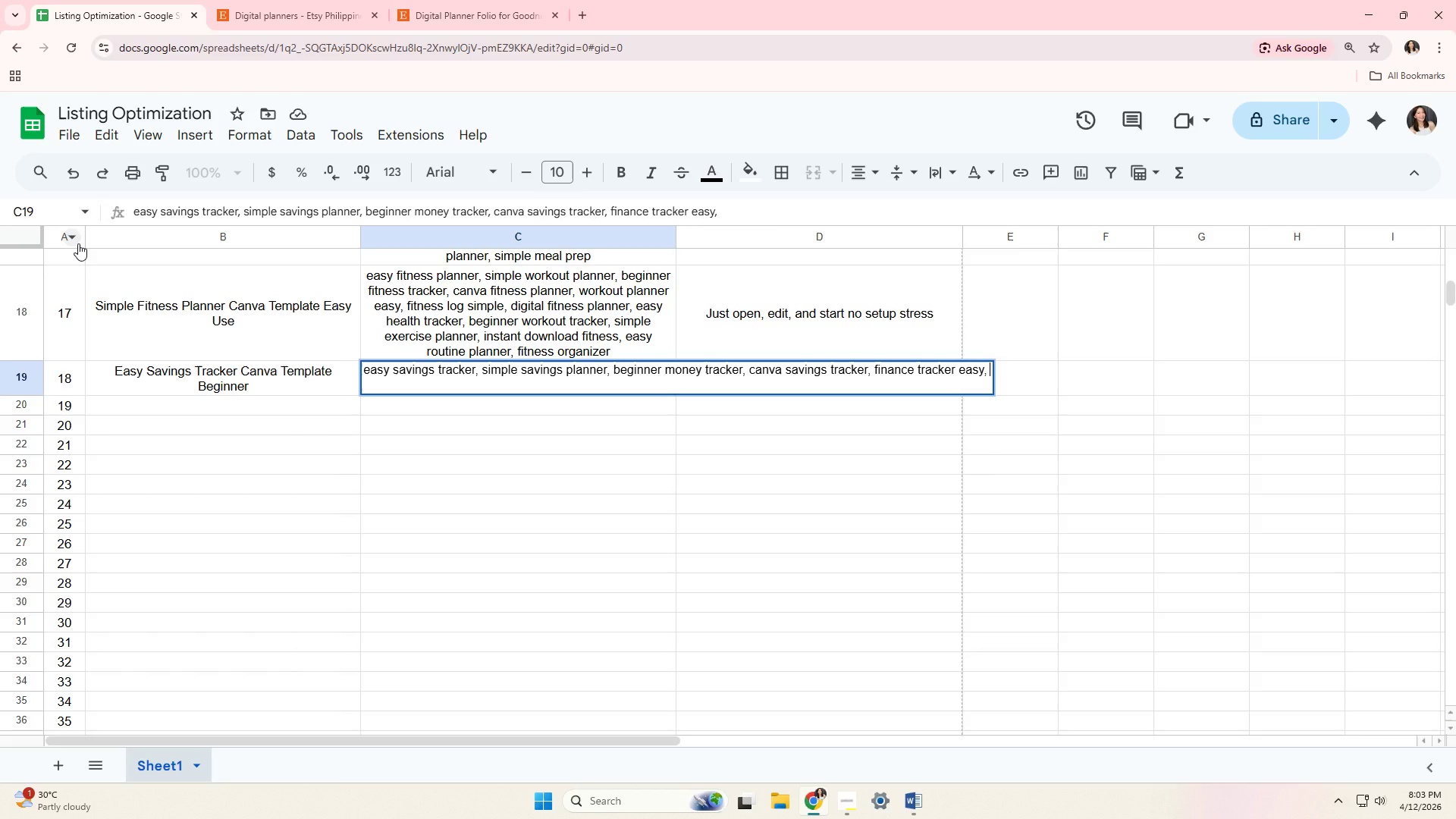 
type(budget savings planner ,)
key(Backspace)
key(Backspace)
type(, )
 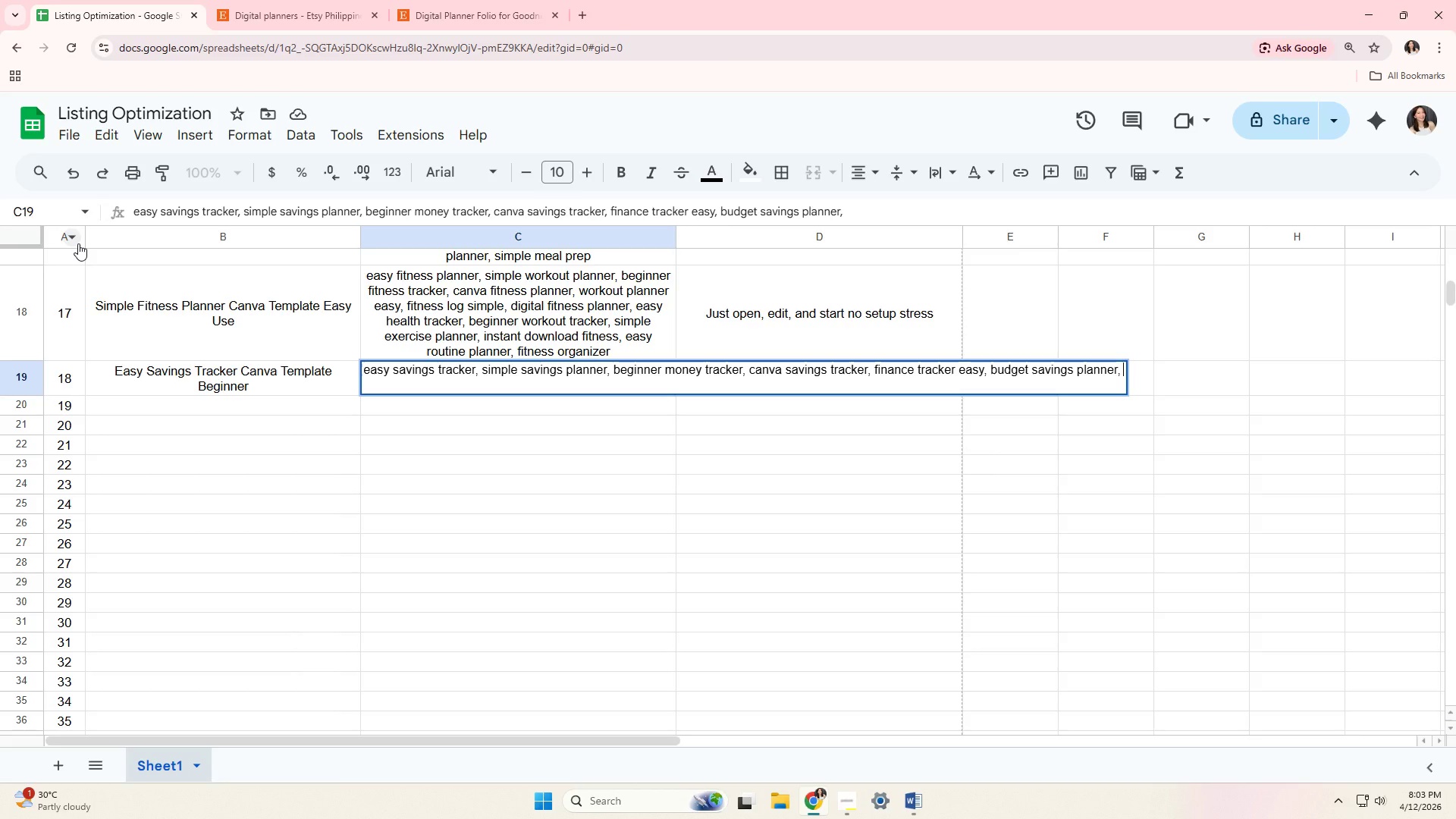 
wait(10.45)
 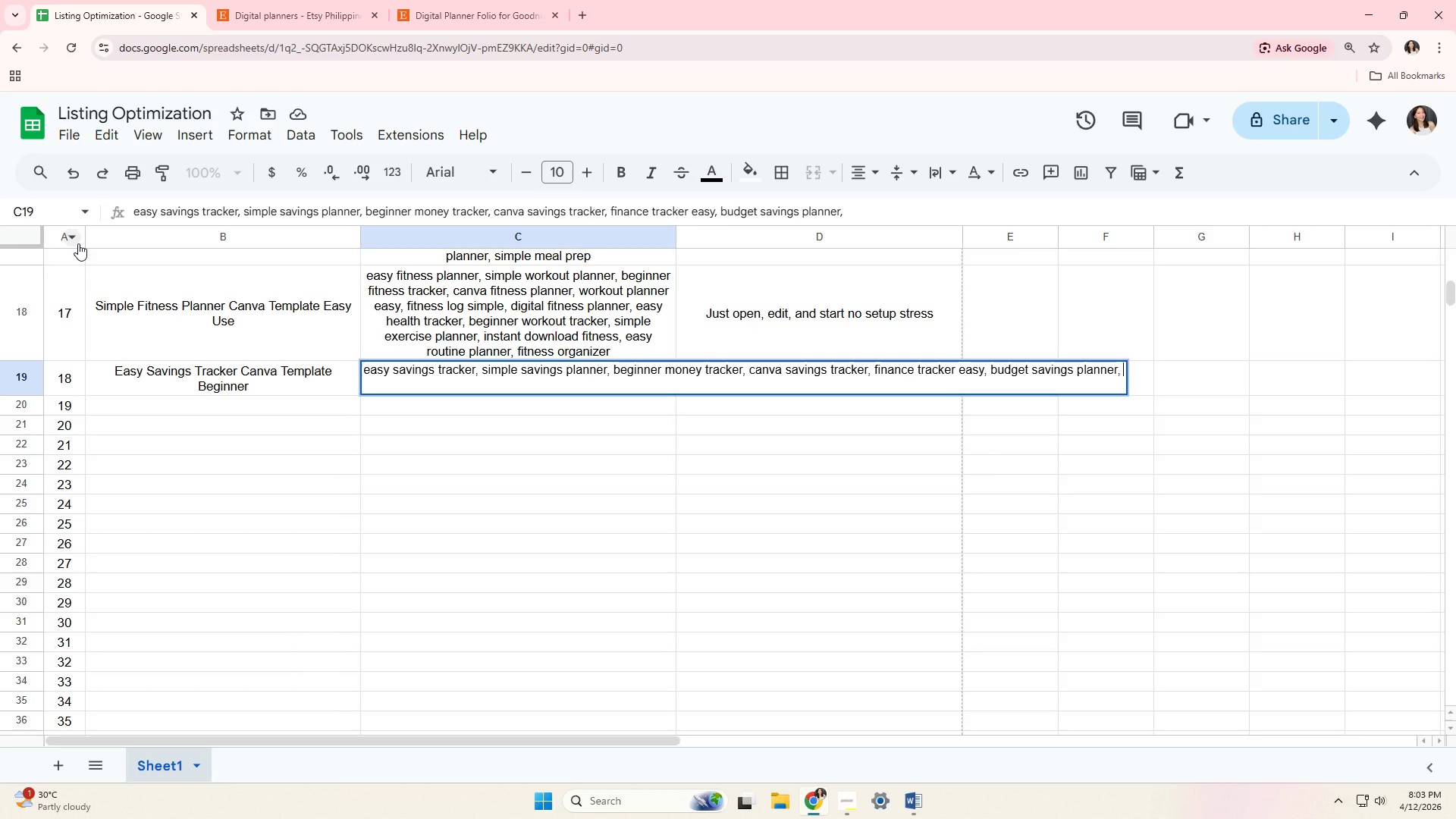 
type(digital savings tracker, )
 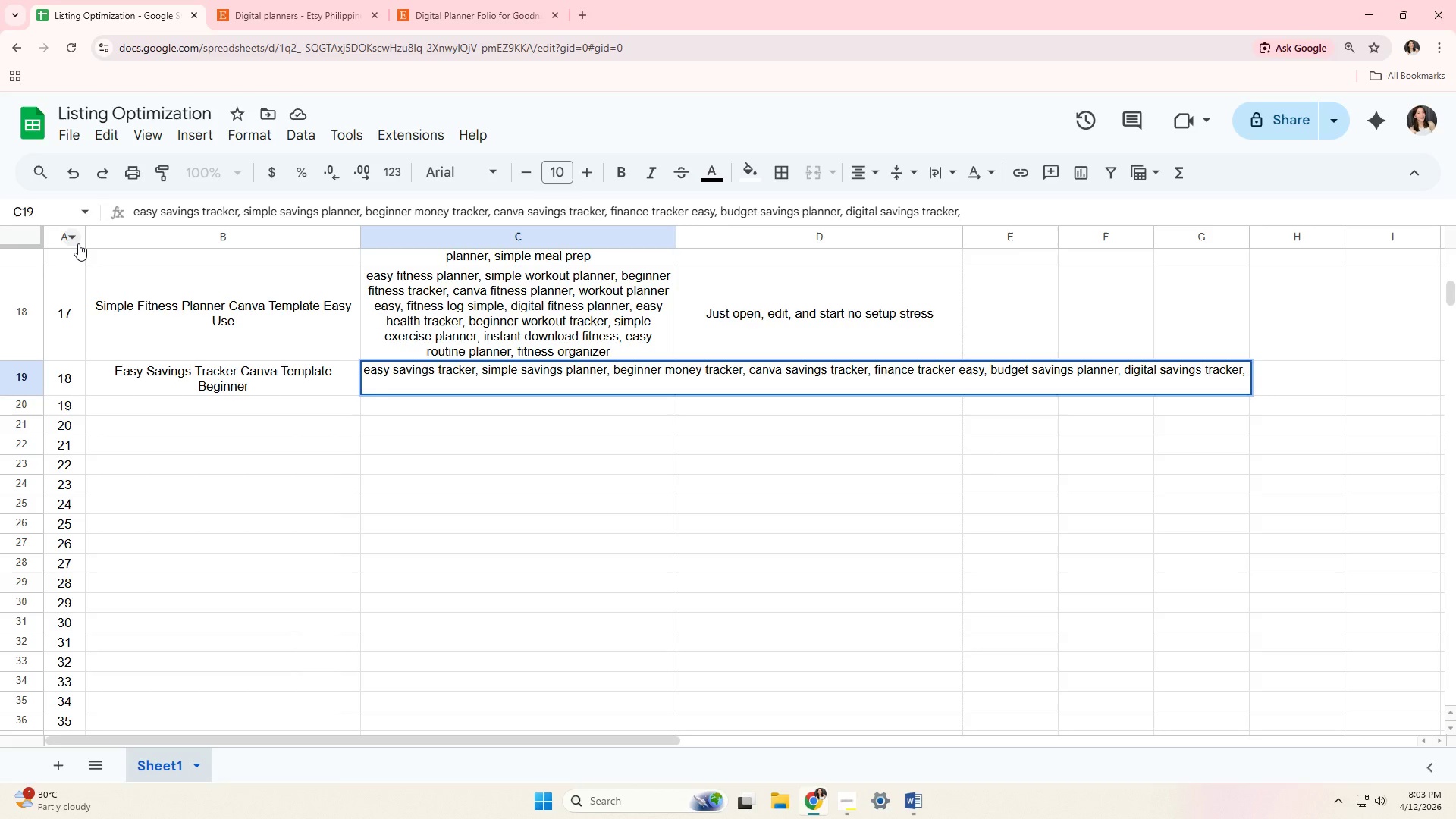 
type(simple money planner, easy finance tool, )
 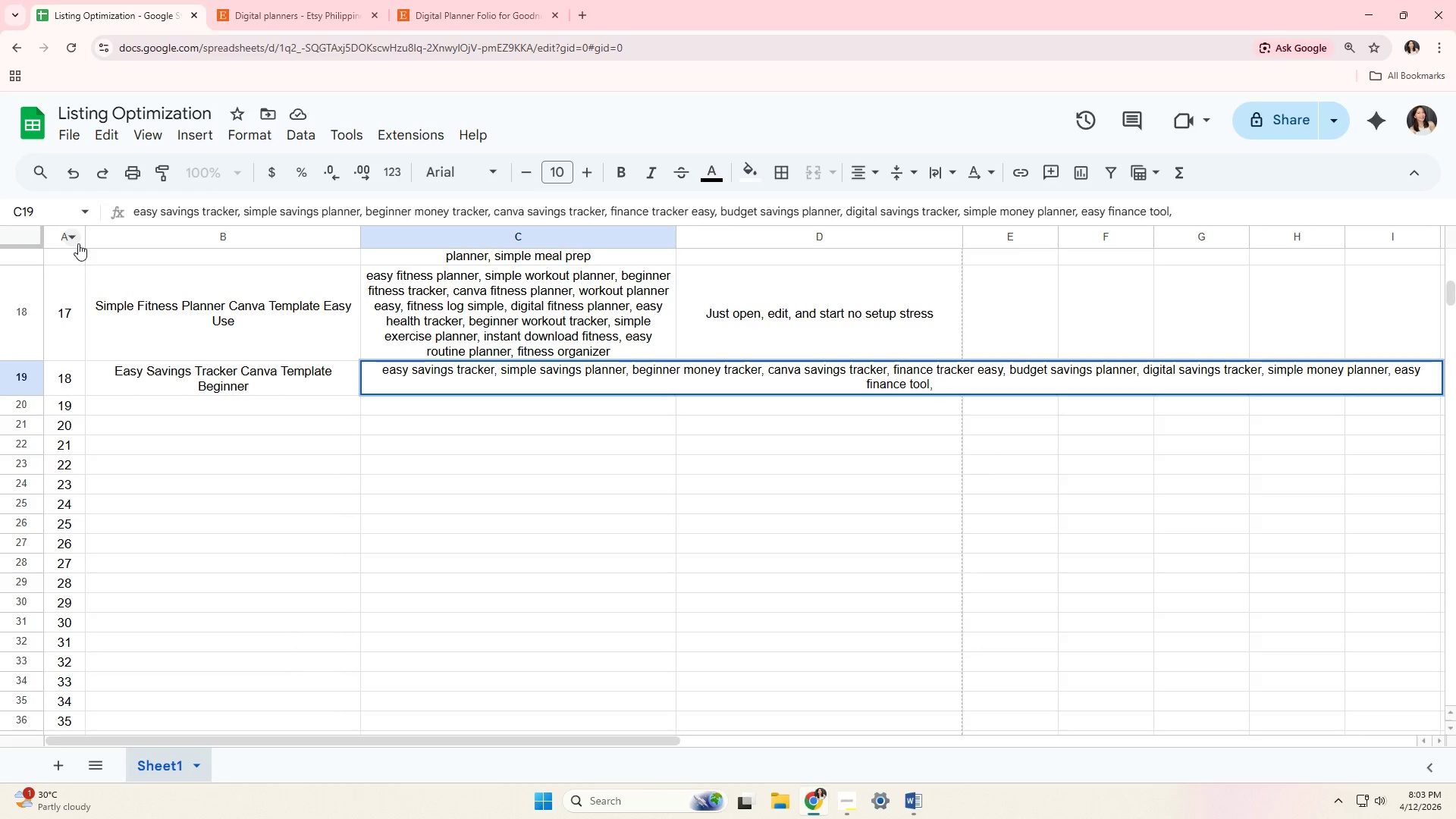 
type(beginner budget tradk)
key(Backspace)
key(Backspace)
type(cker, )
 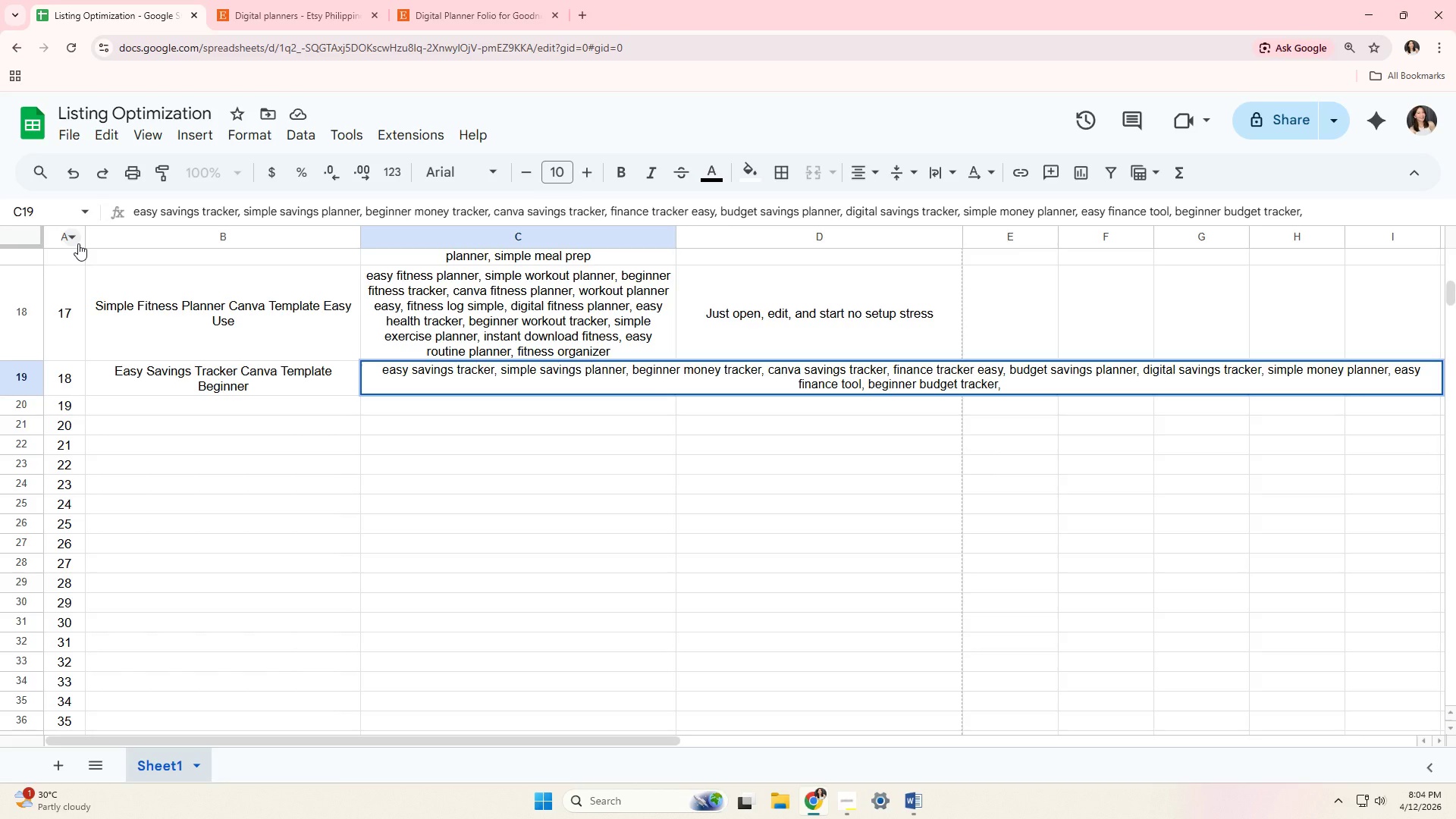 
wait(16.48)
 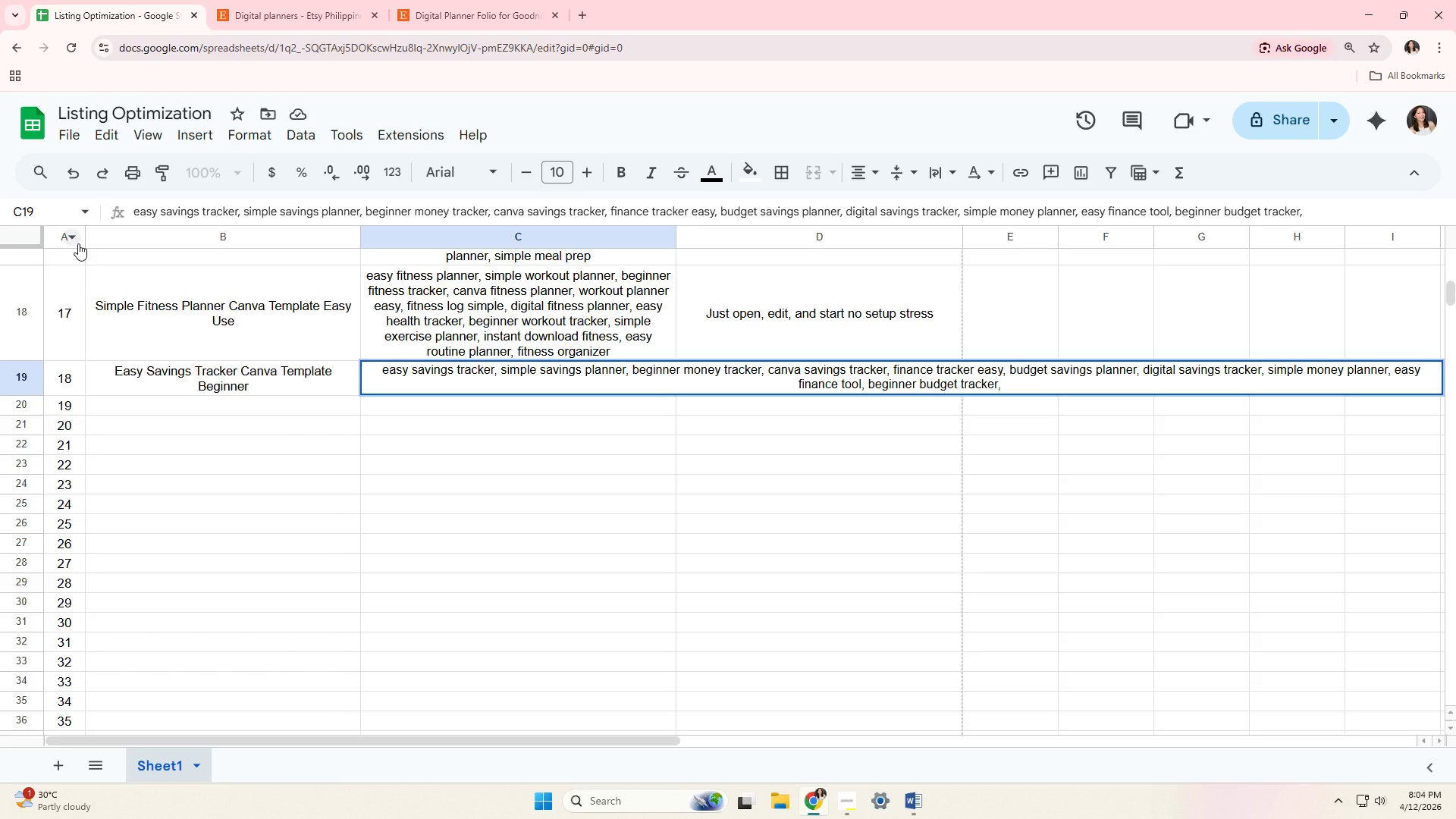 
type(tran)
key(Backspace)
key(Backspace)
key(Backspace)
key(Backspace)
type(intra)
key(Backspace)
key(Backspace)
key(Backspace)
type(stant download financce,)
key(Backspace)
key(Backspace)
key(Backspace)
type(e, )
 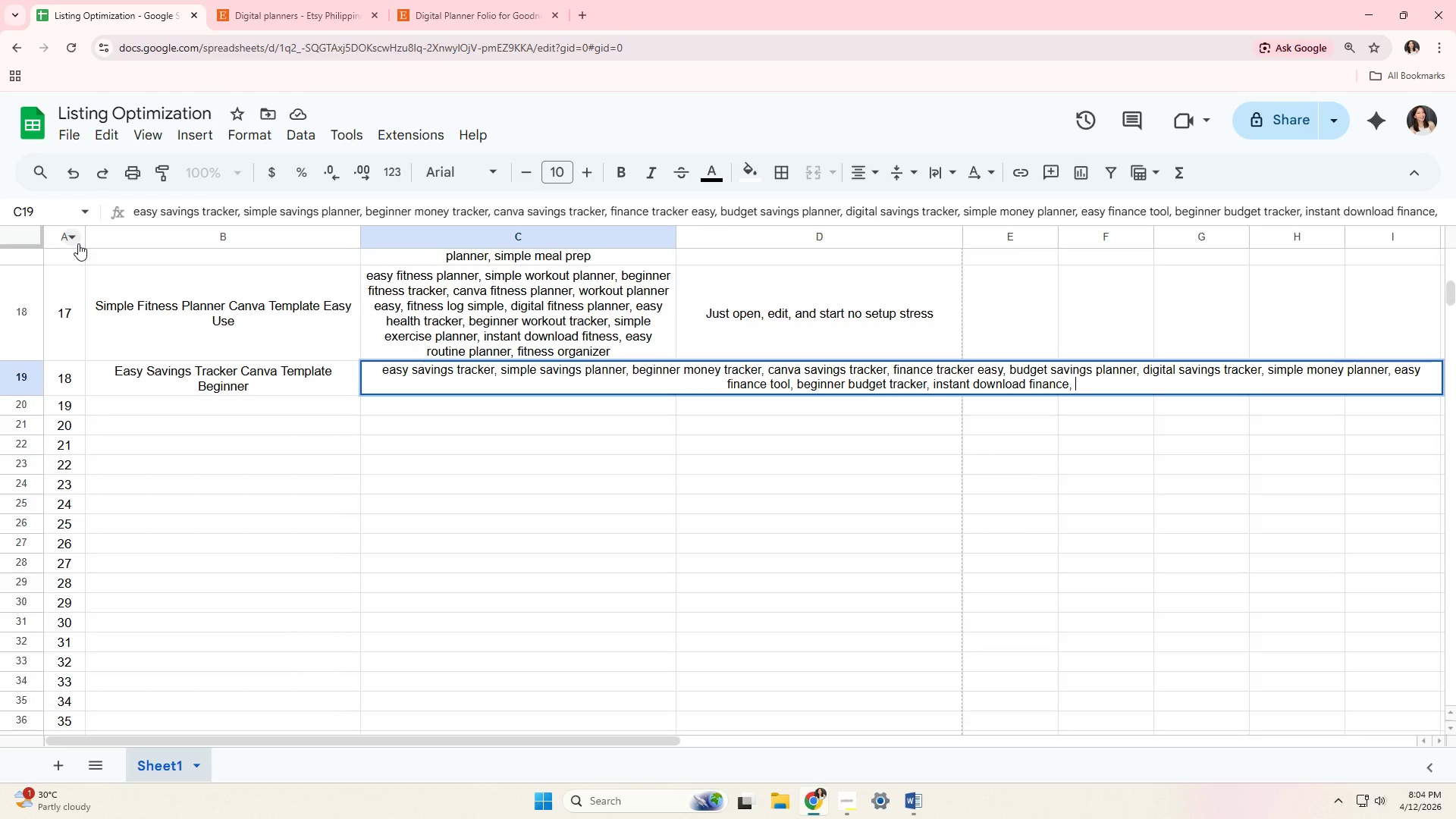 
type(savings goal planner, )
 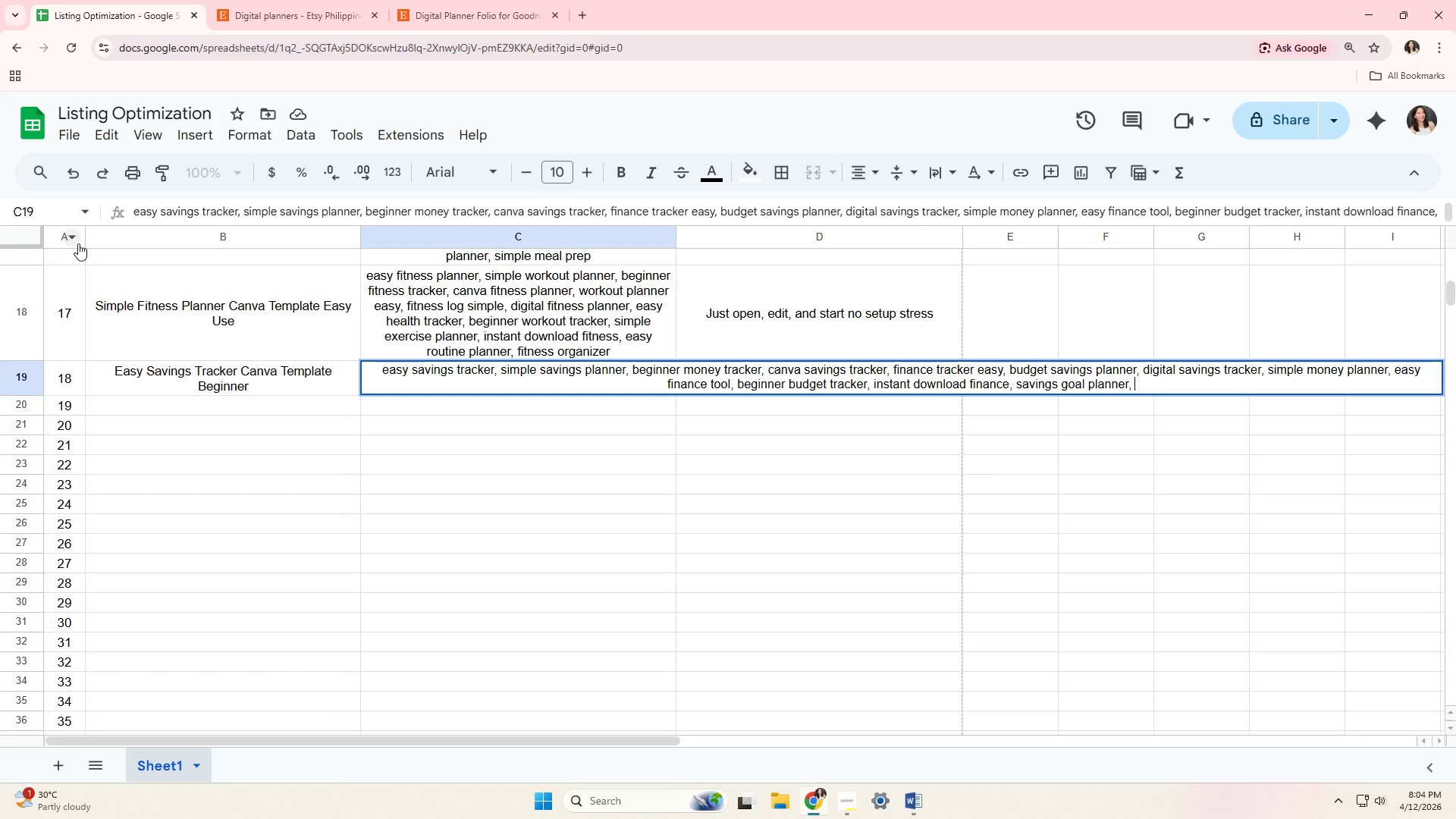 
type(money organizer)
key(Tab)
type(Track your savings without spreadsheets)
 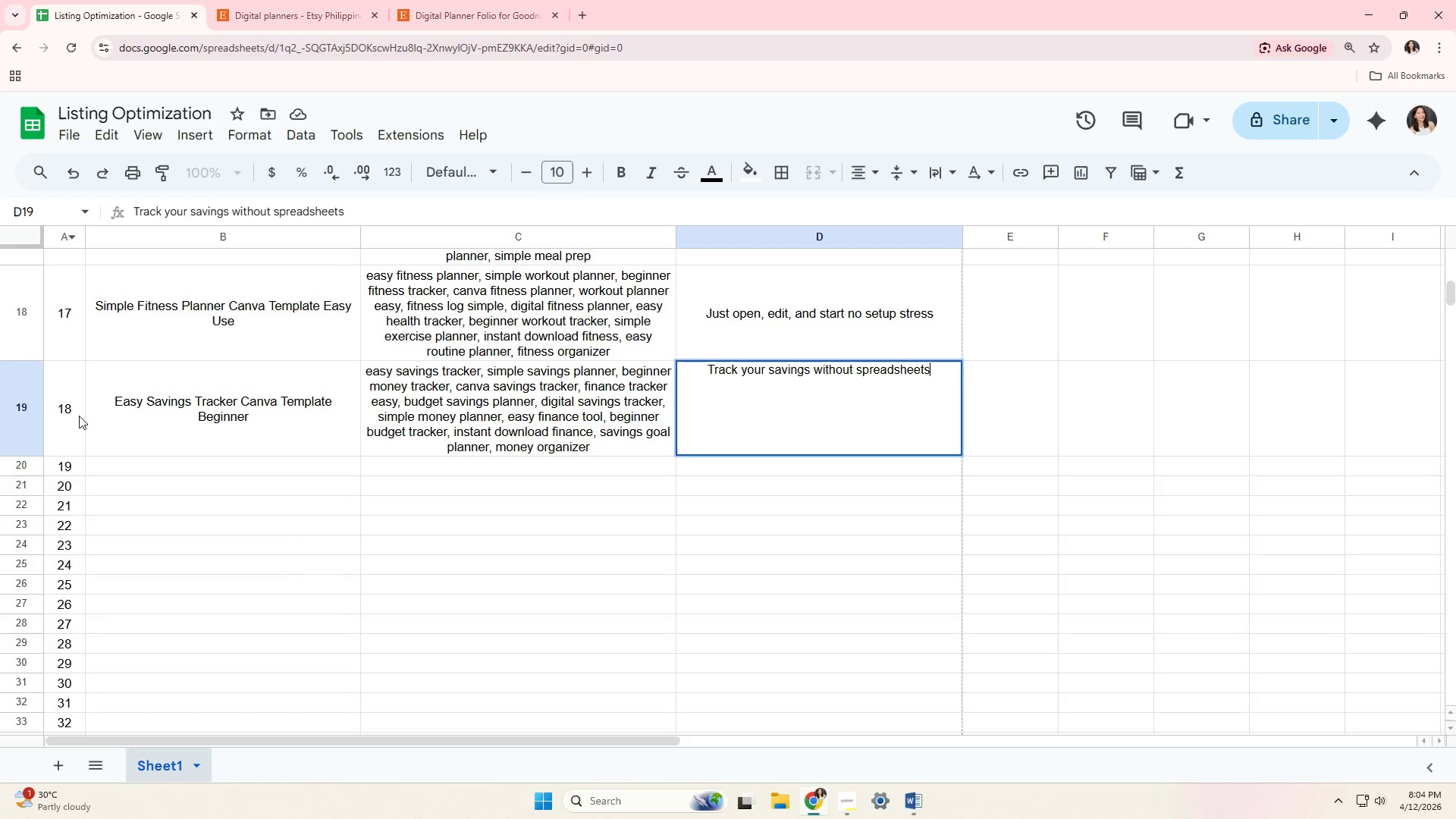 
left_click([151, 474])
 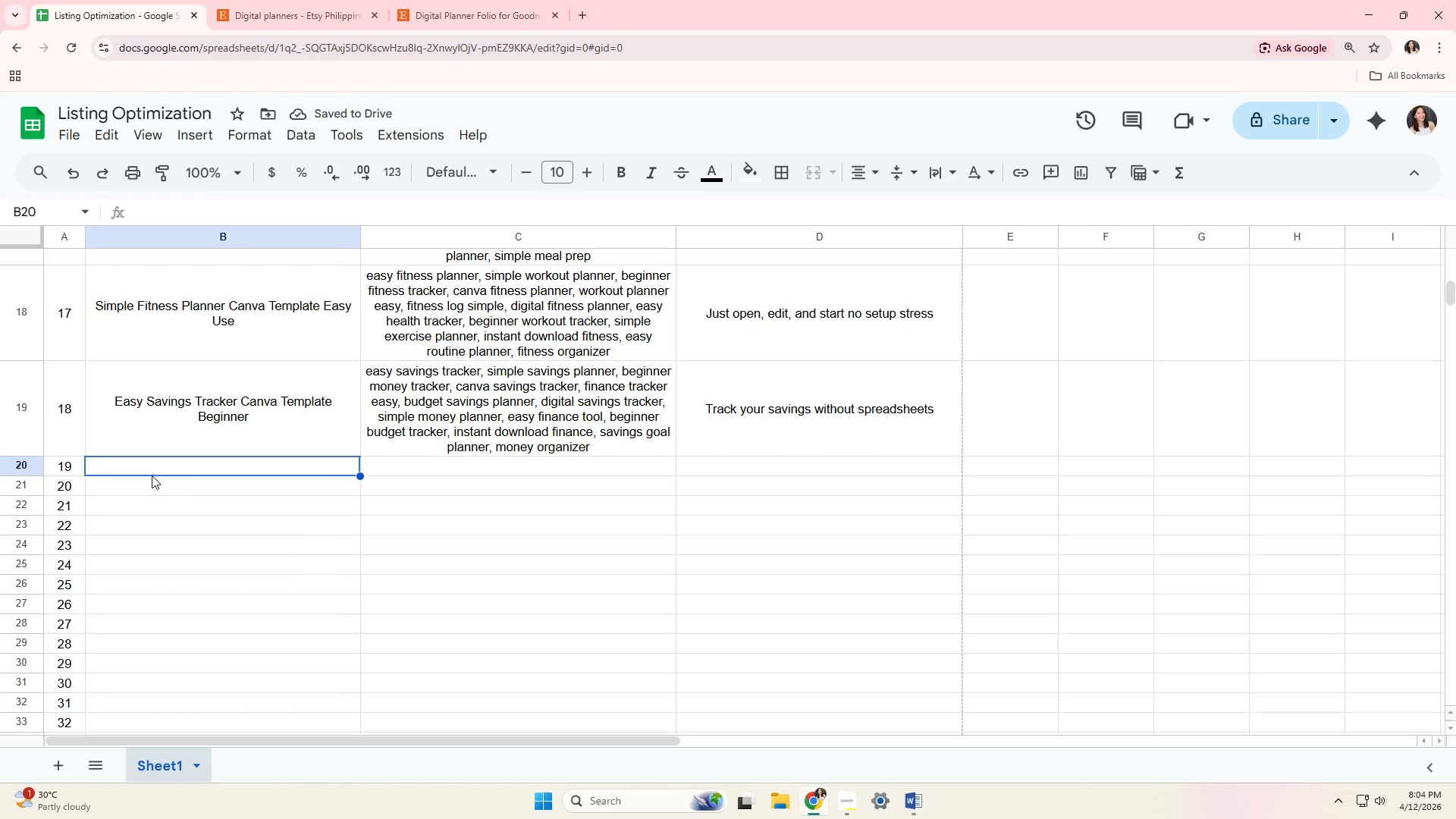 
type(Beginner Student Planner Canva Template Easy)
key(Tab)
 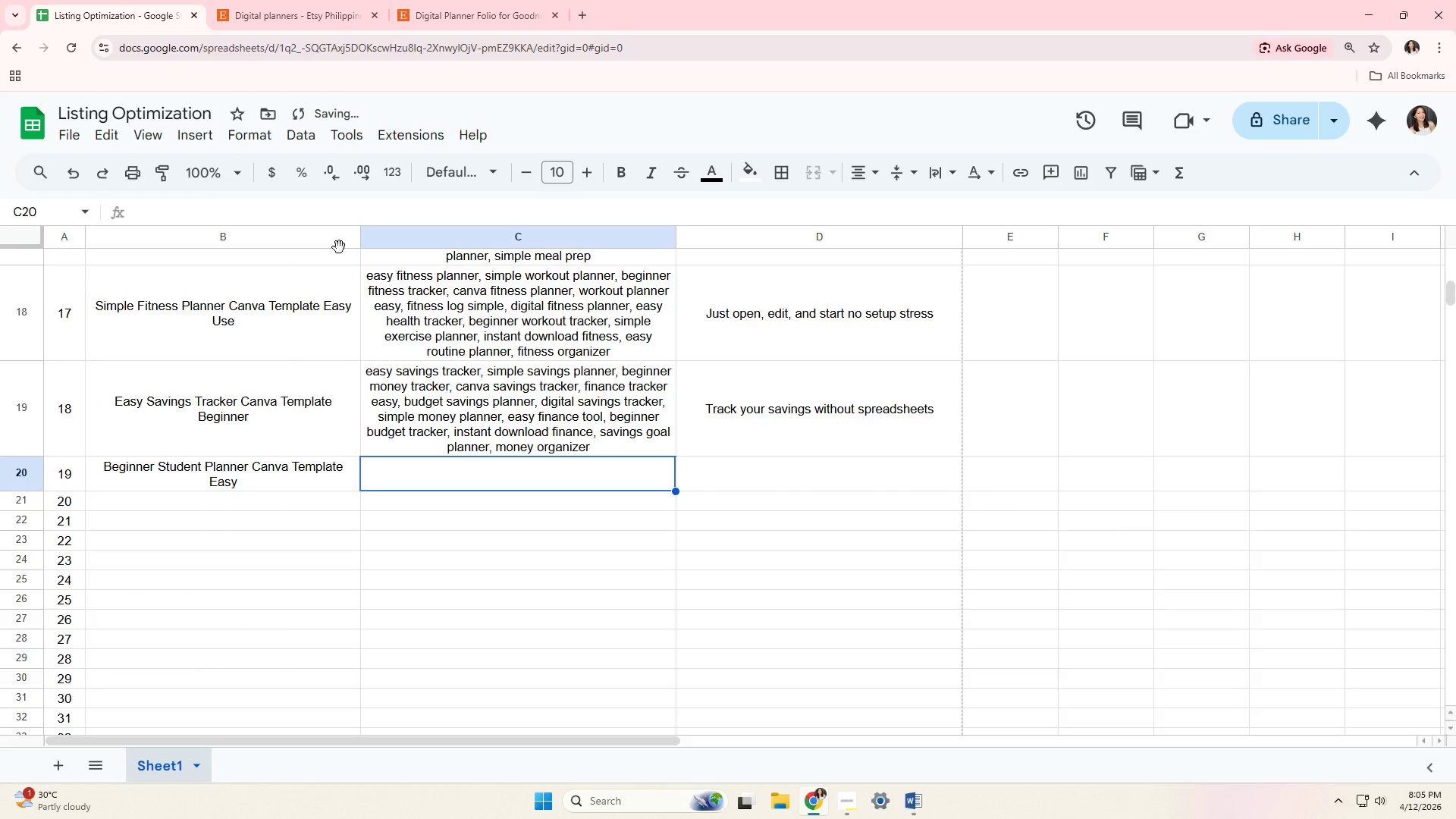 
left_click([331, 0])
 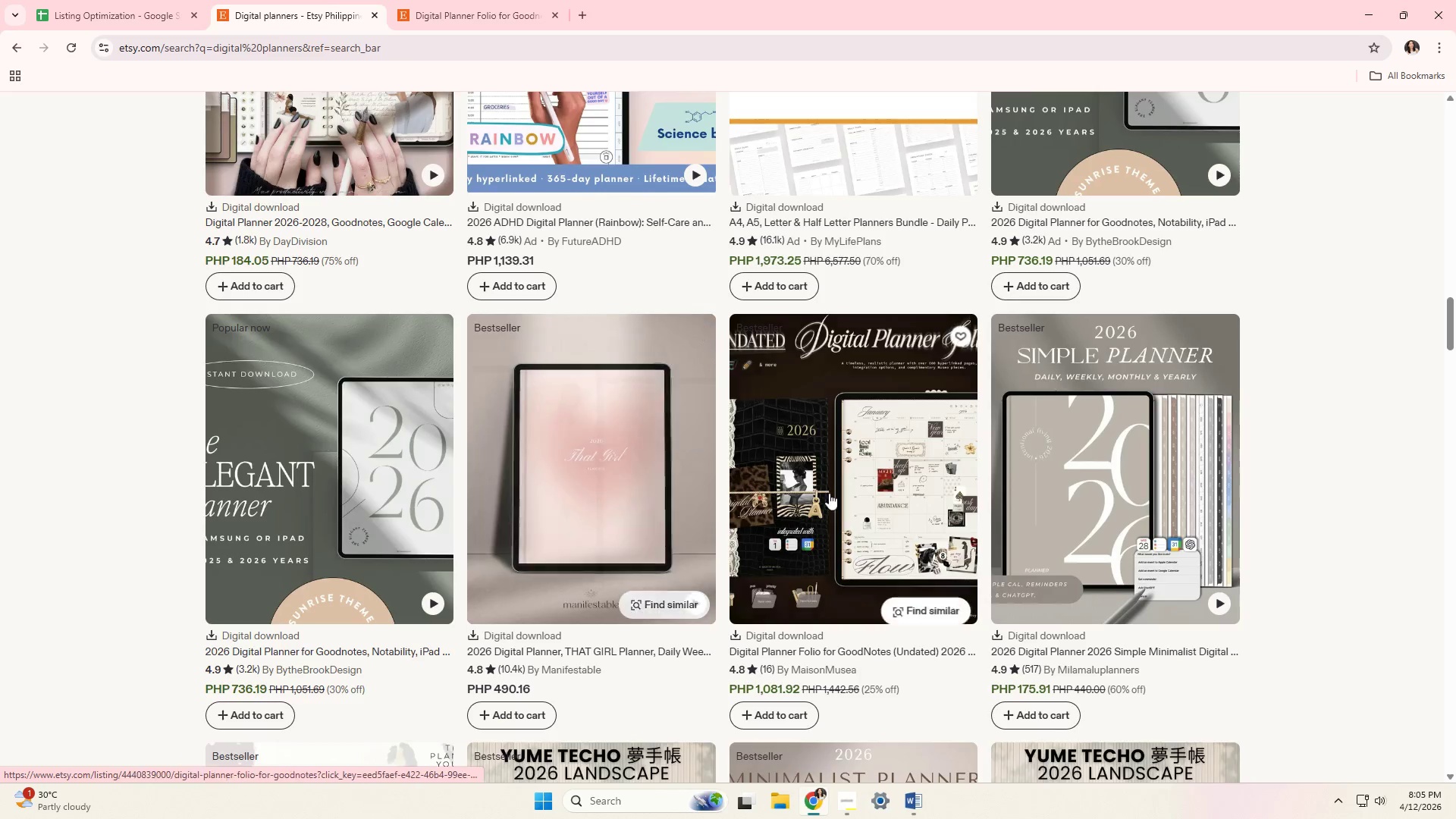 
left_click([1063, 473])
 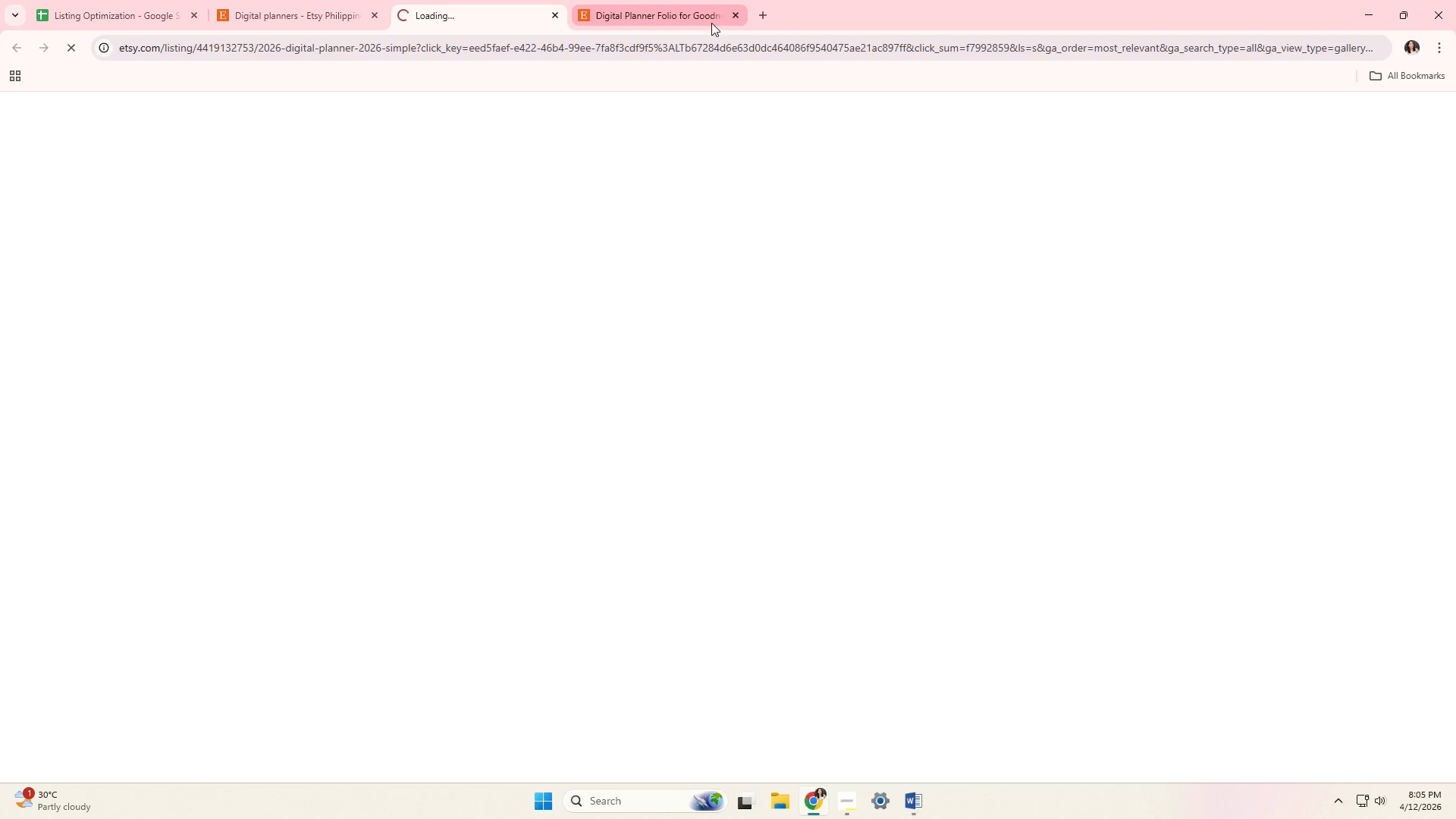 
left_click([733, 14])
 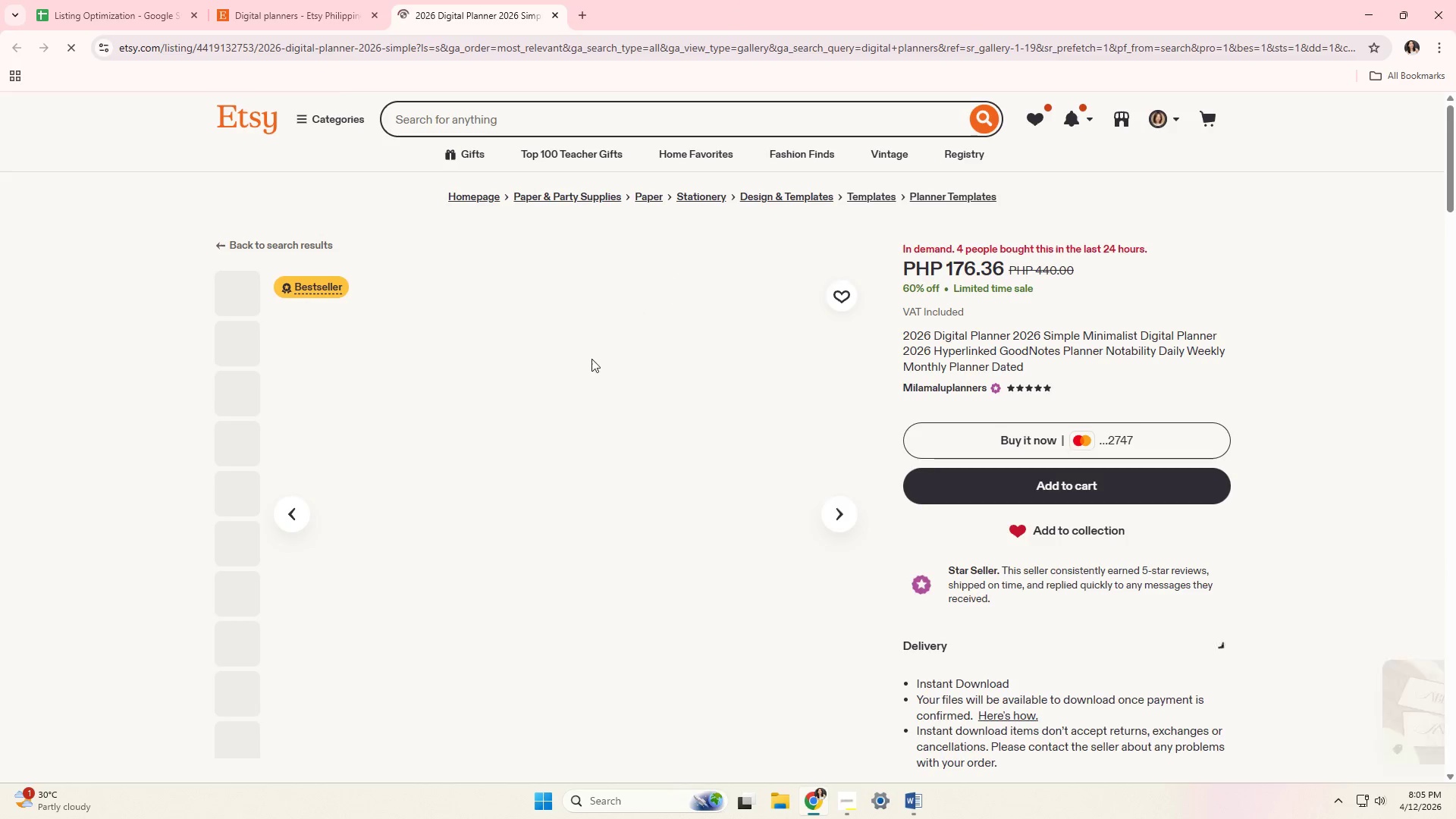 
scroll: coordinate [435, 471], scroll_direction: down, amount: 9.0
 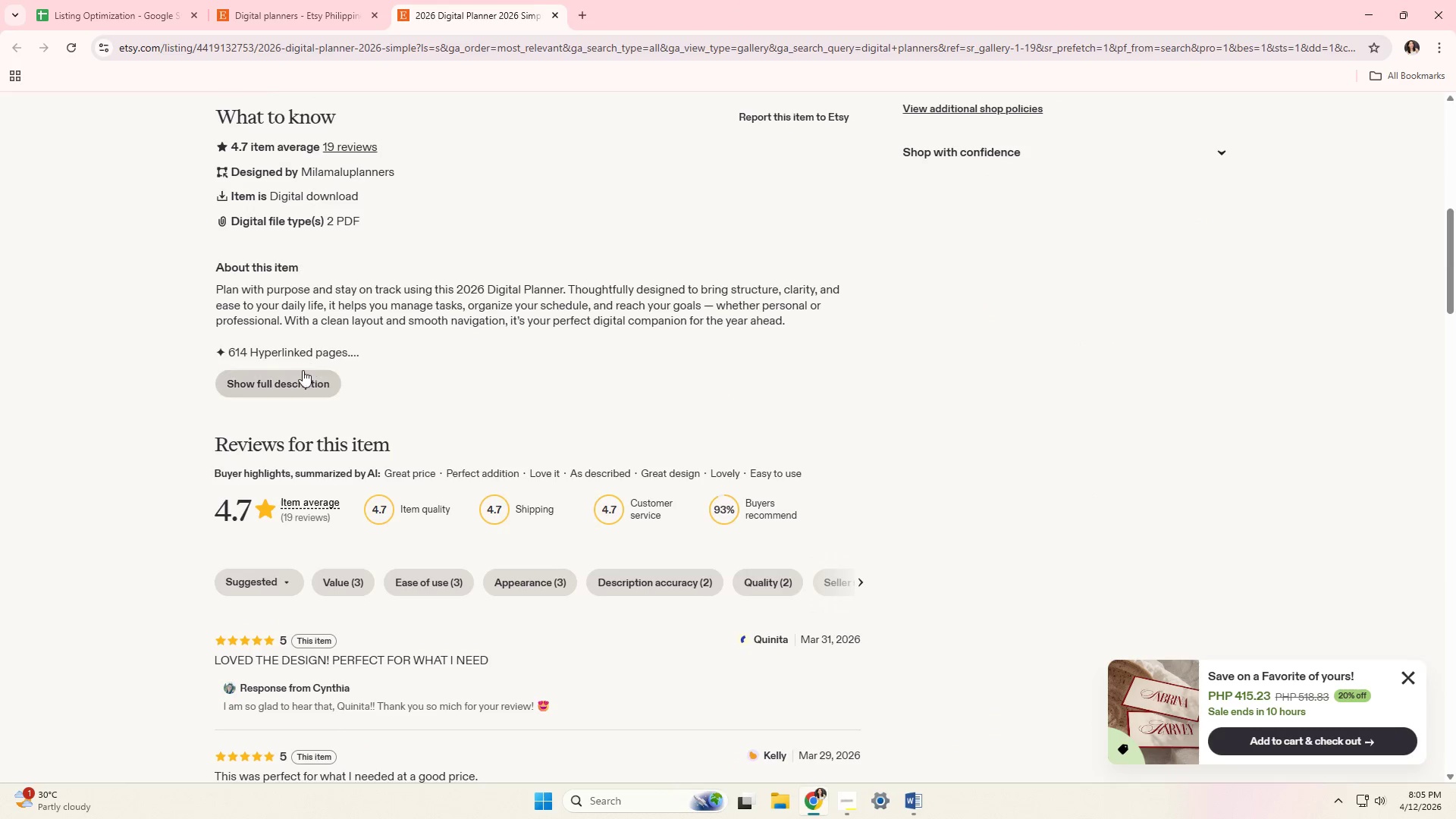 
left_click([300, 374])
 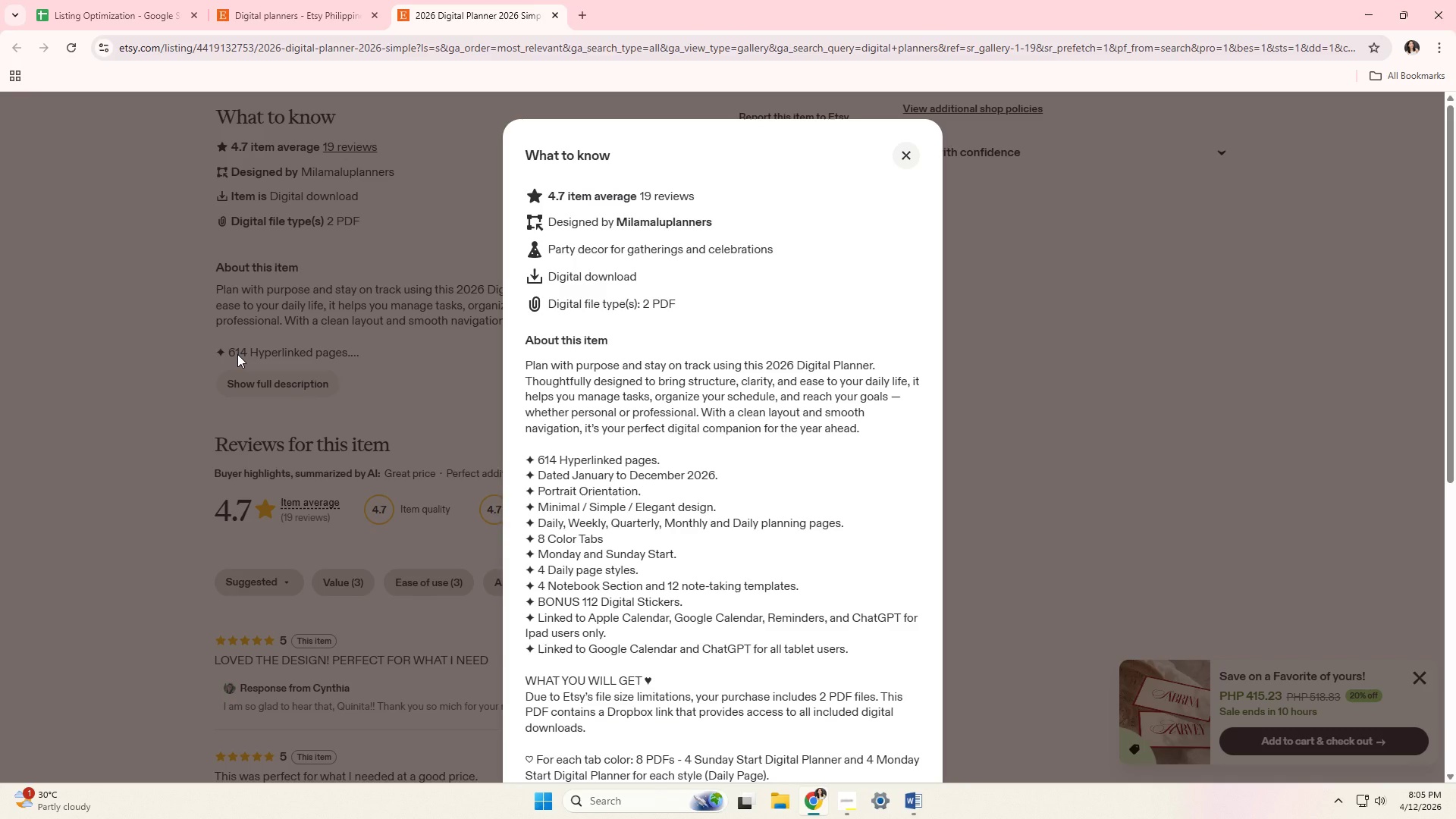 
wait(27.47)
 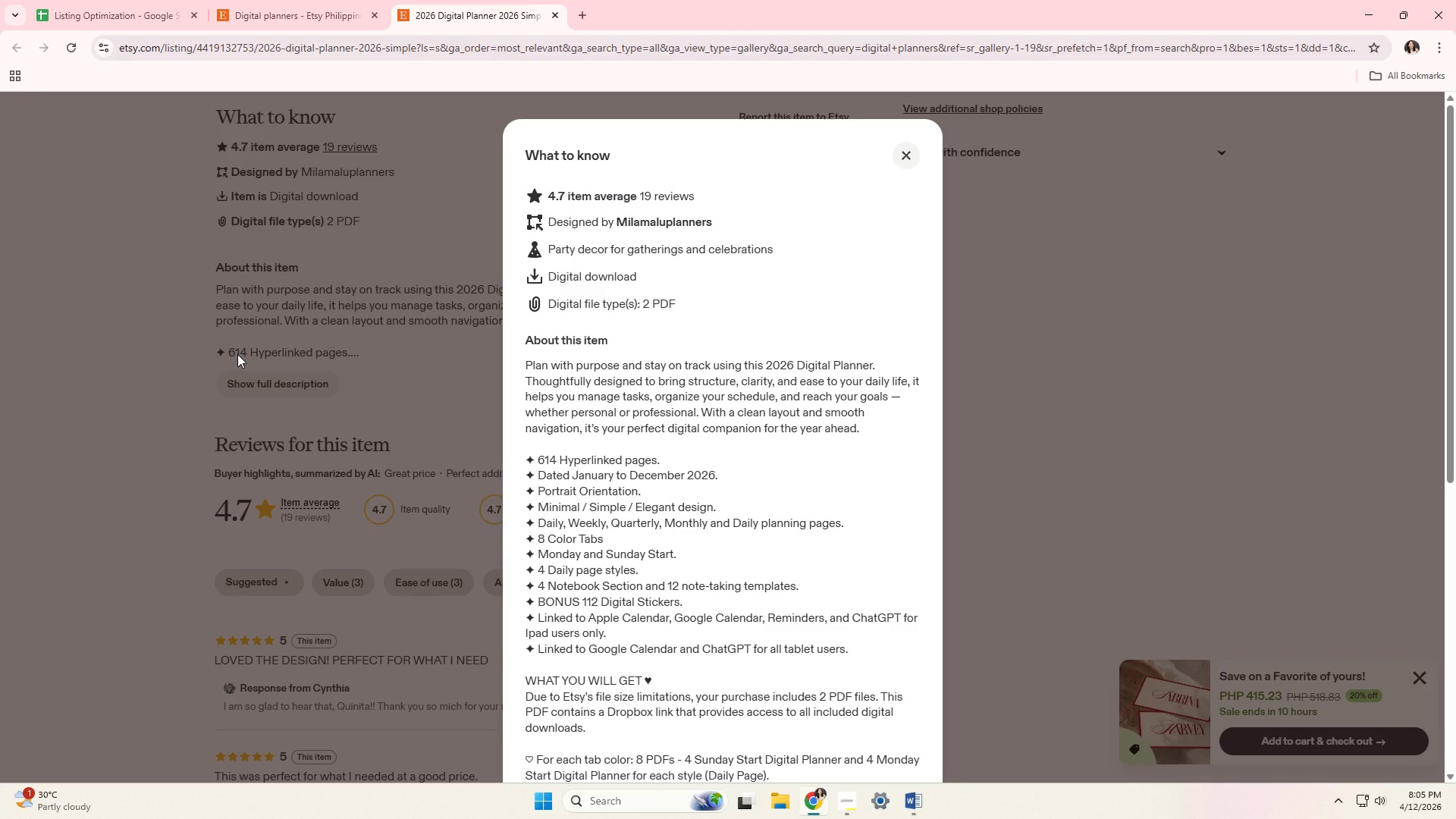 
scroll: coordinate [236, 360], scroll_direction: down, amount: 4.0
 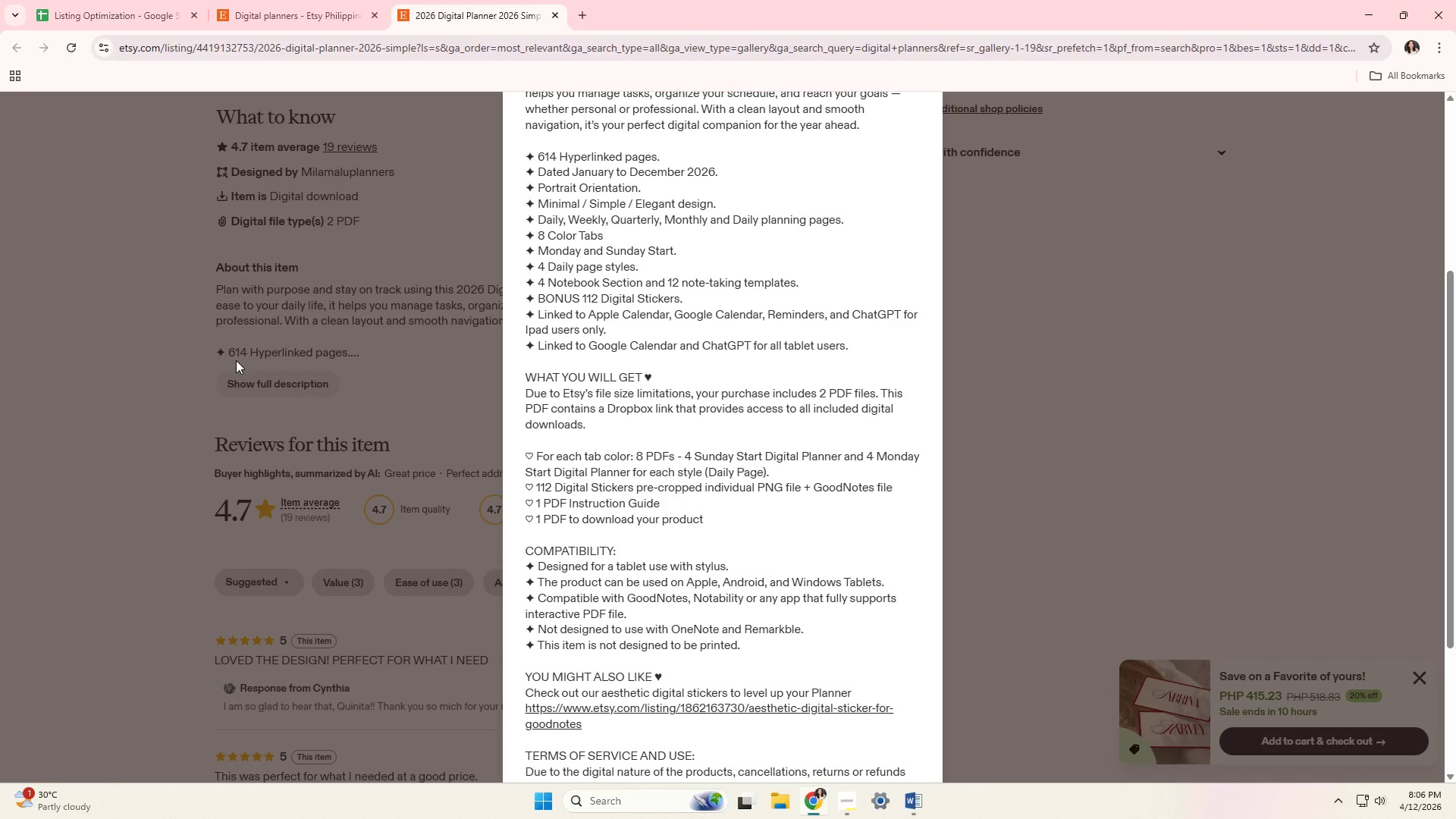 
wait(26.92)
 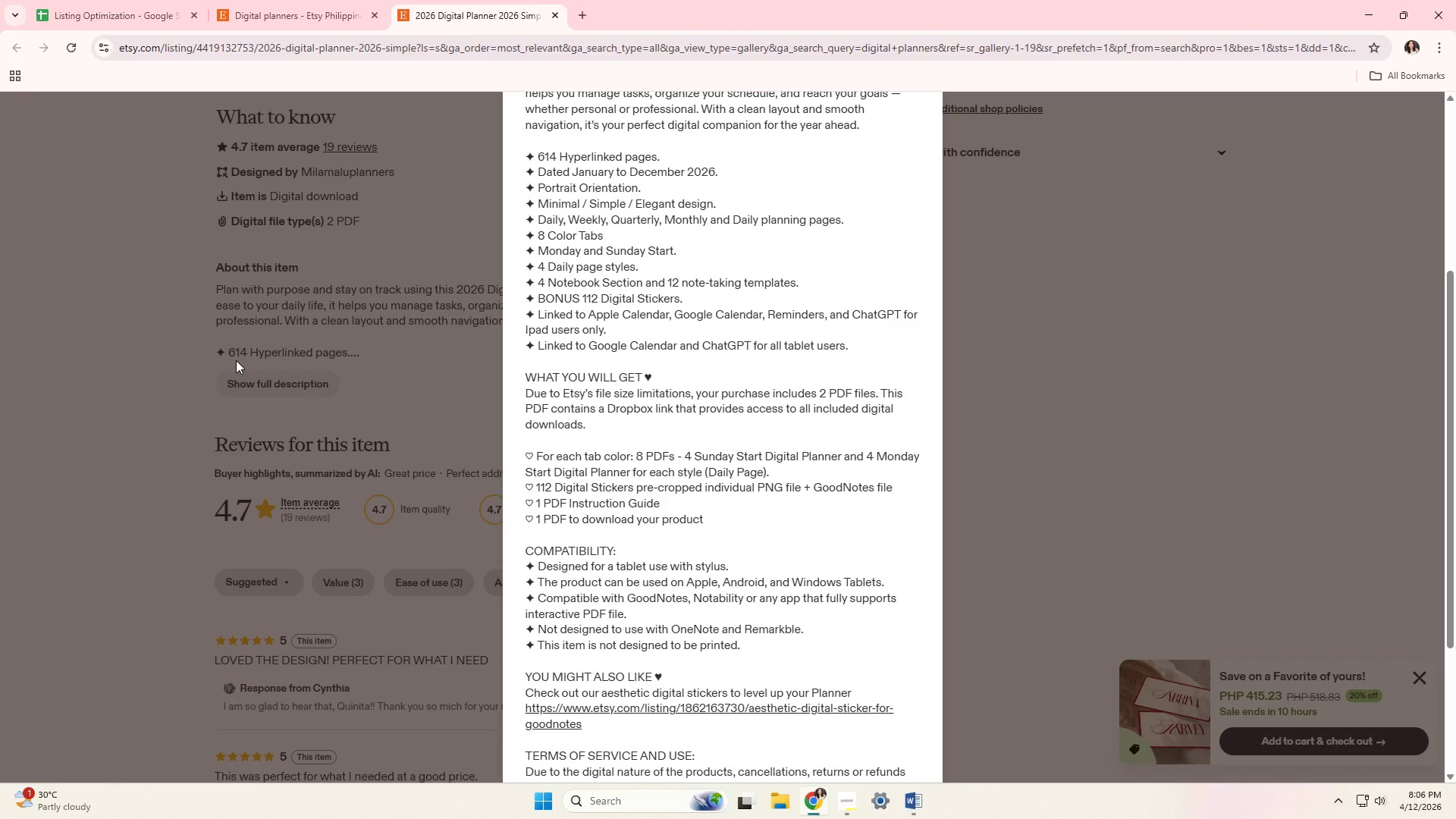 
left_click([118, 0])
 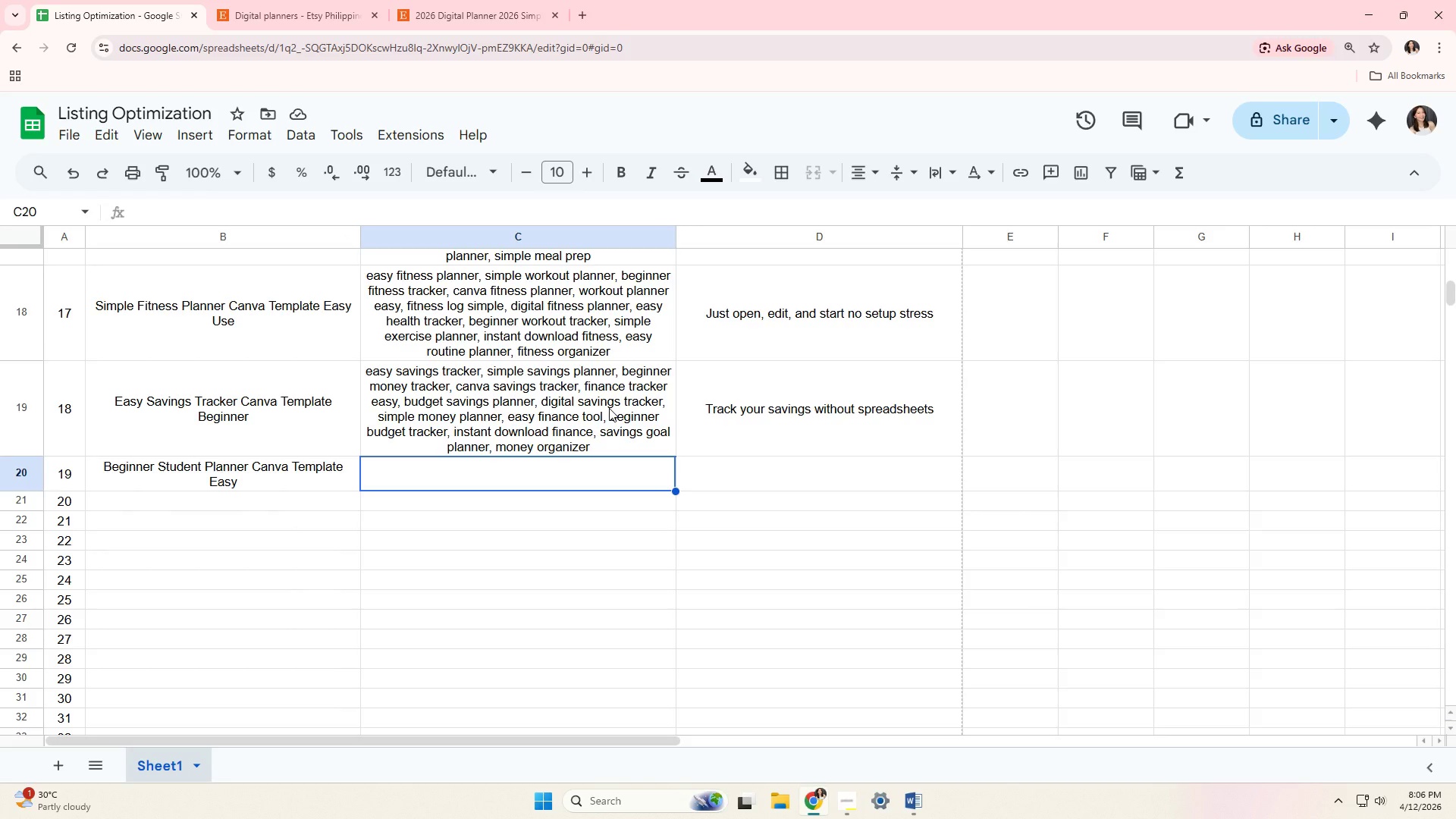 
type(easy student planner, simple school)
key(Backspace)
type( )
key(Backspace)
type(l planner, )
 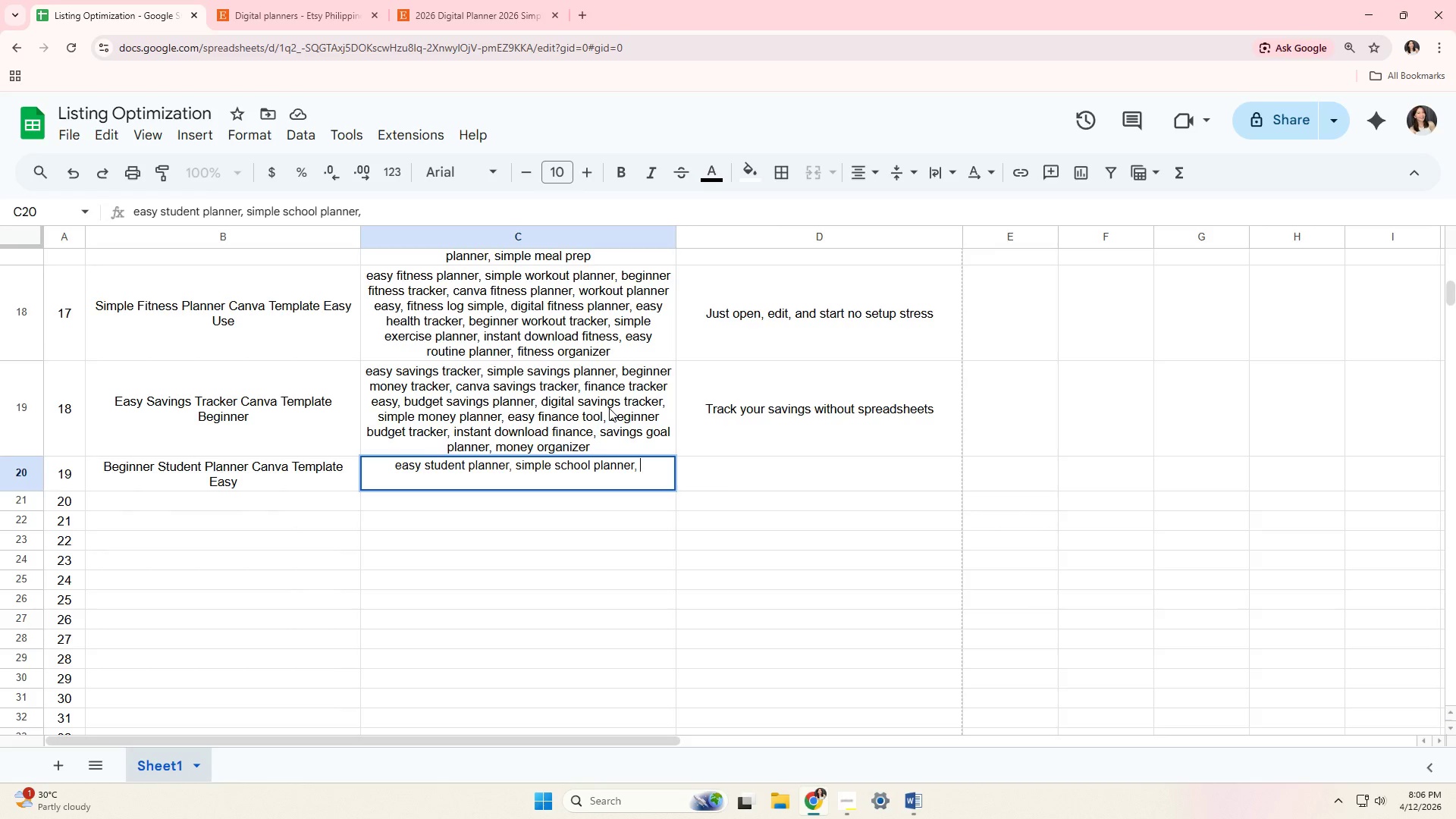 
type(beginner academic planner, )
 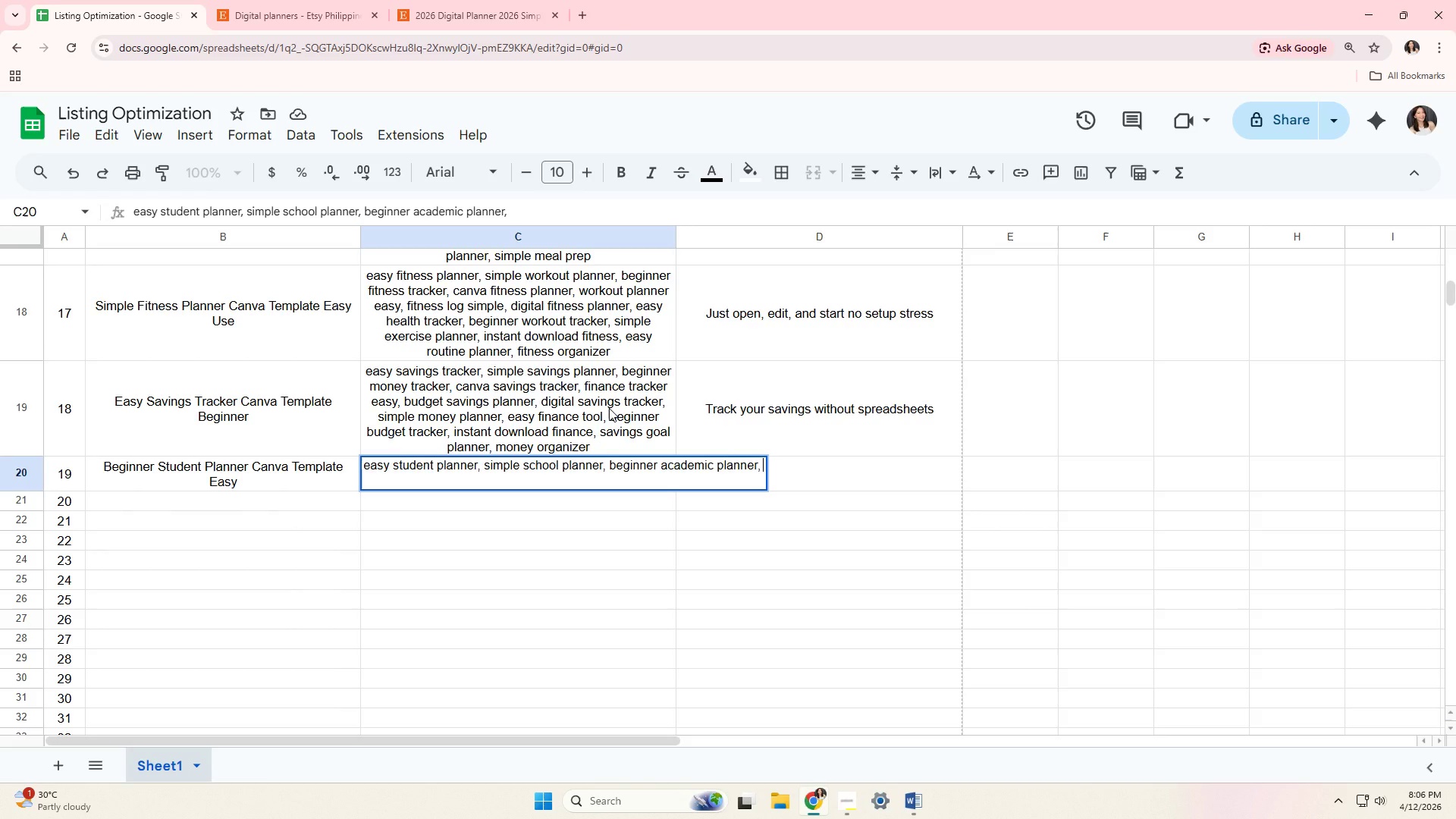 
wait(9.41)
 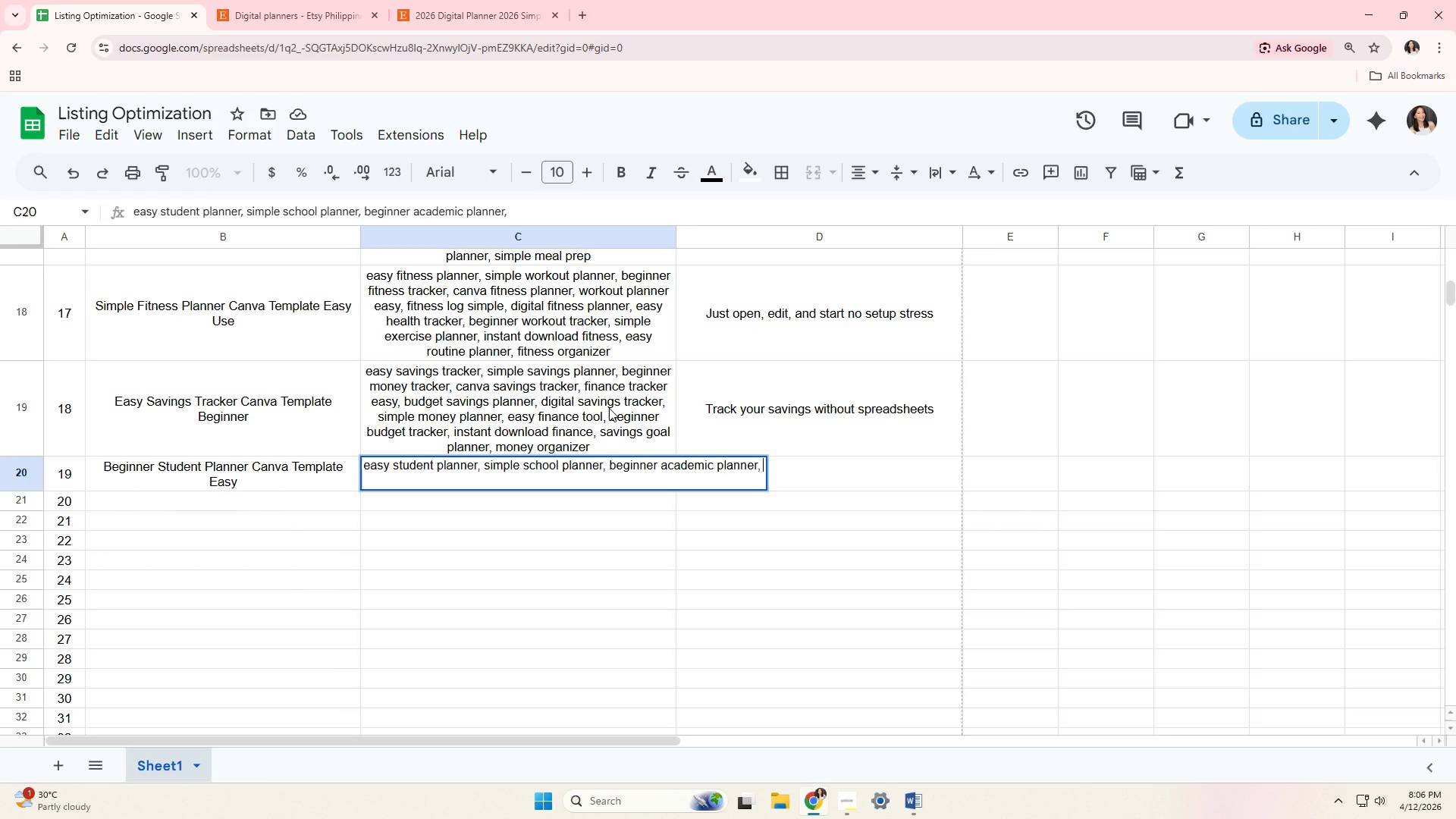 
type(canva student planner, )
 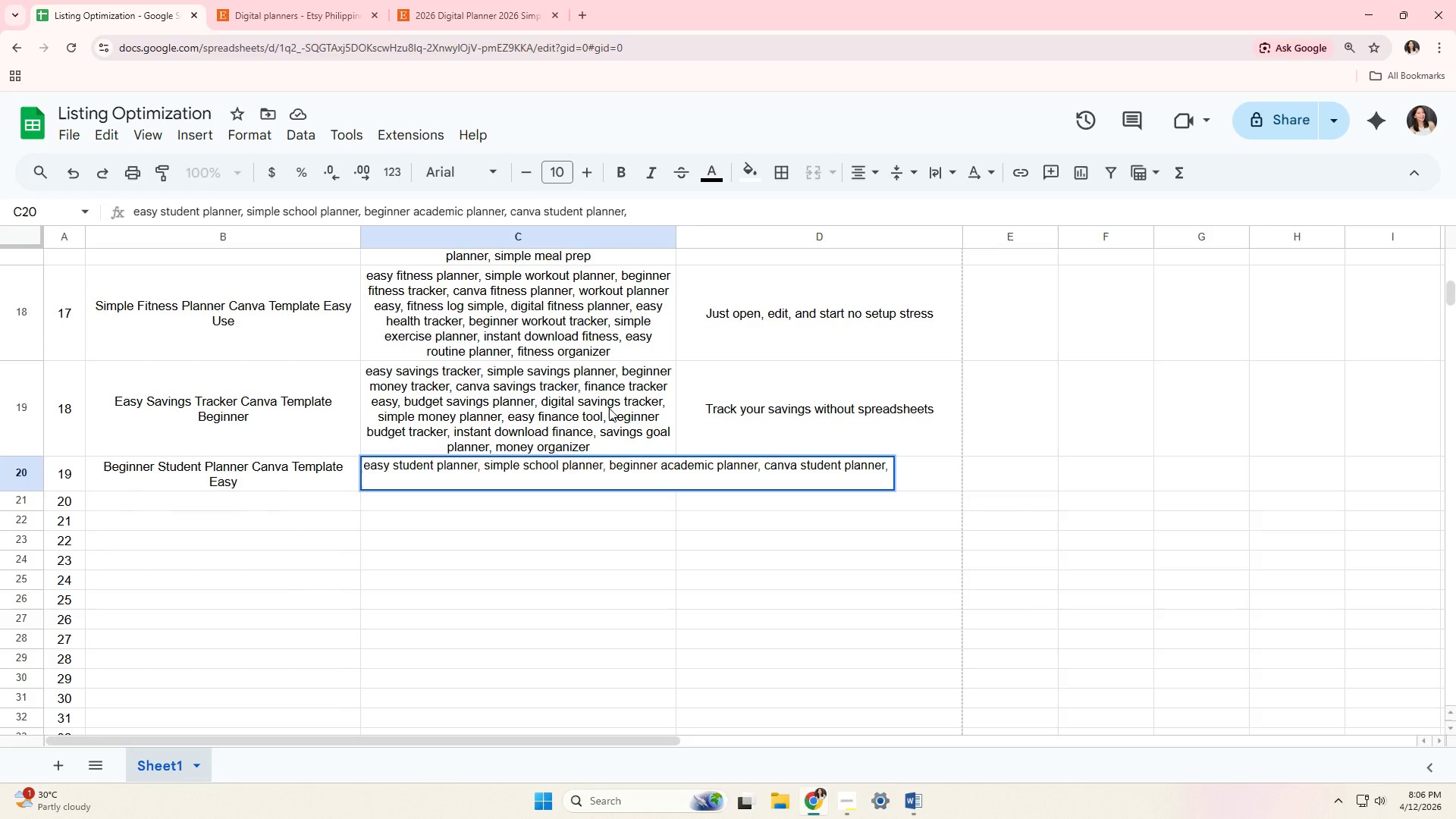 
wait(5.42)
 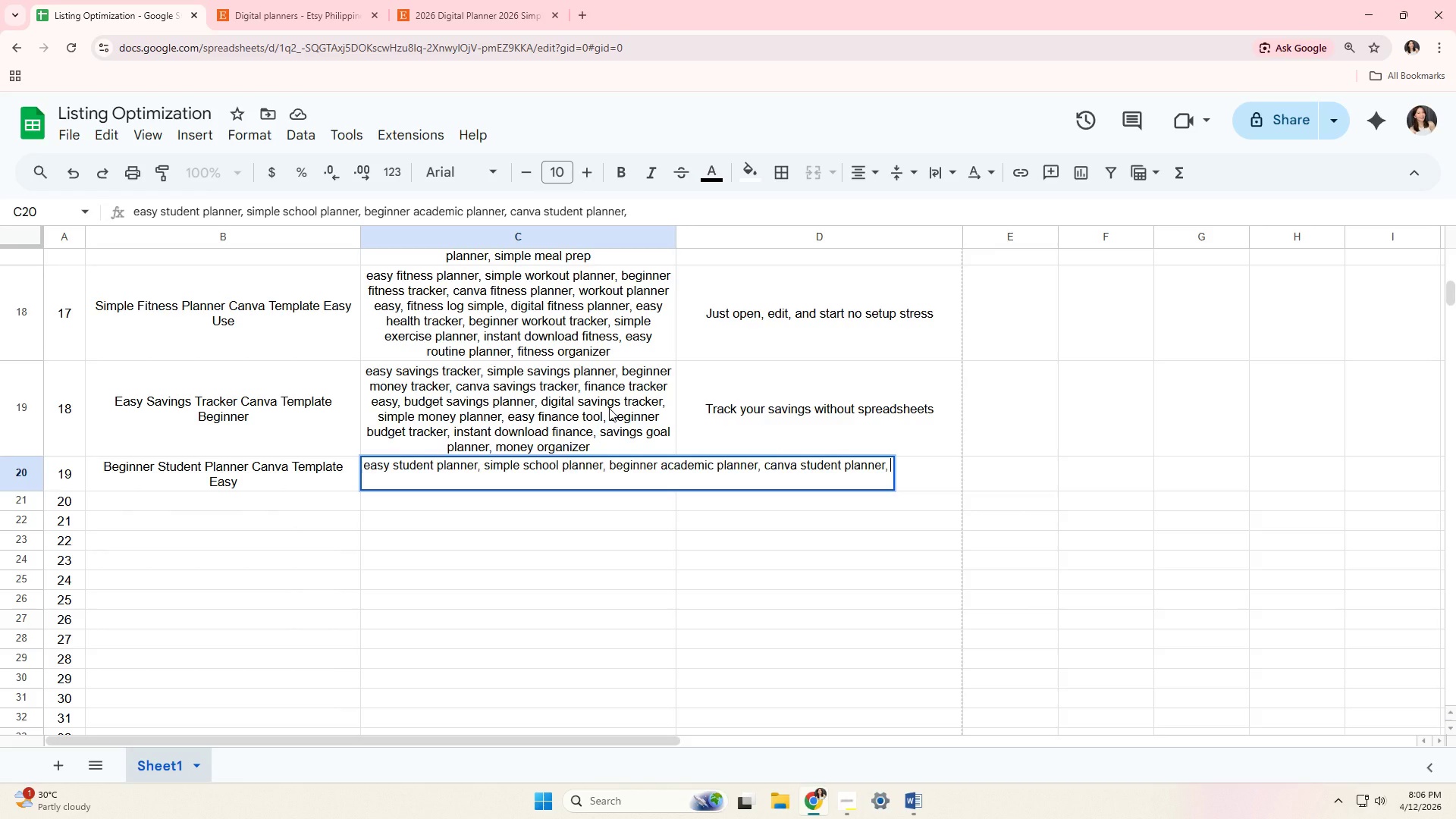 
type(study planner easy, )
 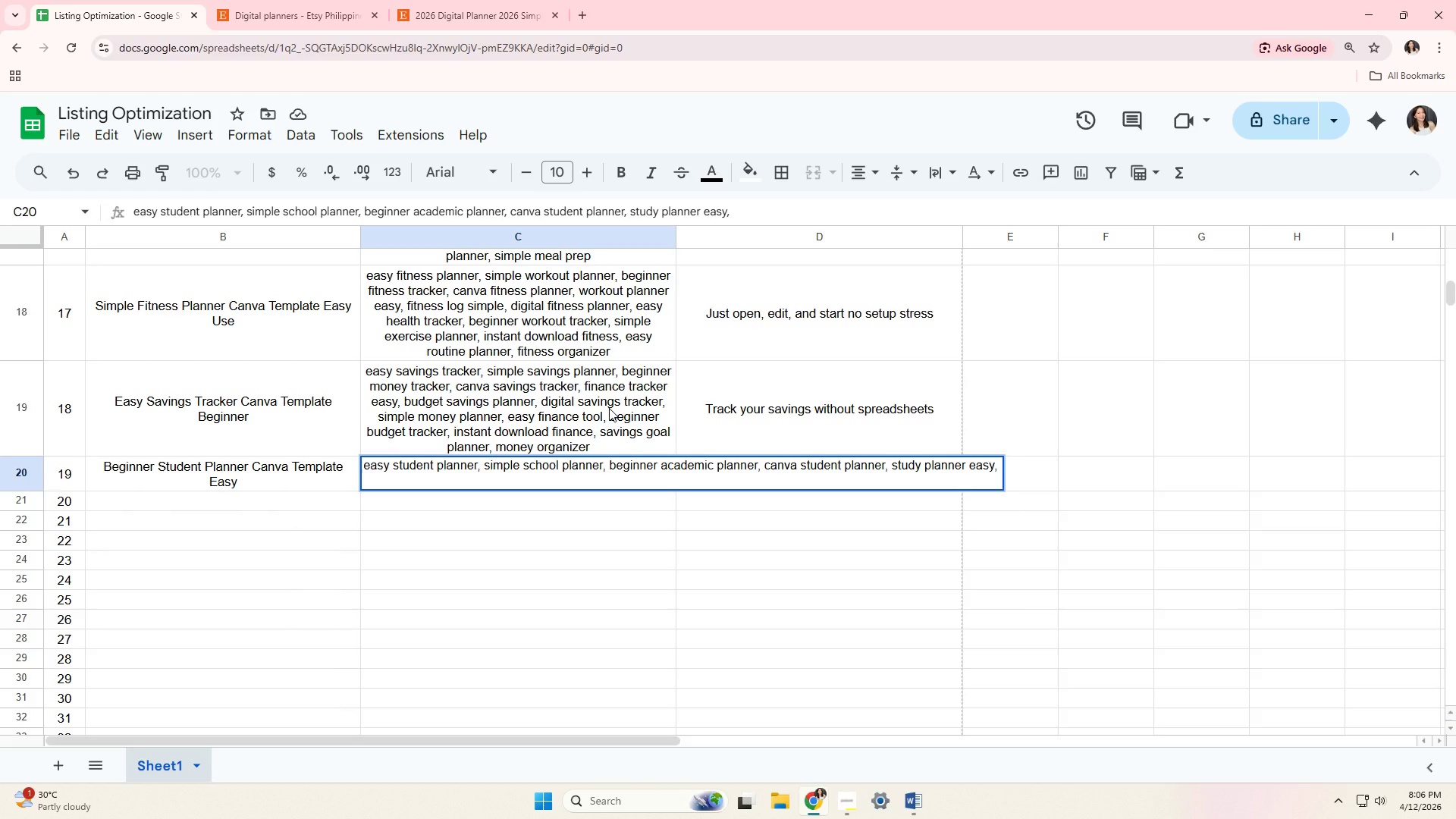 
wait(6.8)
 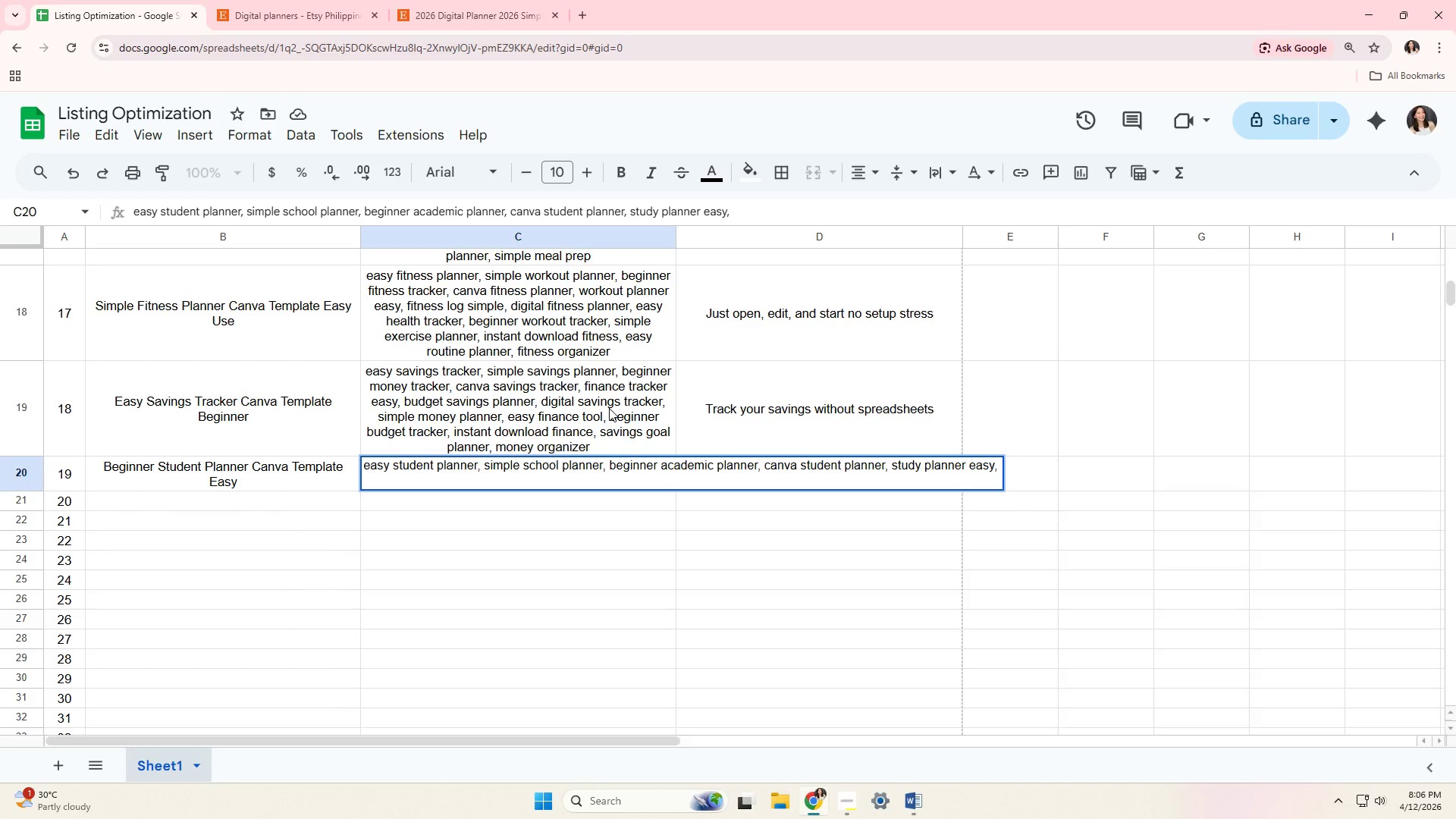 
type(digital school plane)
key(Backspace)
type(ner, homework planner simple, )
 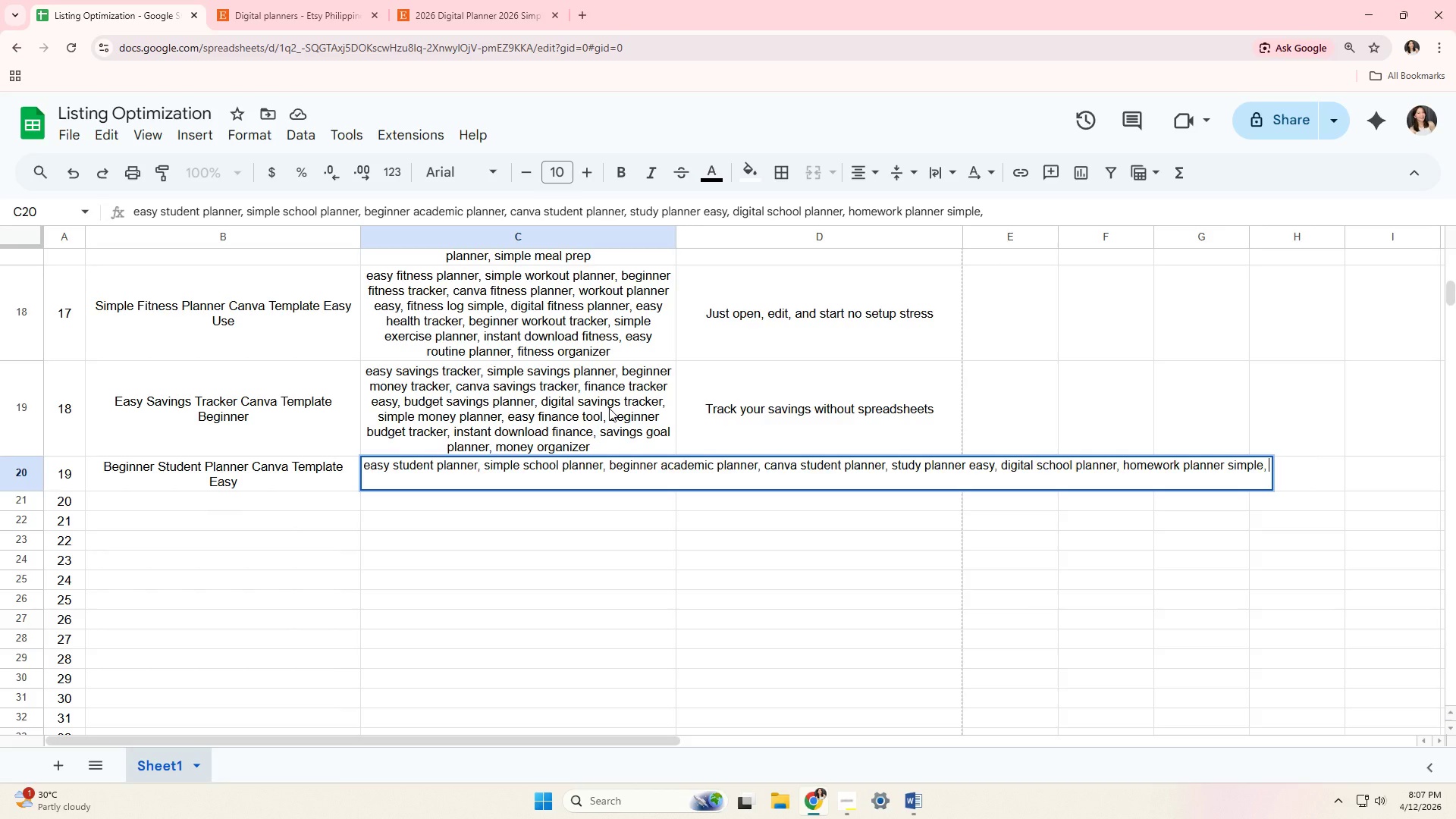 
type(easy study tracker, )
 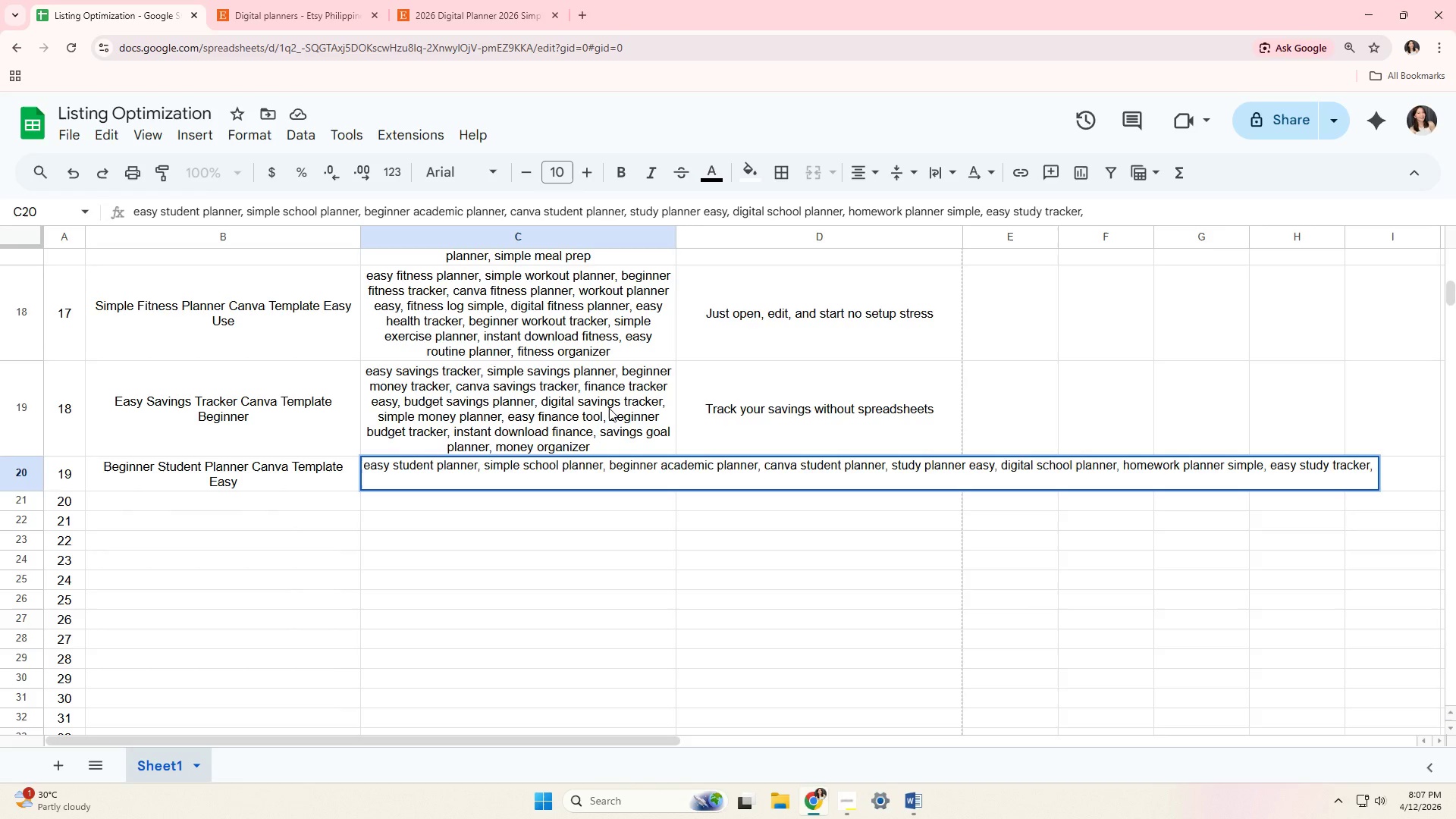 
type(academic planner )
 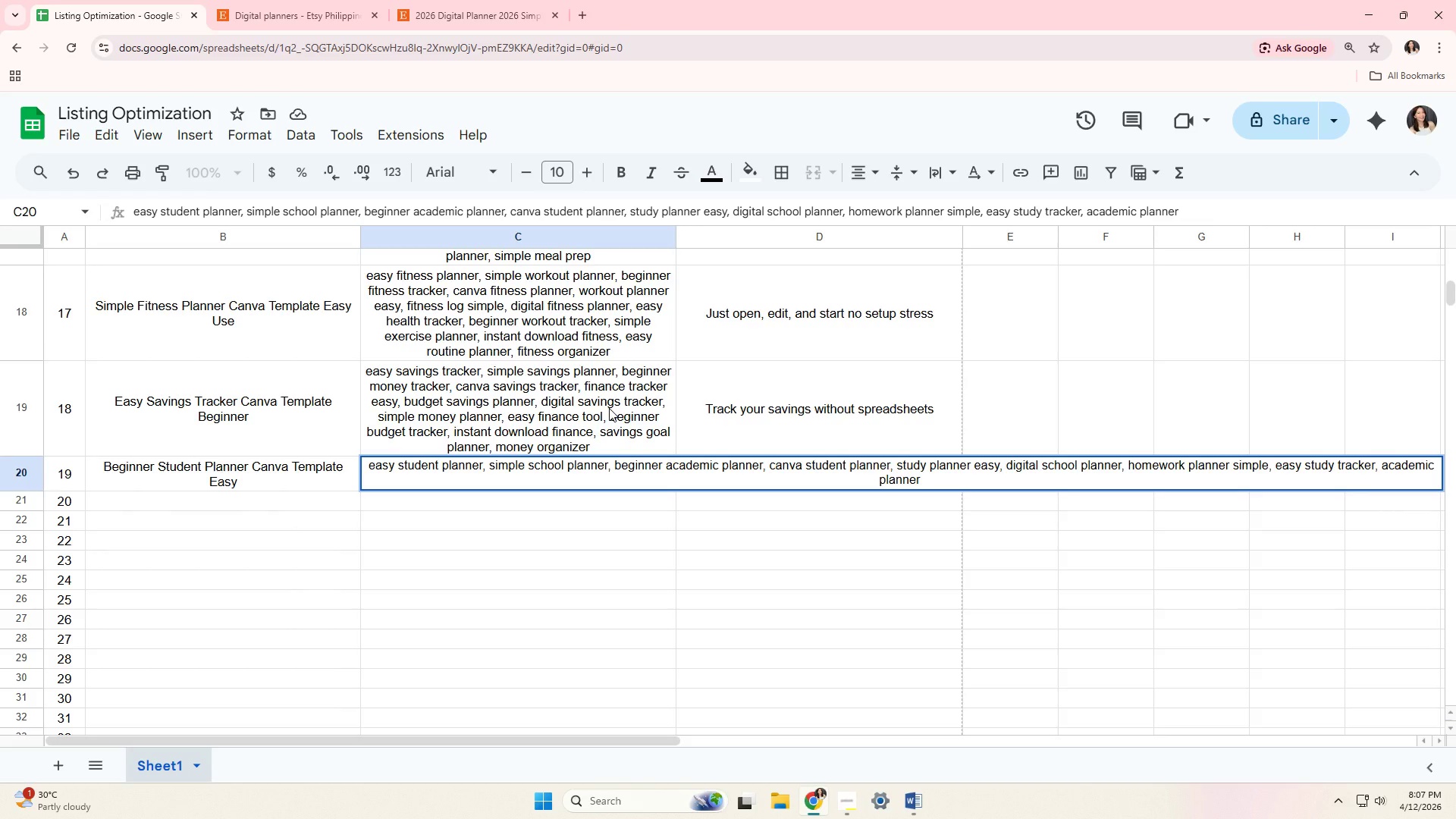 
type(beginner, )
 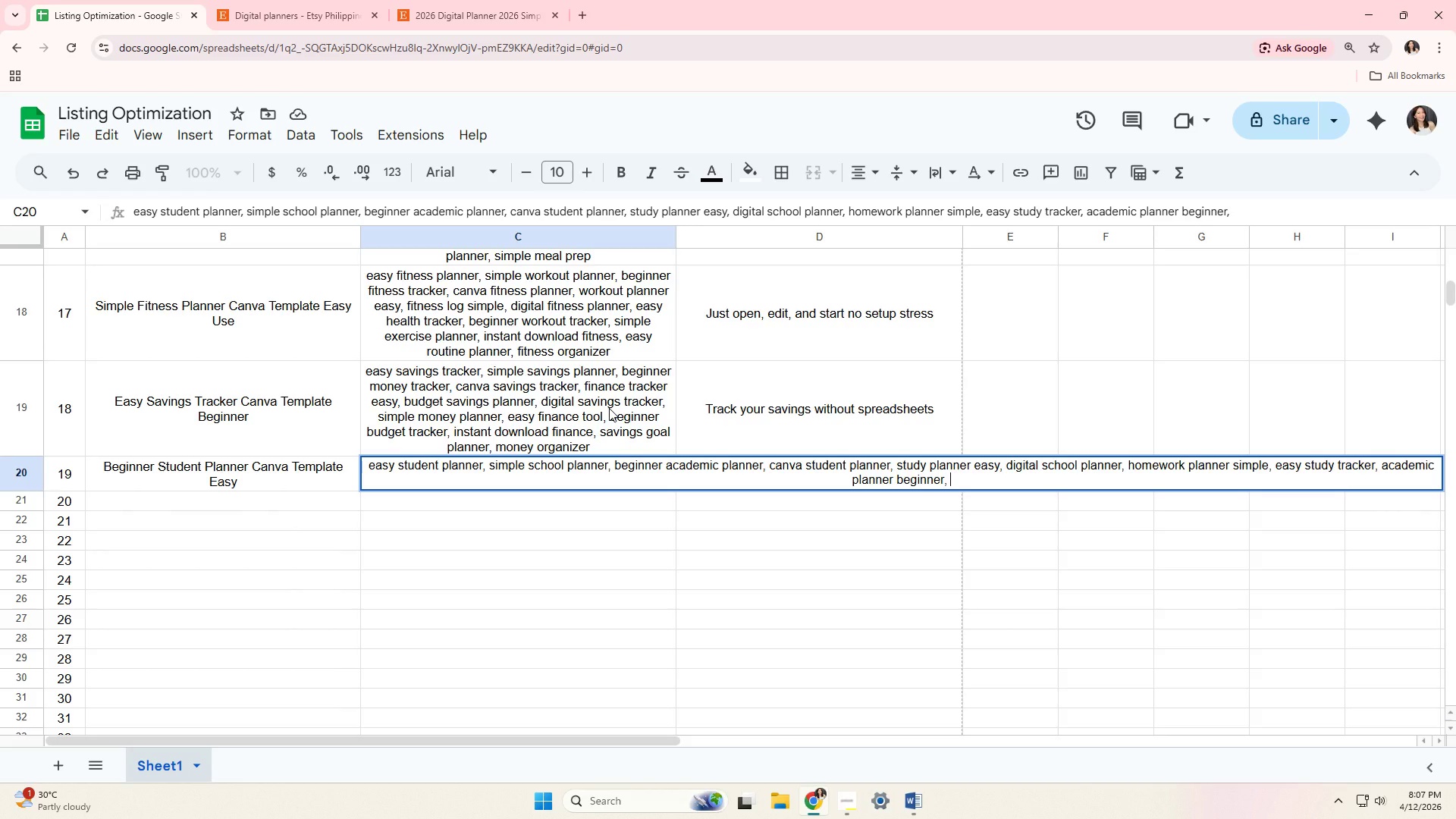 
type(instant download planner, student oraga)
key(Backspace)
key(Backspace)
type(g)
key(Backspace)
type(ani)
key(Backspace)
key(Backspace)
key(Backspace)
key(Backspace)
type(ganizermm)
key(Backspace)
key(Backspace)
type(,m )
key(Backspace)
key(Backspace)
type( )
 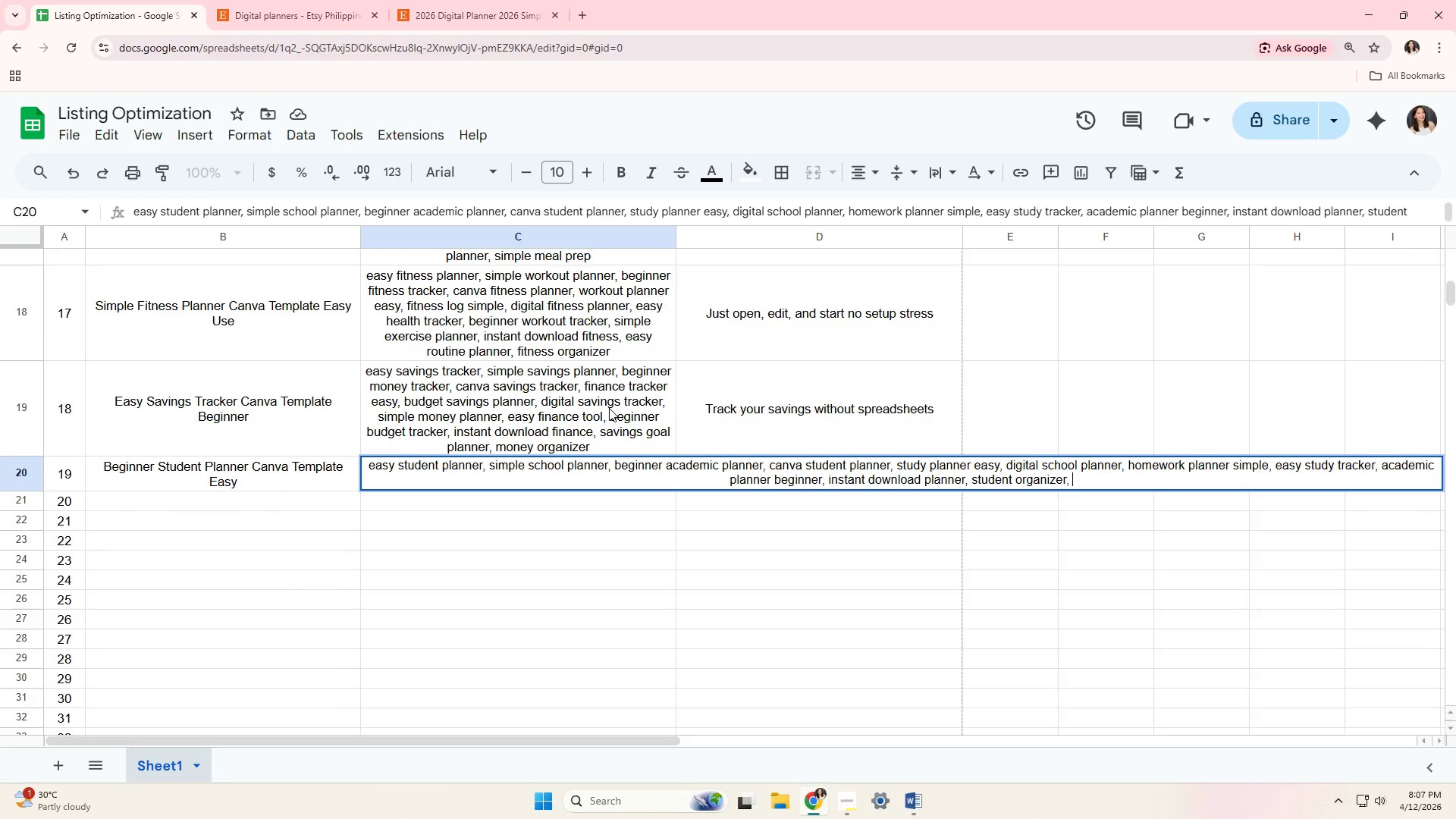 
type(simple class planner, education planner)
key(Tab)
 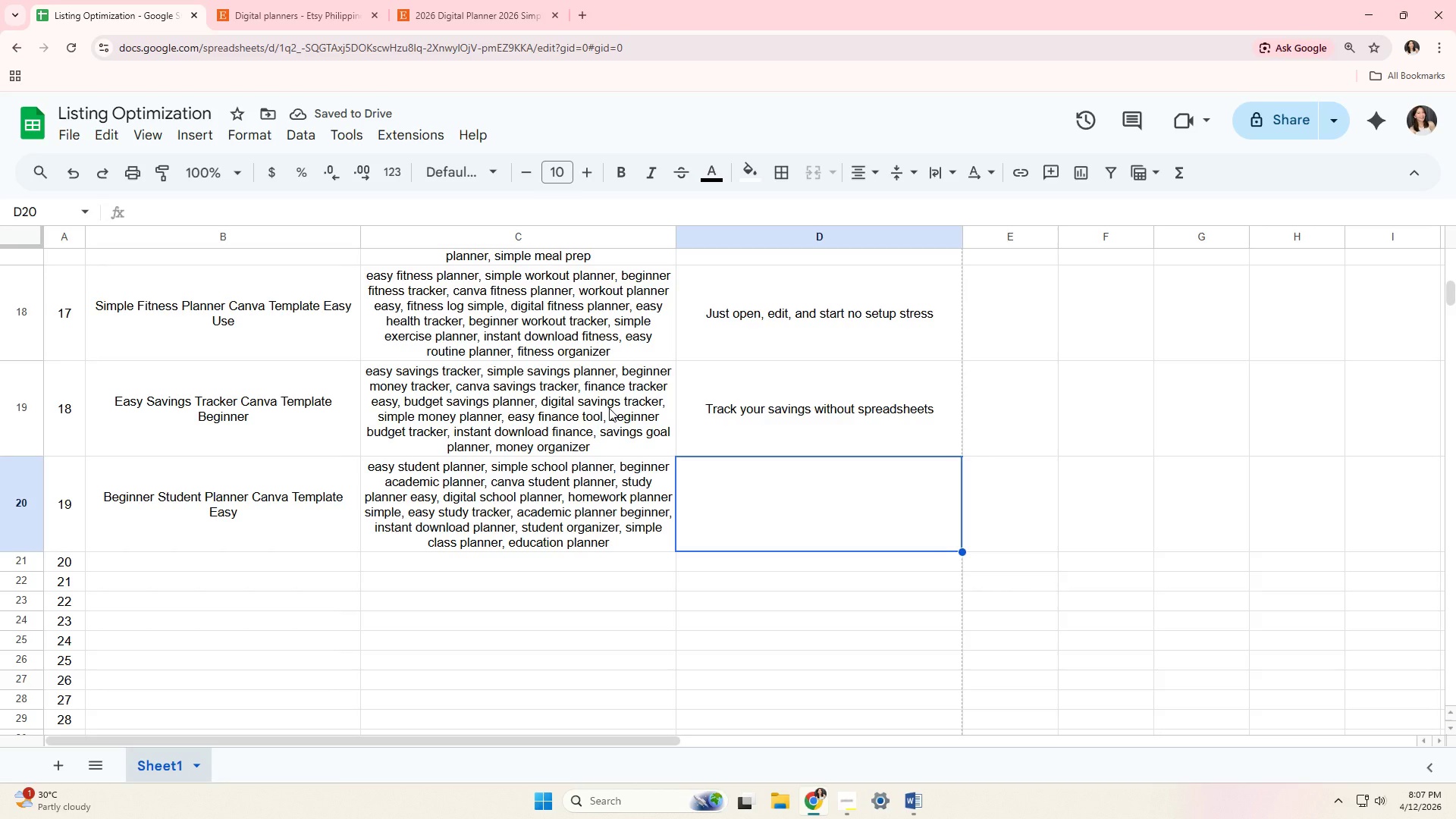 
type(Perfect for beginners nmo)
key(Backspace)
key(Backspace)
type(n)
key(Backspace)
key(Backspace)
type(no tech skills e)
key(Backspace)
type(needed)
 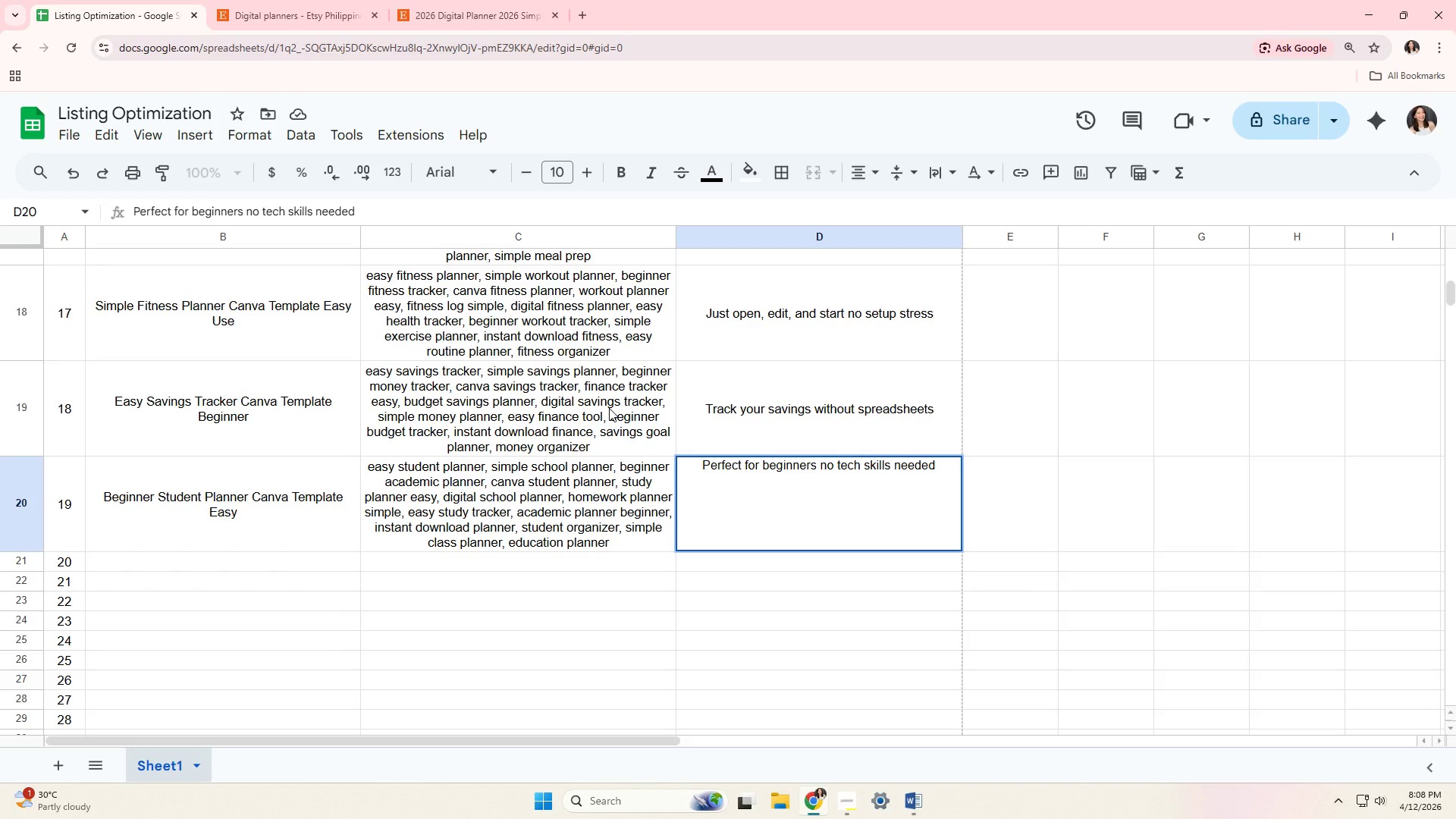 
wait(37.69)
 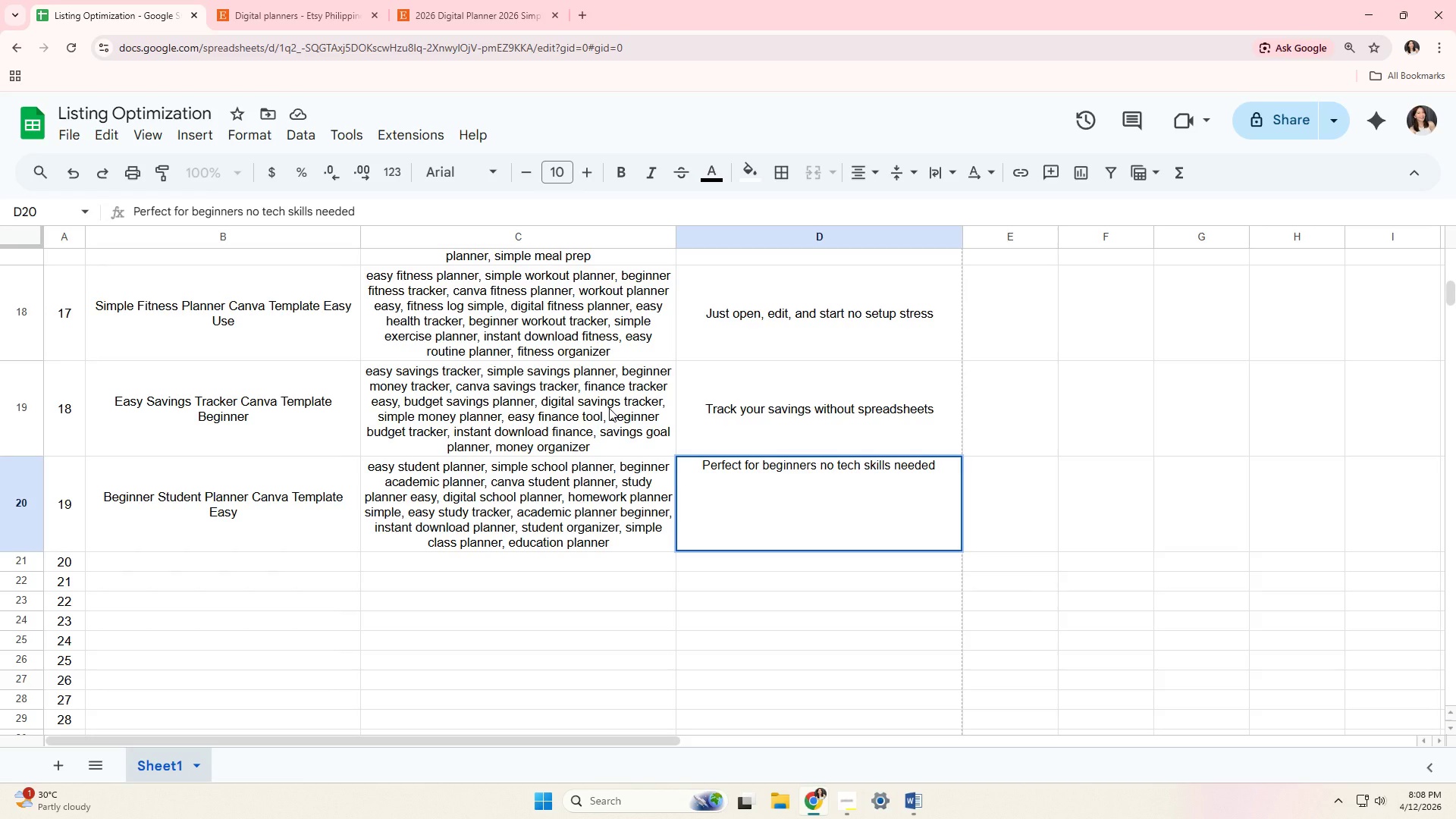 
left_click([271, 563])
 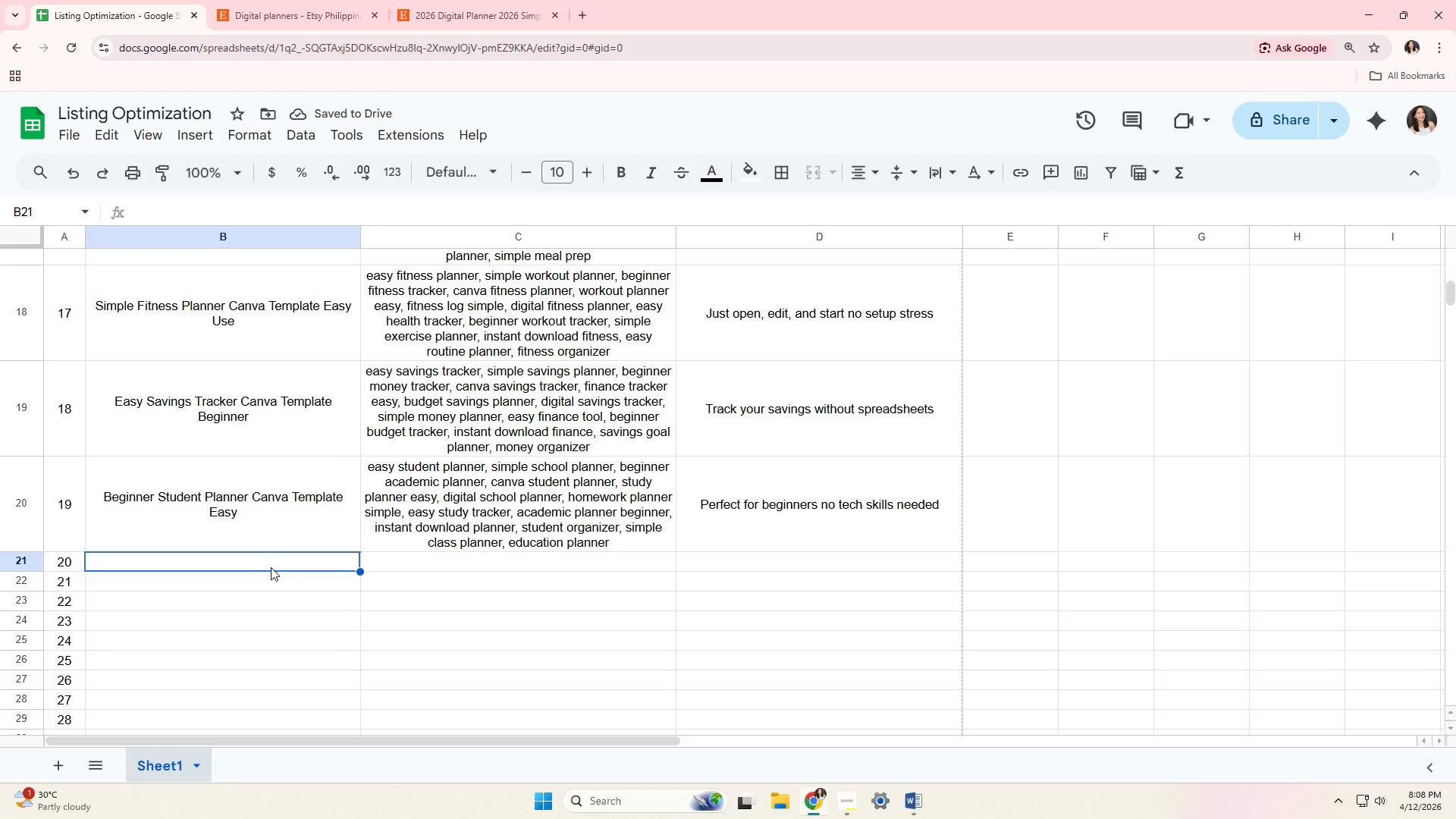 
type(Easy Morning Routine Planner Canva Template)
key(Tab)
 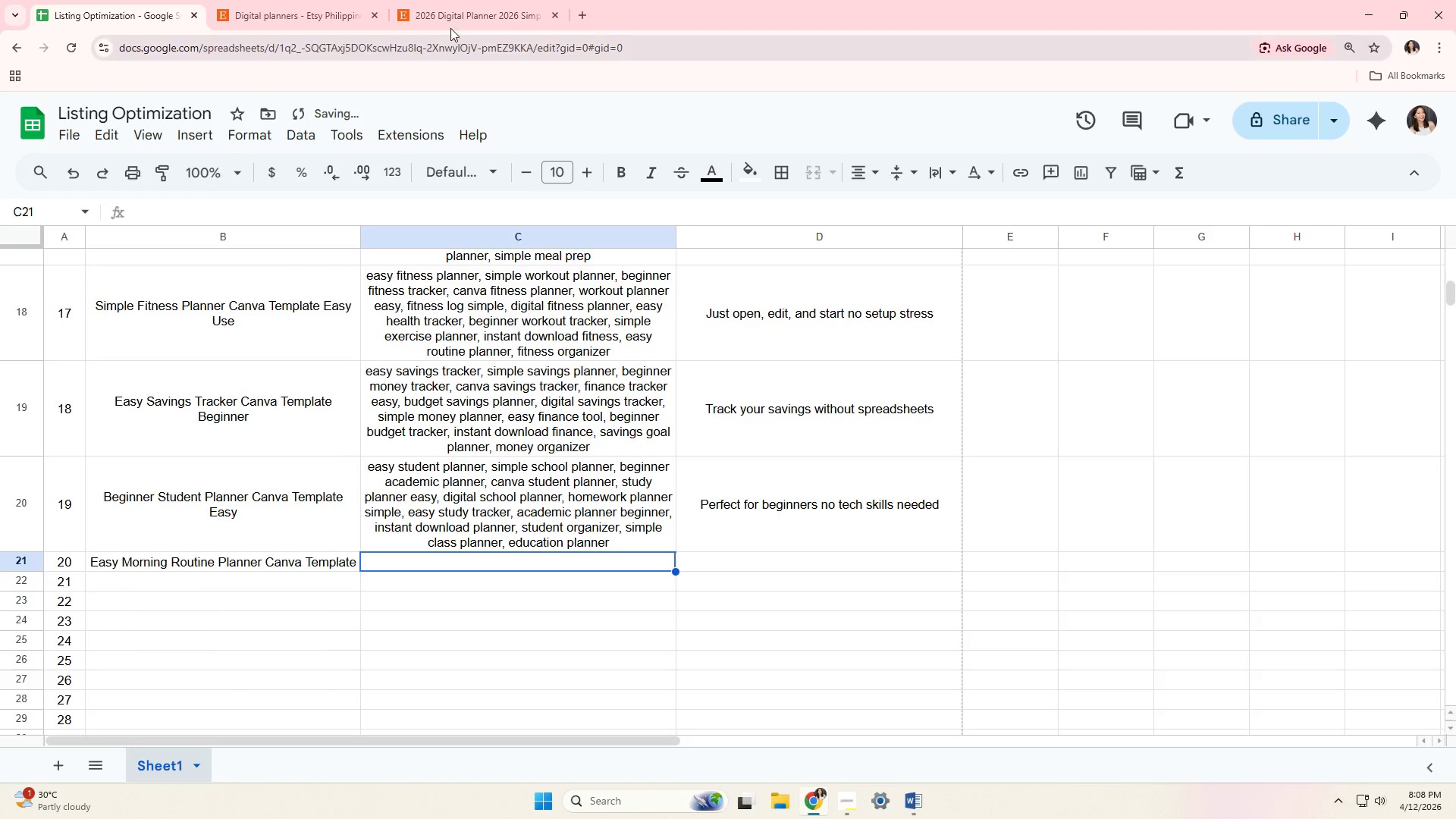 
left_click([419, 0])
 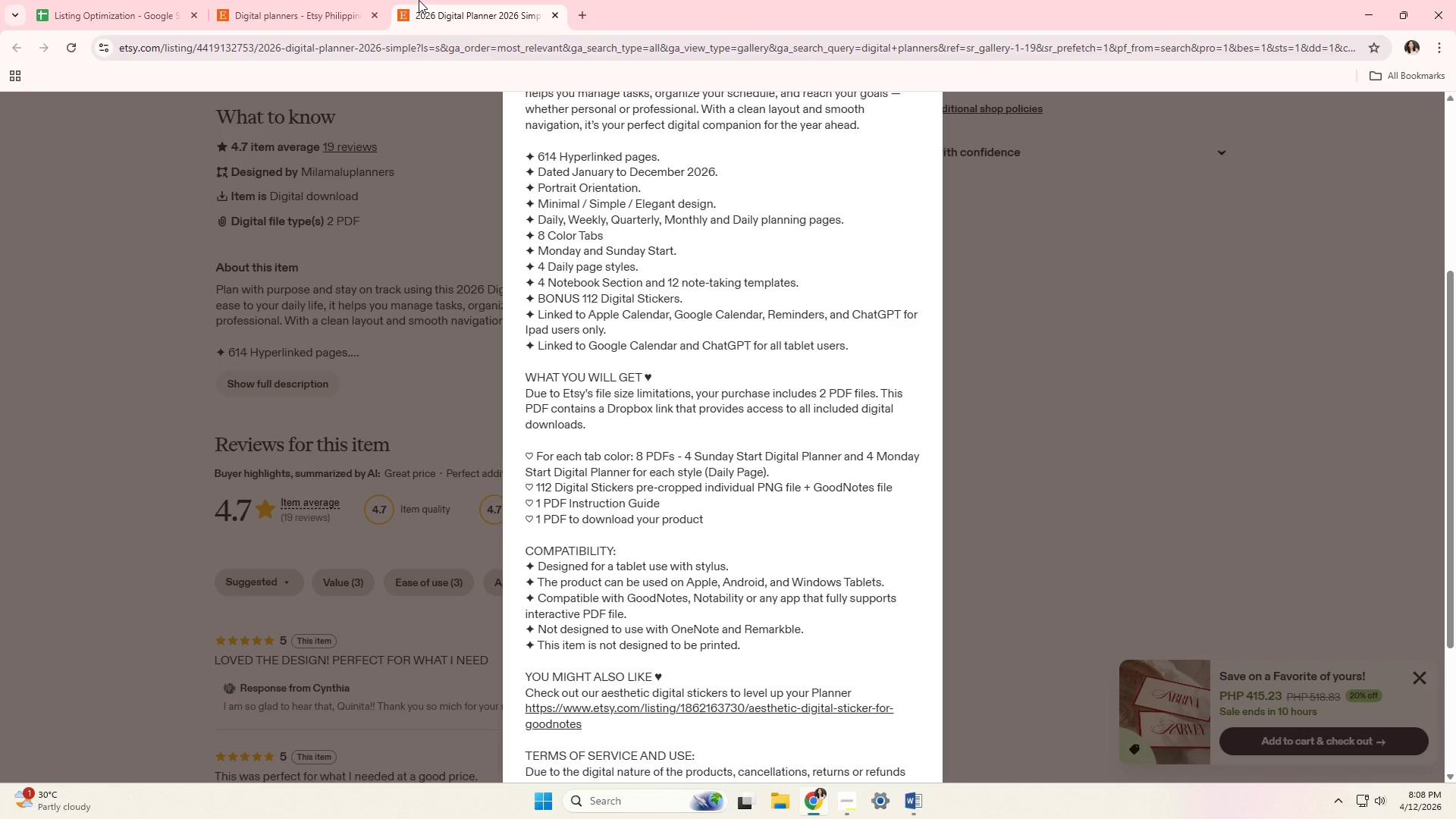 
key(Control+ControlLeft)
 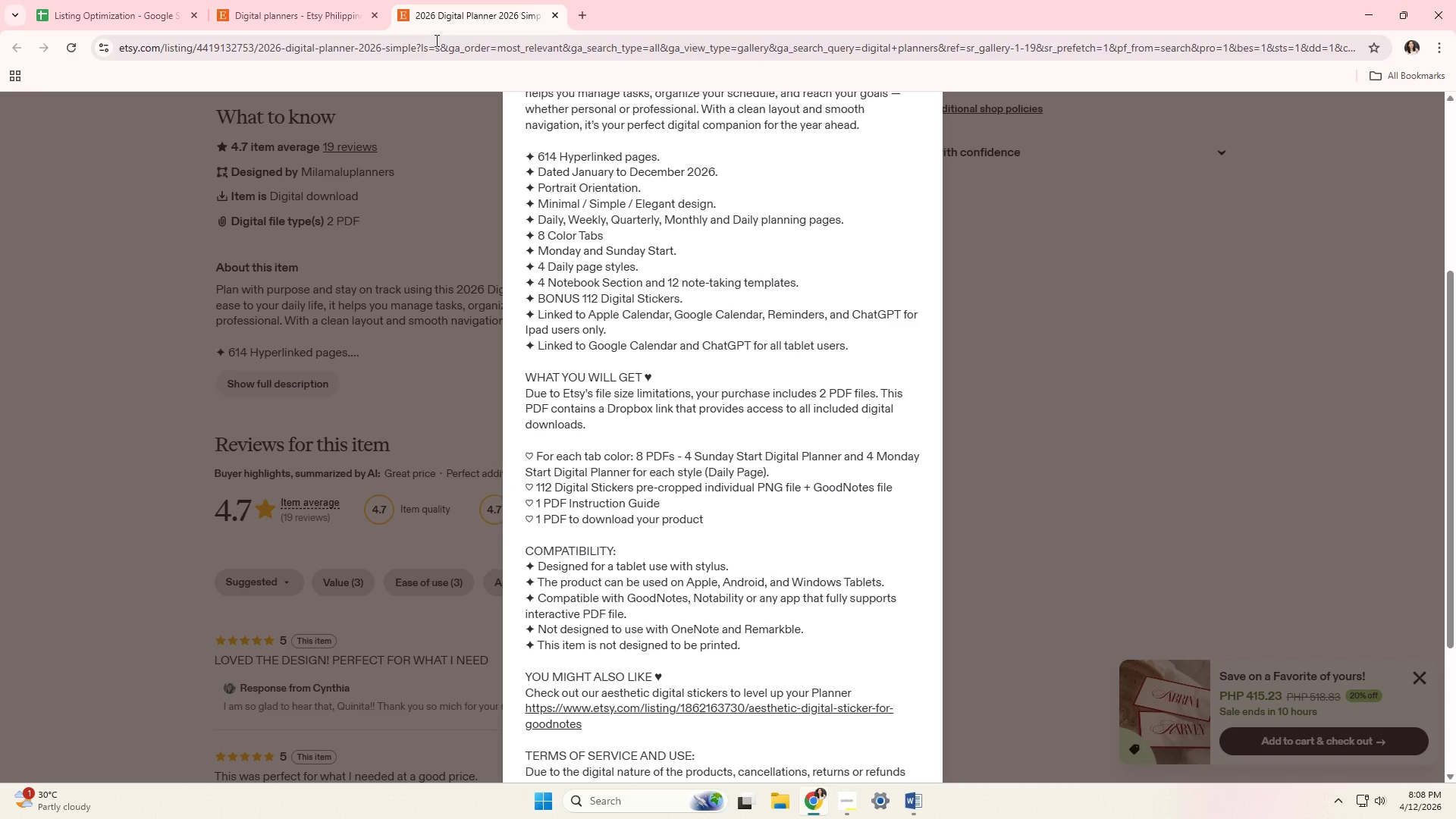 
key(Control+W)
 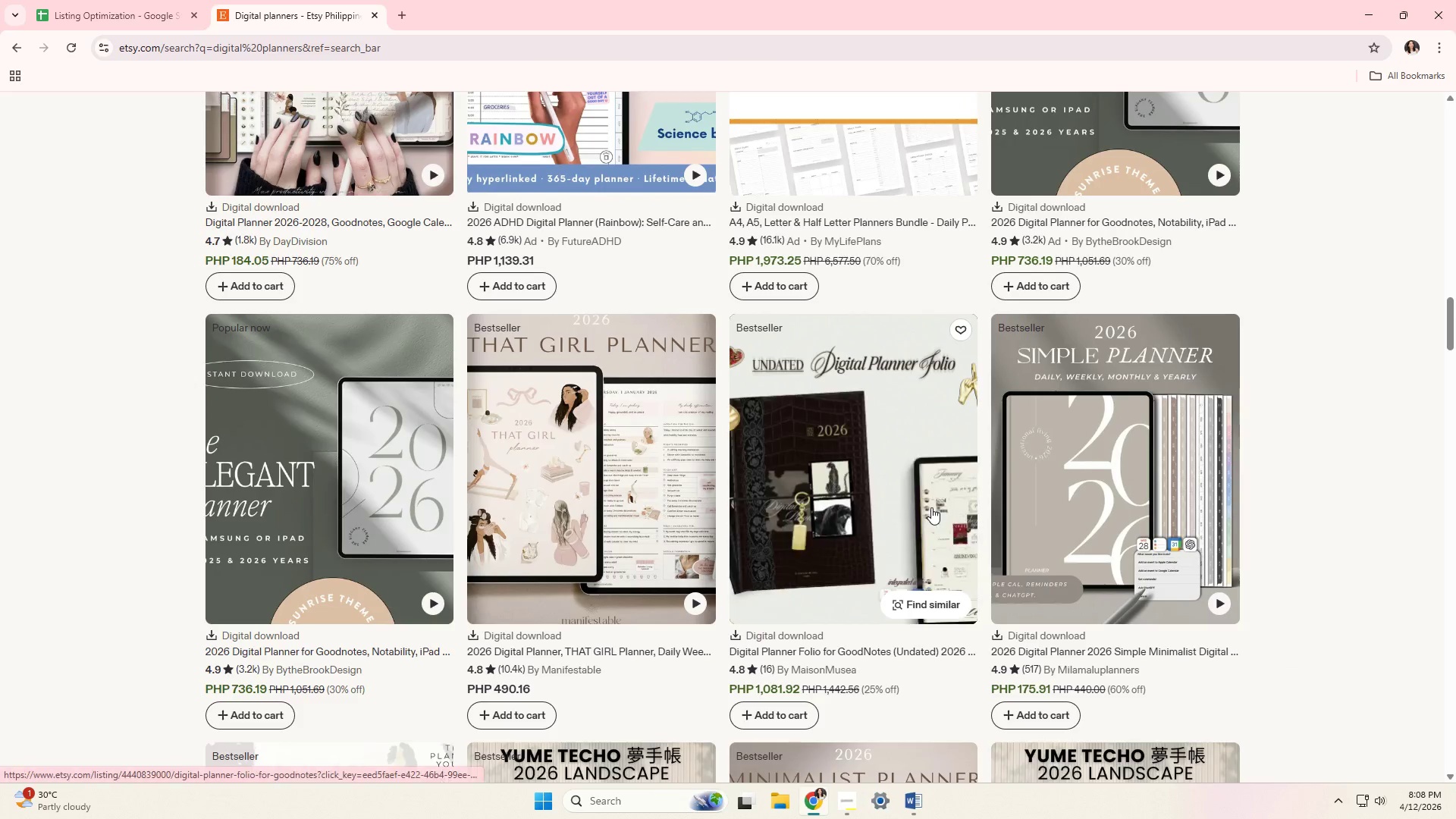 
left_click([886, 495])
 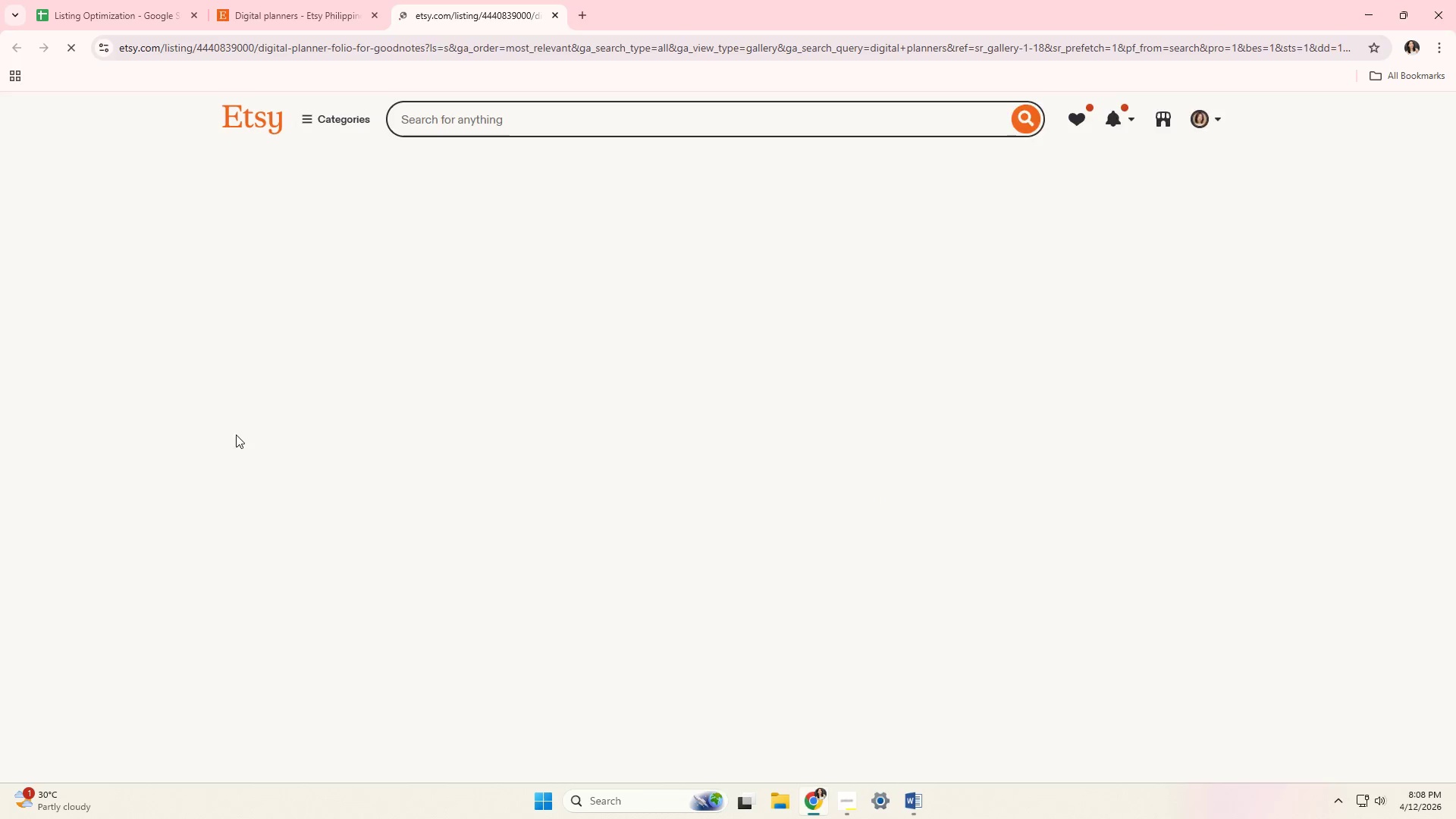 
scroll: coordinate [162, 372], scroll_direction: down, amount: 6.0
 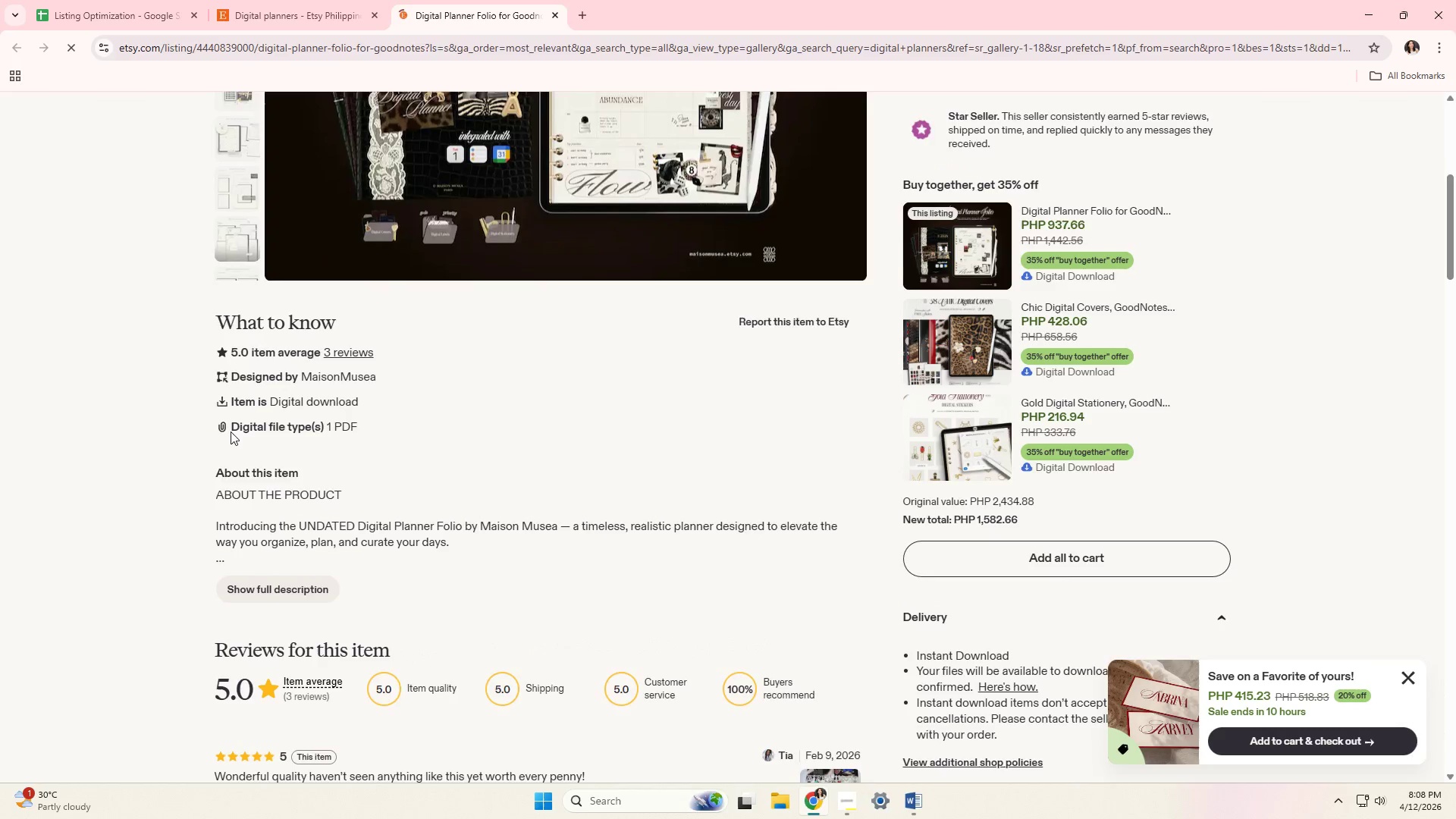 
left_click([265, 444])
 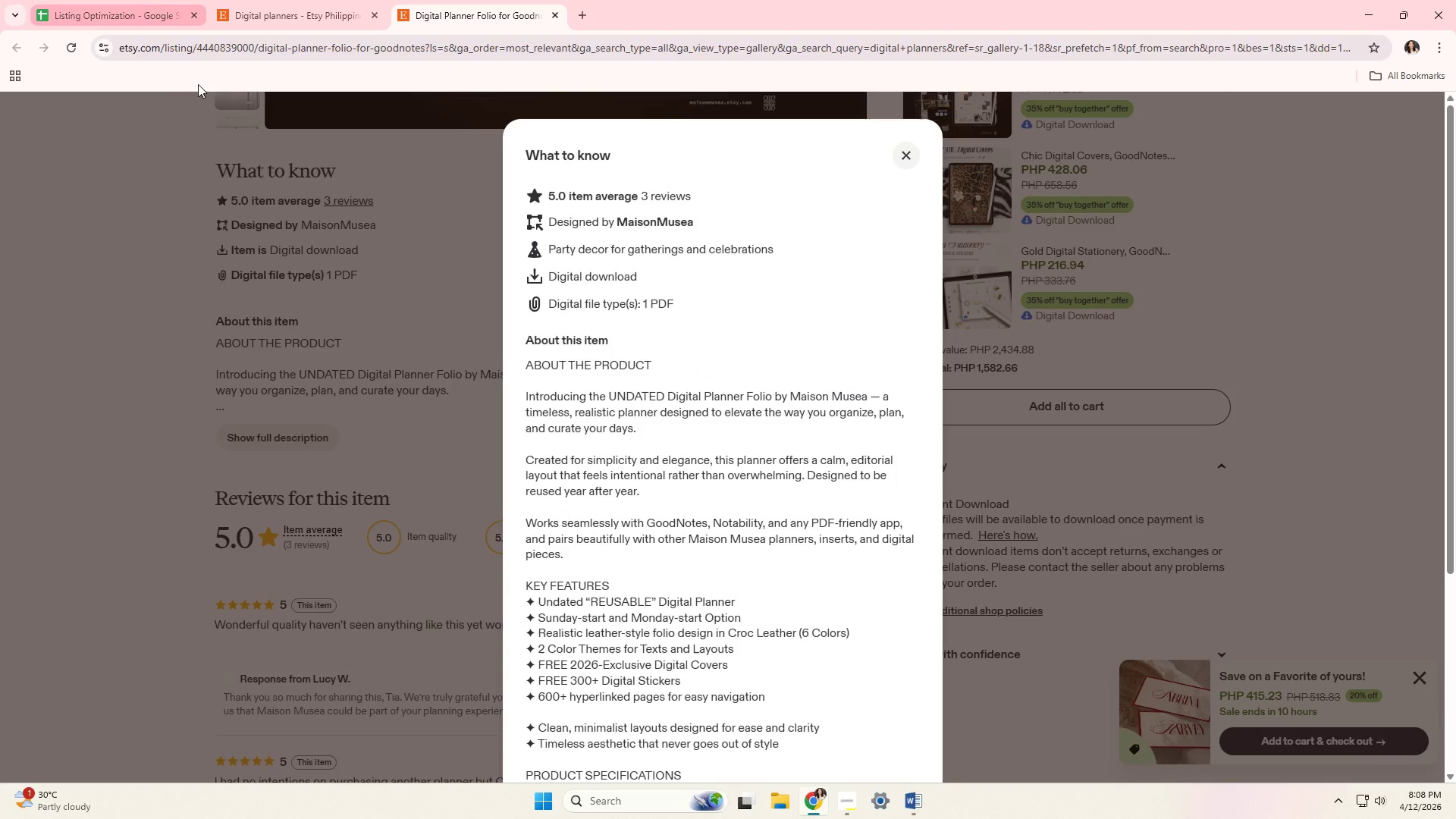 
scroll: coordinate [302, 307], scroll_direction: down, amount: 8.0
 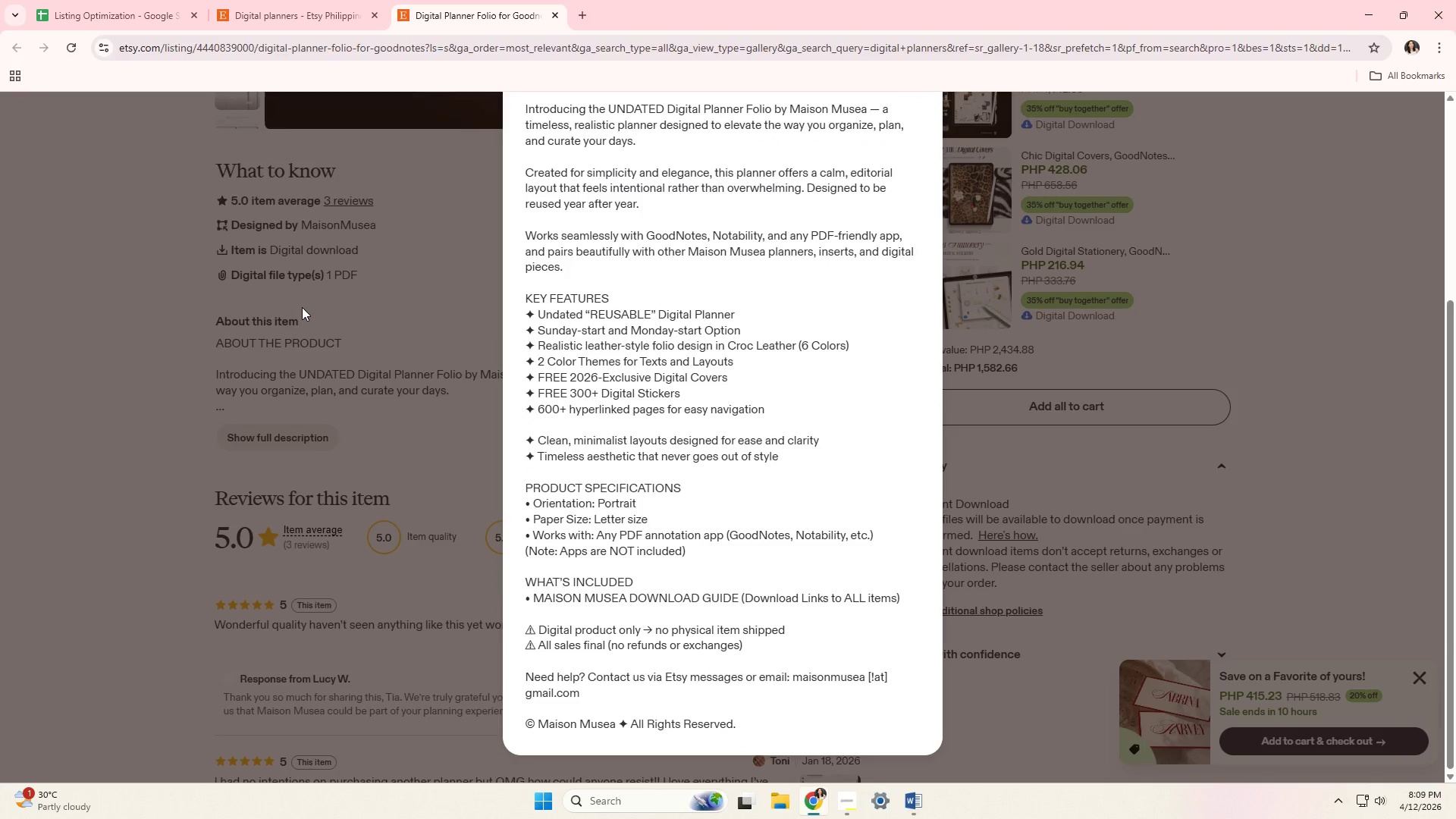 
scroll: coordinate [302, 307], scroll_direction: up, amount: 1.0
 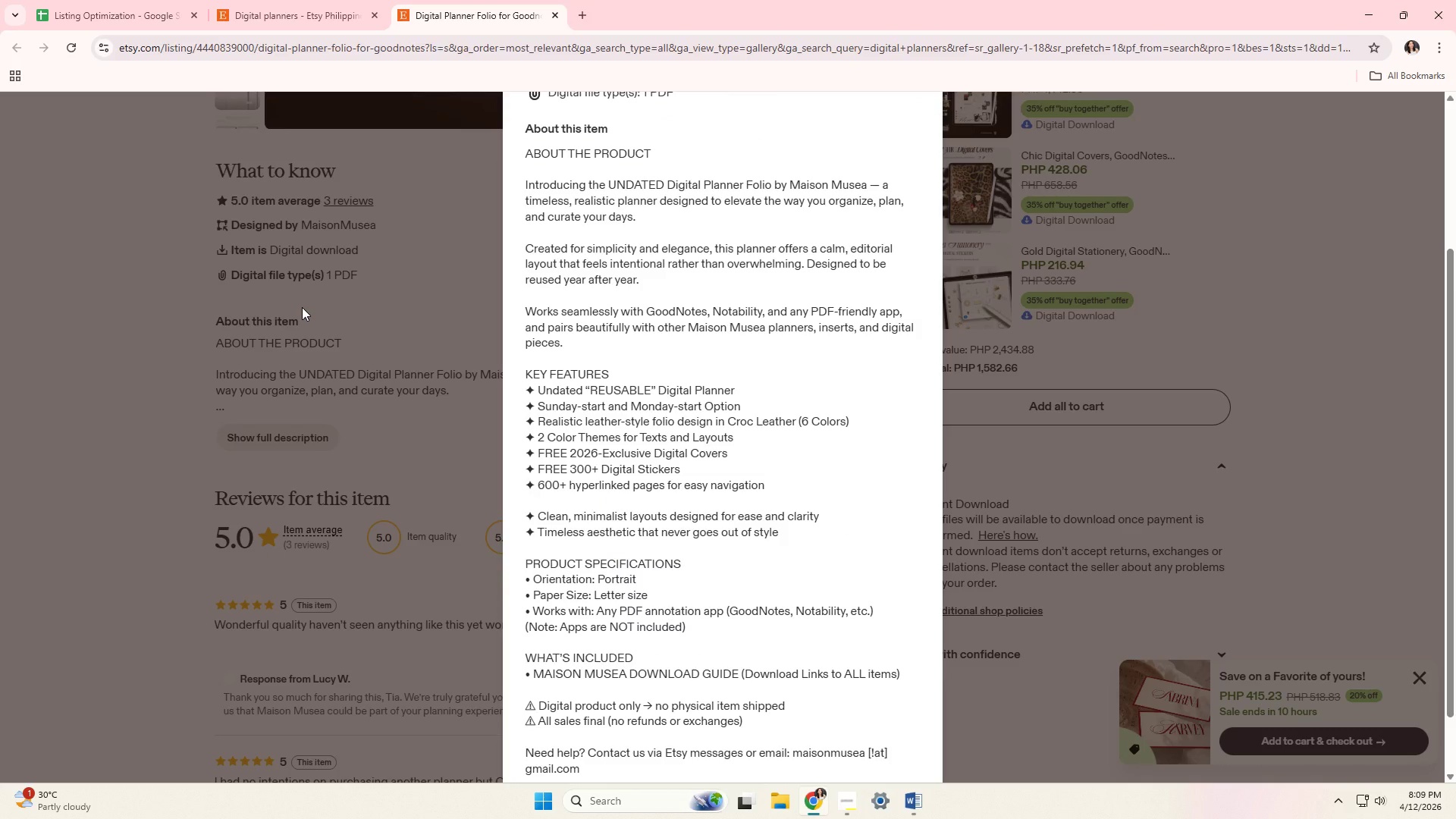 
wait(12.35)
 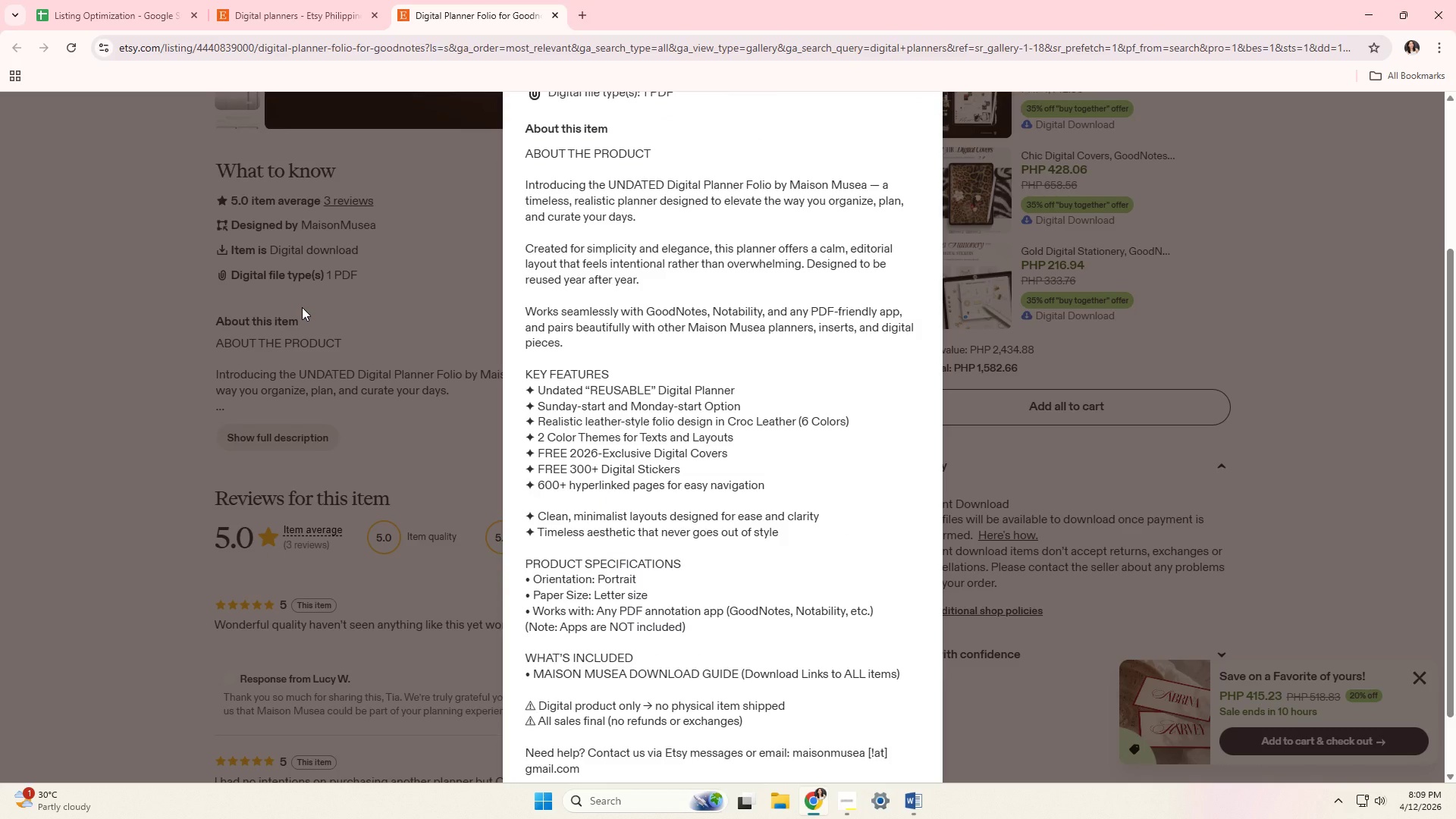 
mouse_move([538, 32])
 